 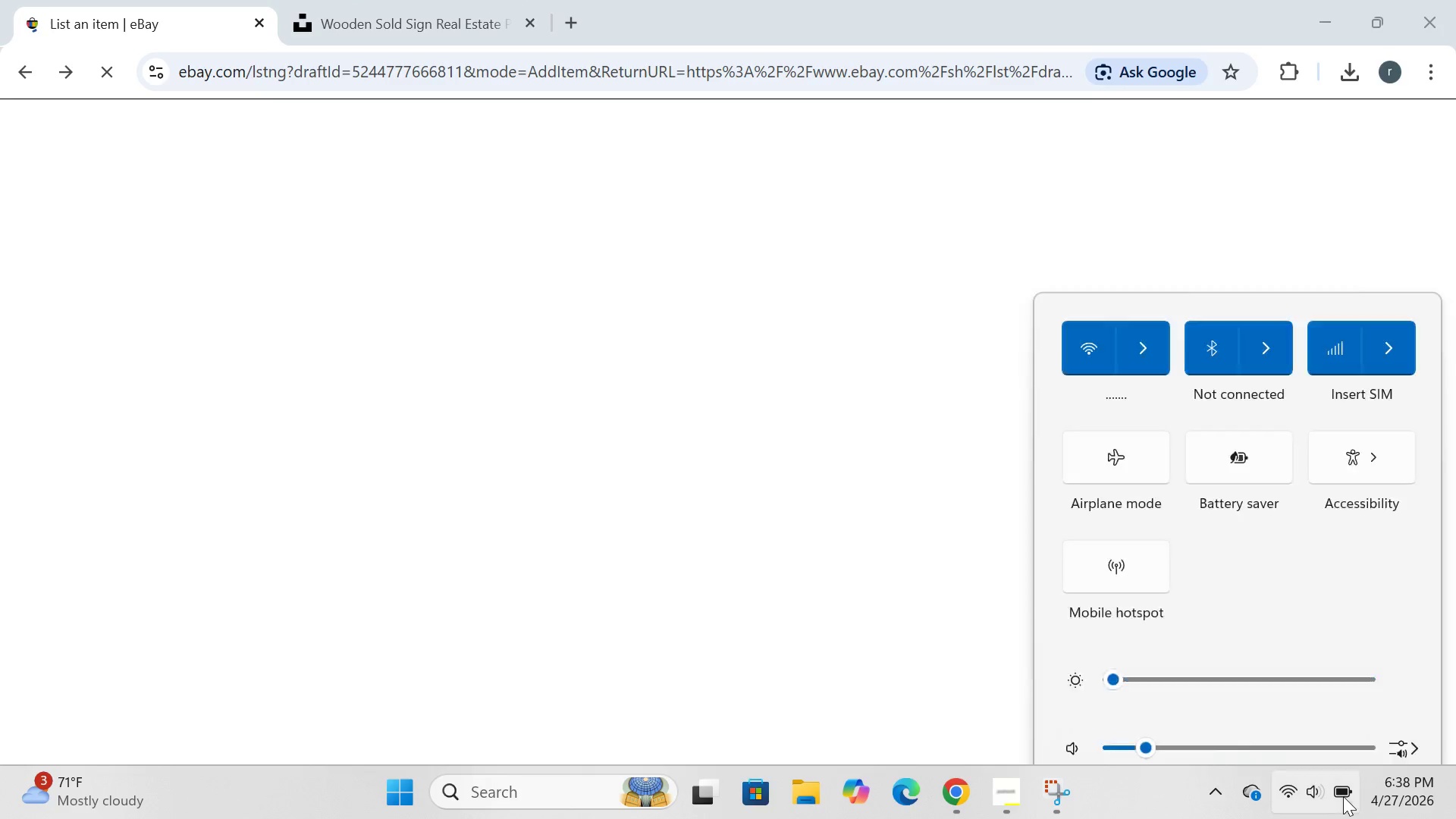 
left_click([1241, 361])
 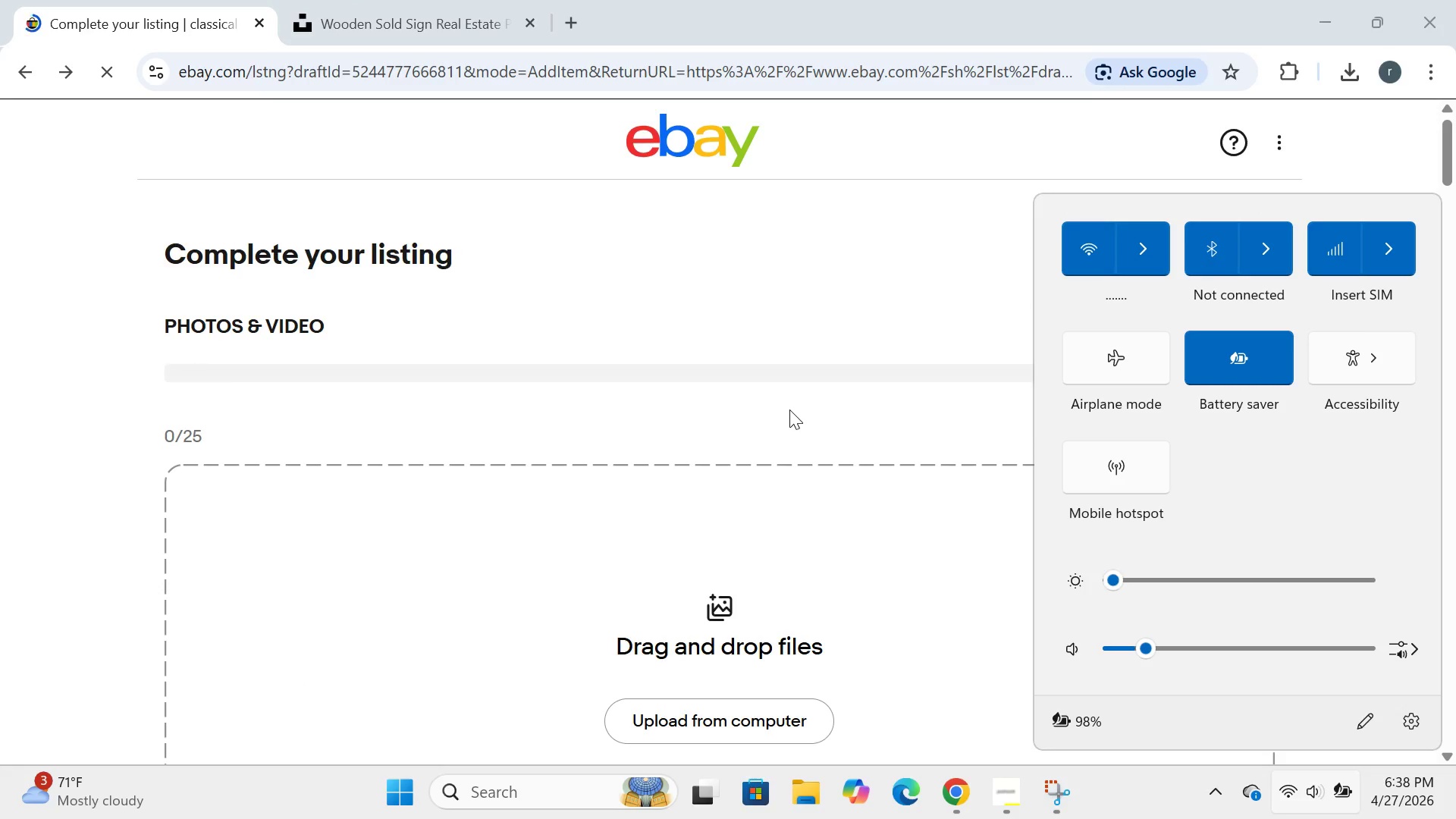 
left_click([789, 410])
 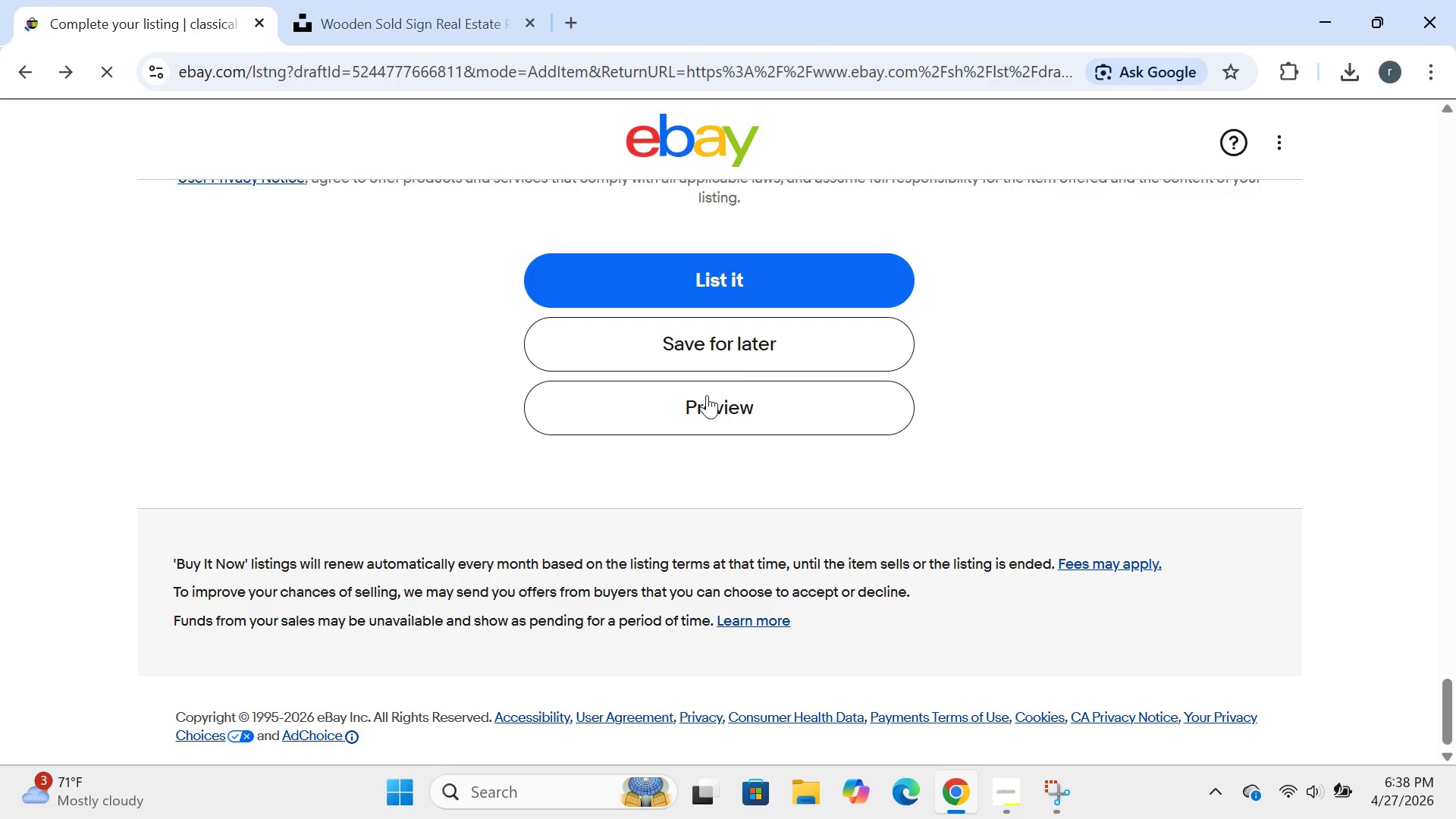 
wait(7.22)
 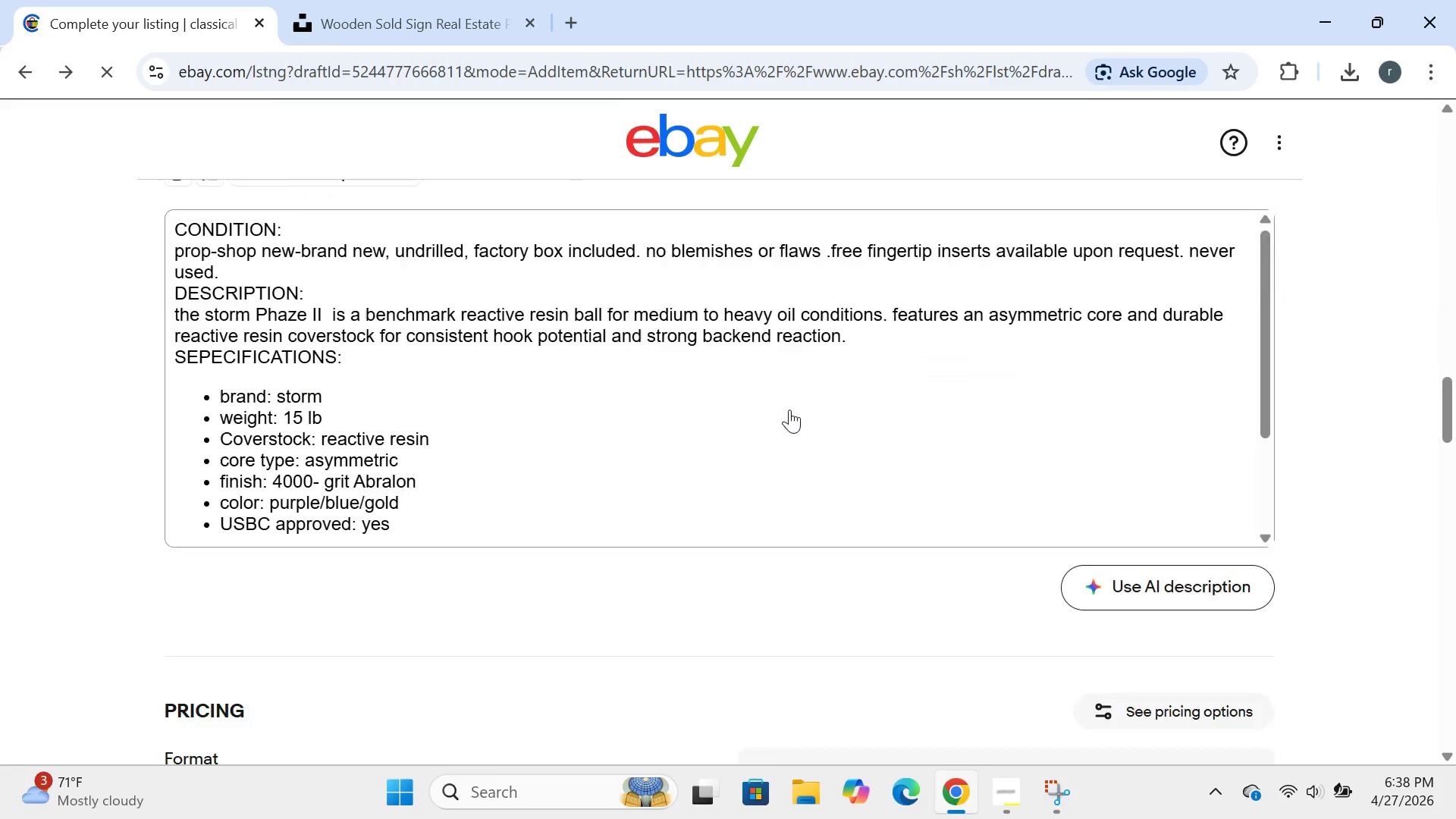 
left_click([728, 351])
 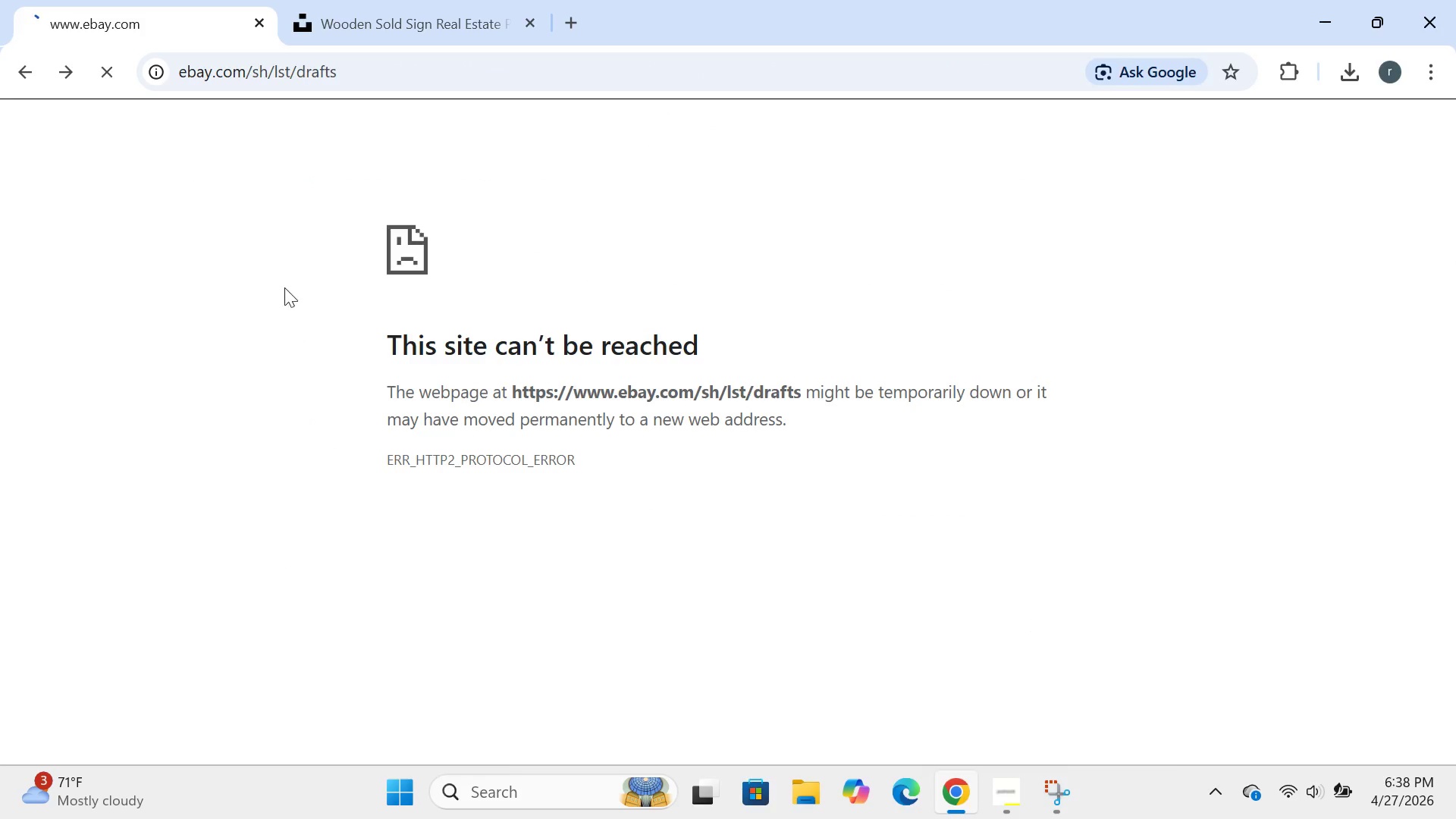 
wait(23.73)
 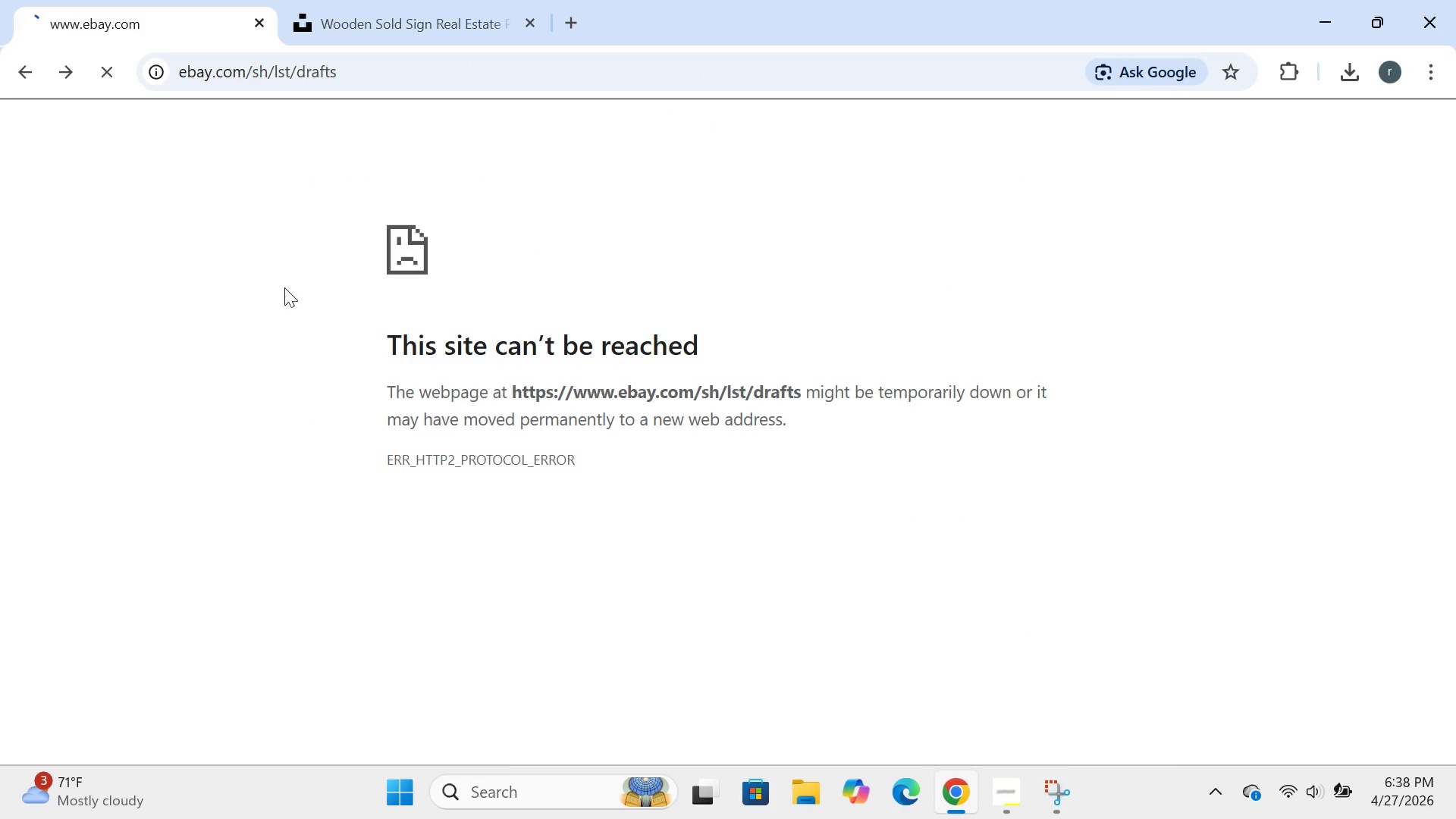 
left_click([406, 71])
 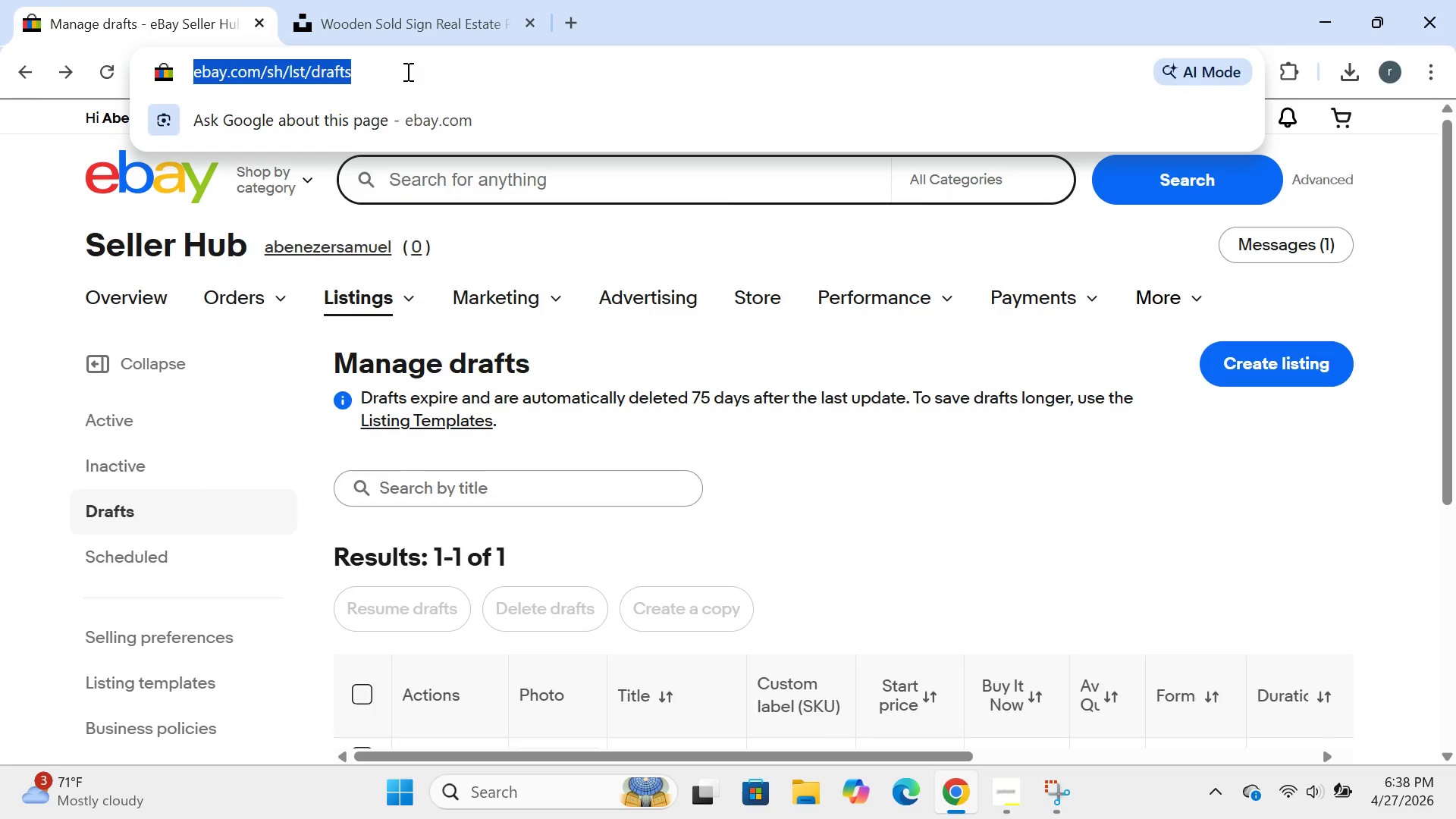 
key(Control+A)
 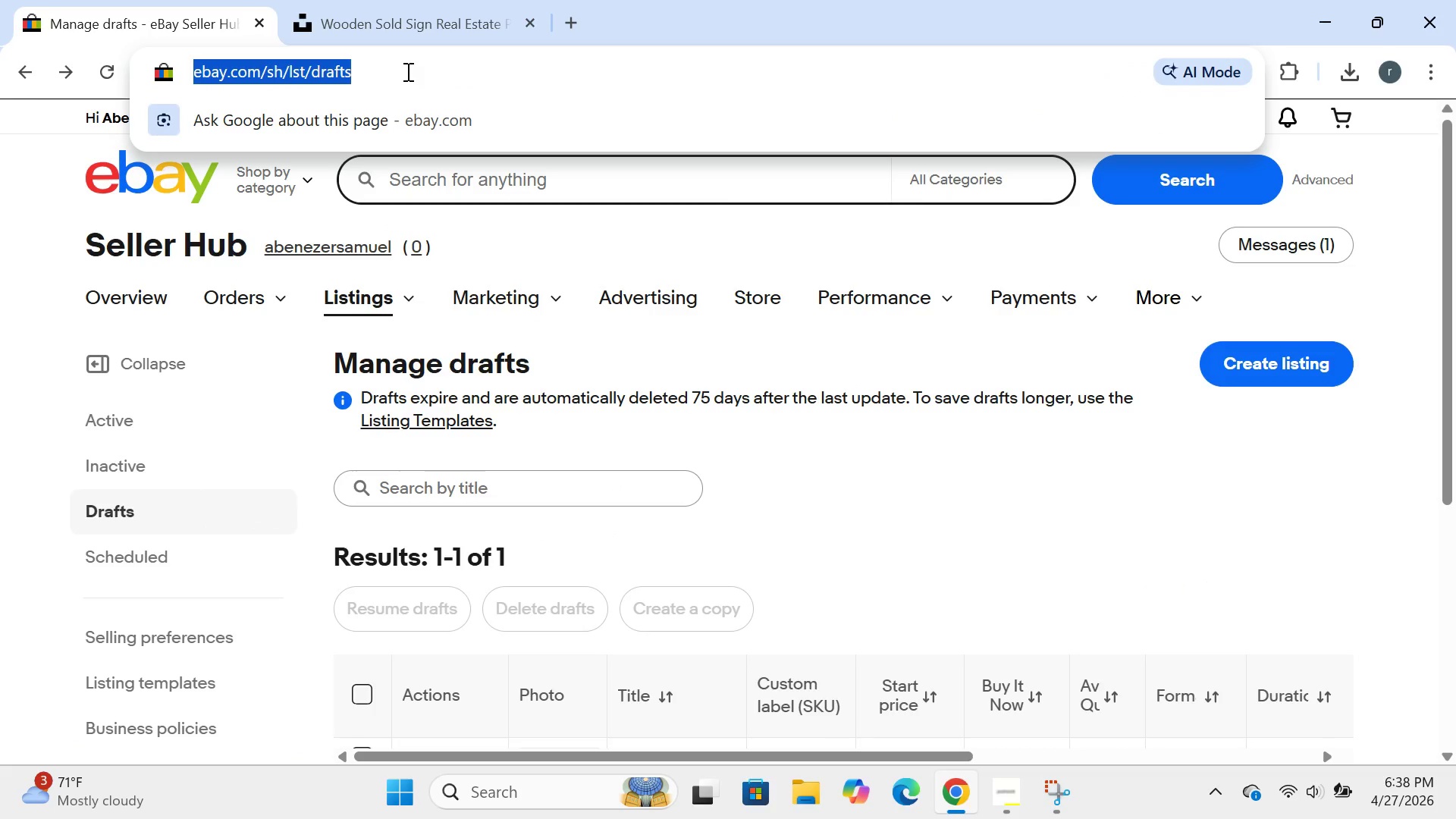 
key(Control+C)
 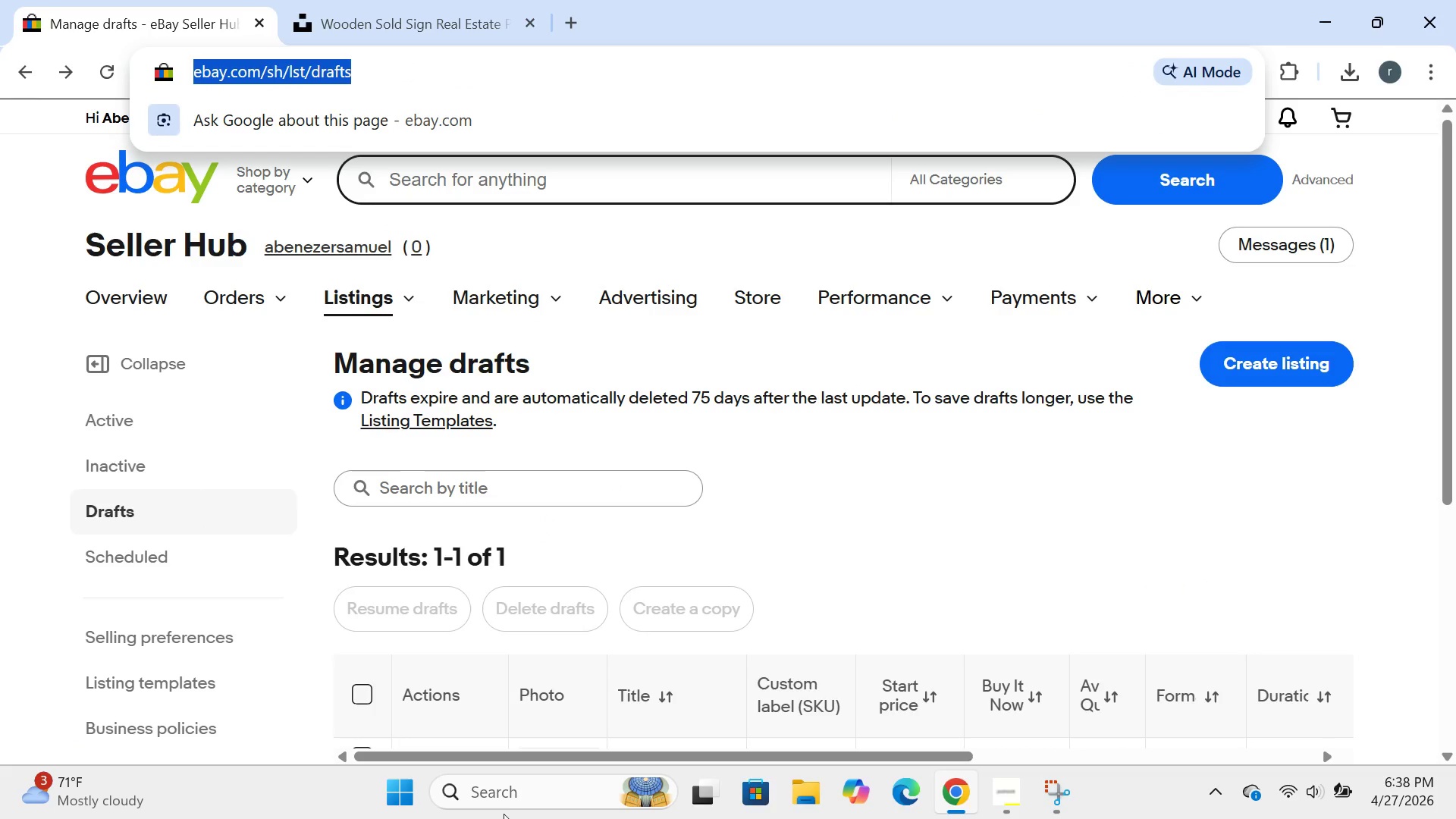 
left_click([500, 783])
 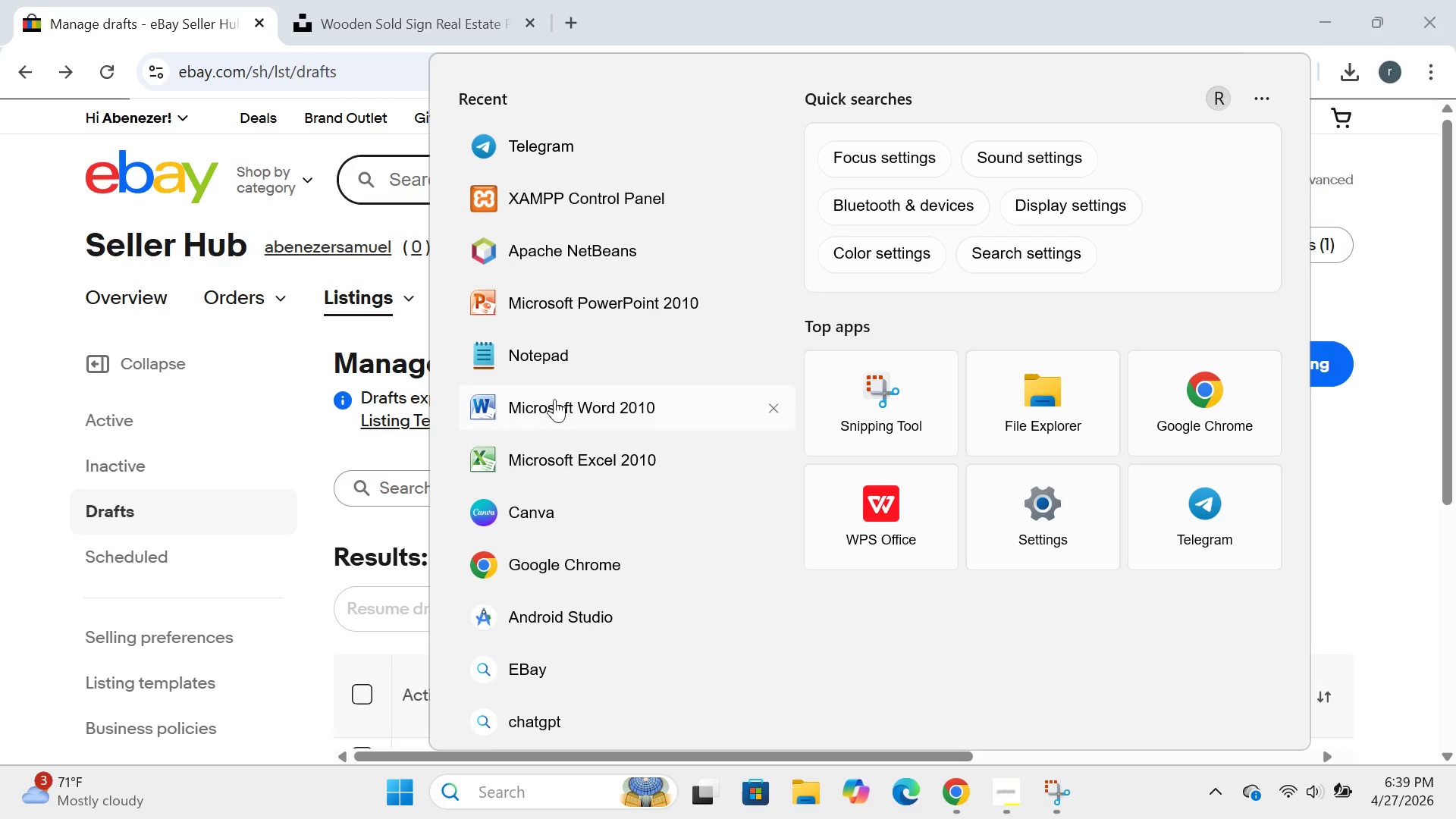 
double_click([562, 353])
 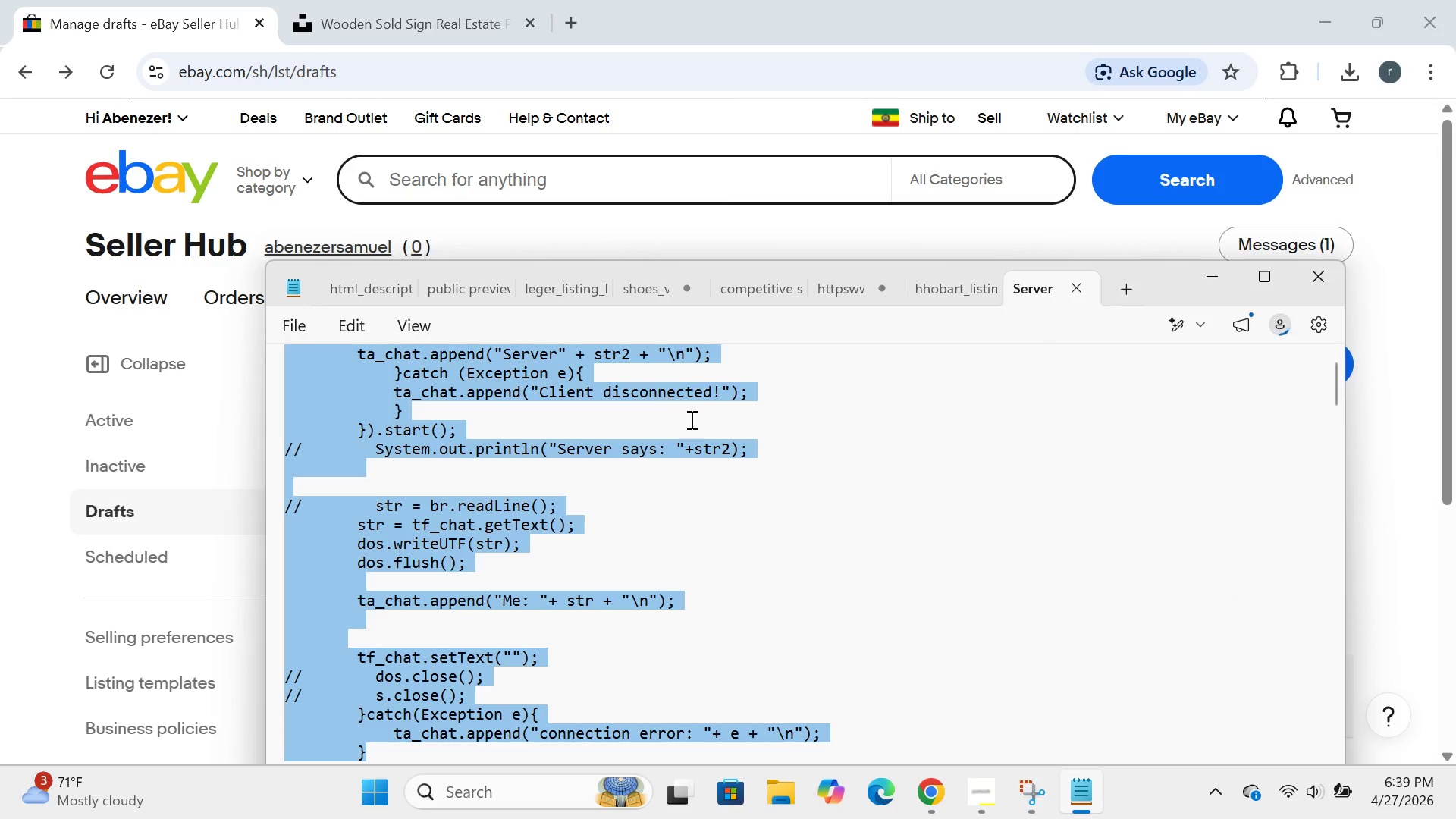 
wait(5.11)
 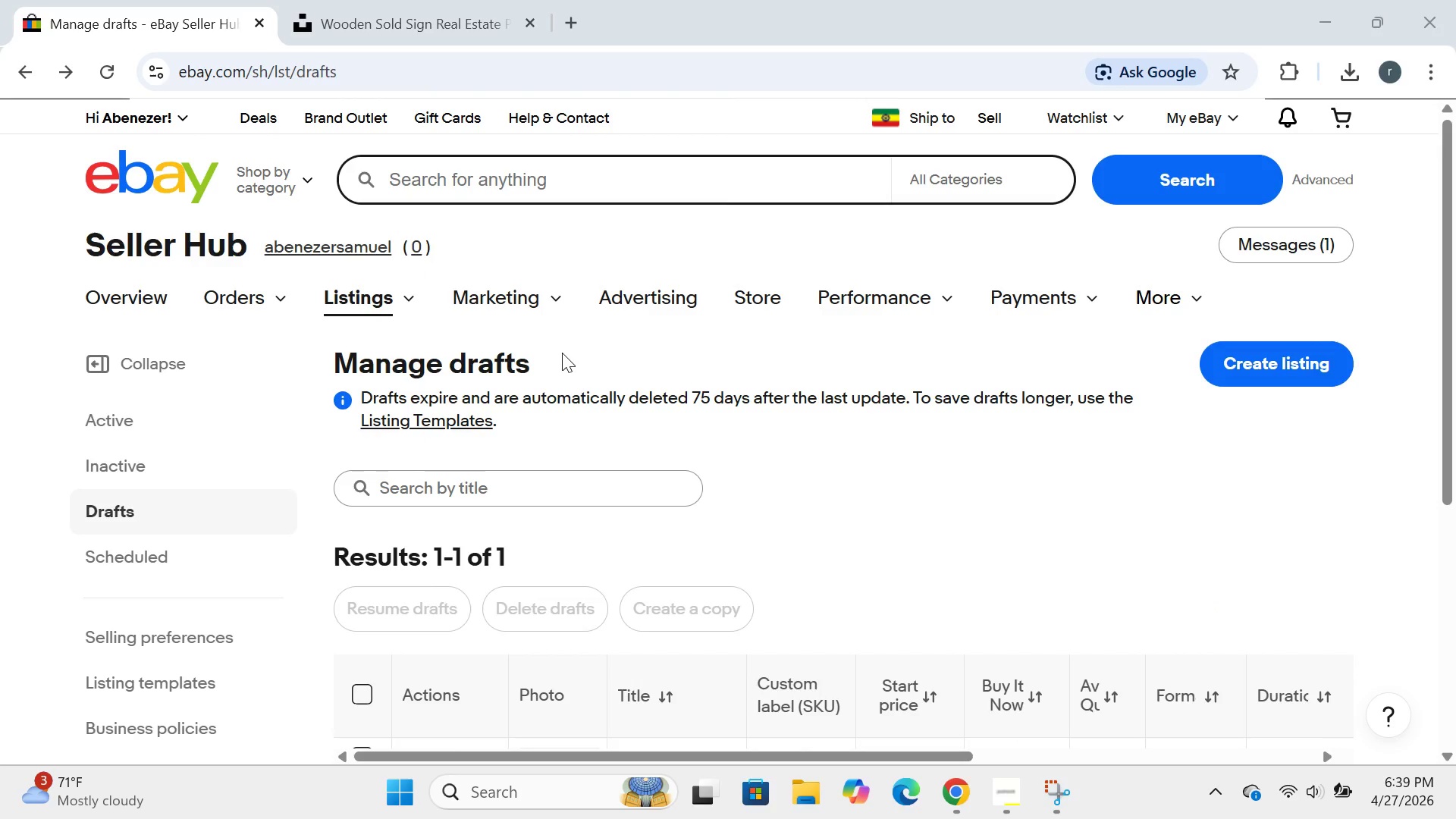 
left_click([1122, 280])
 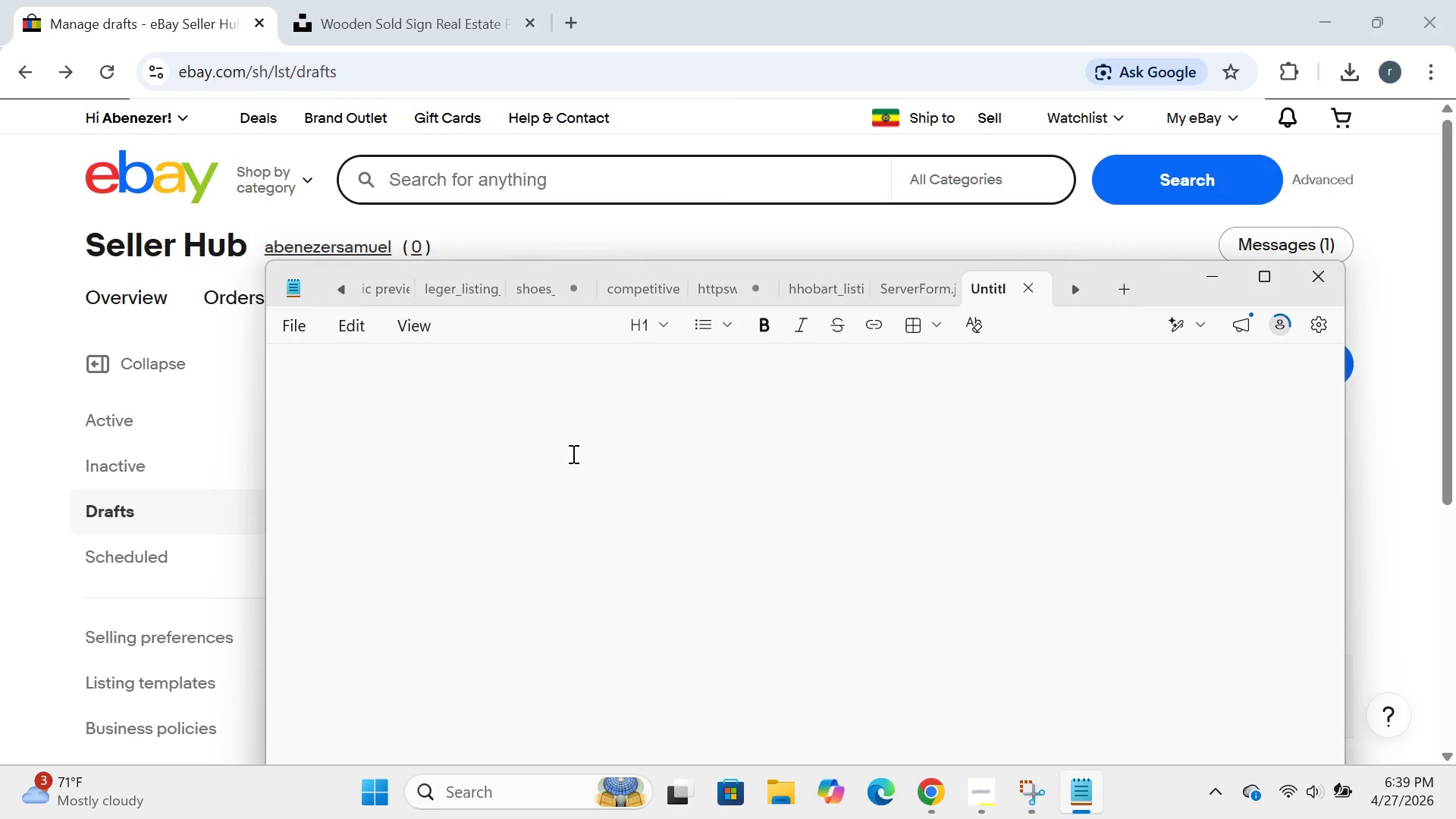 
key(Control+V)
 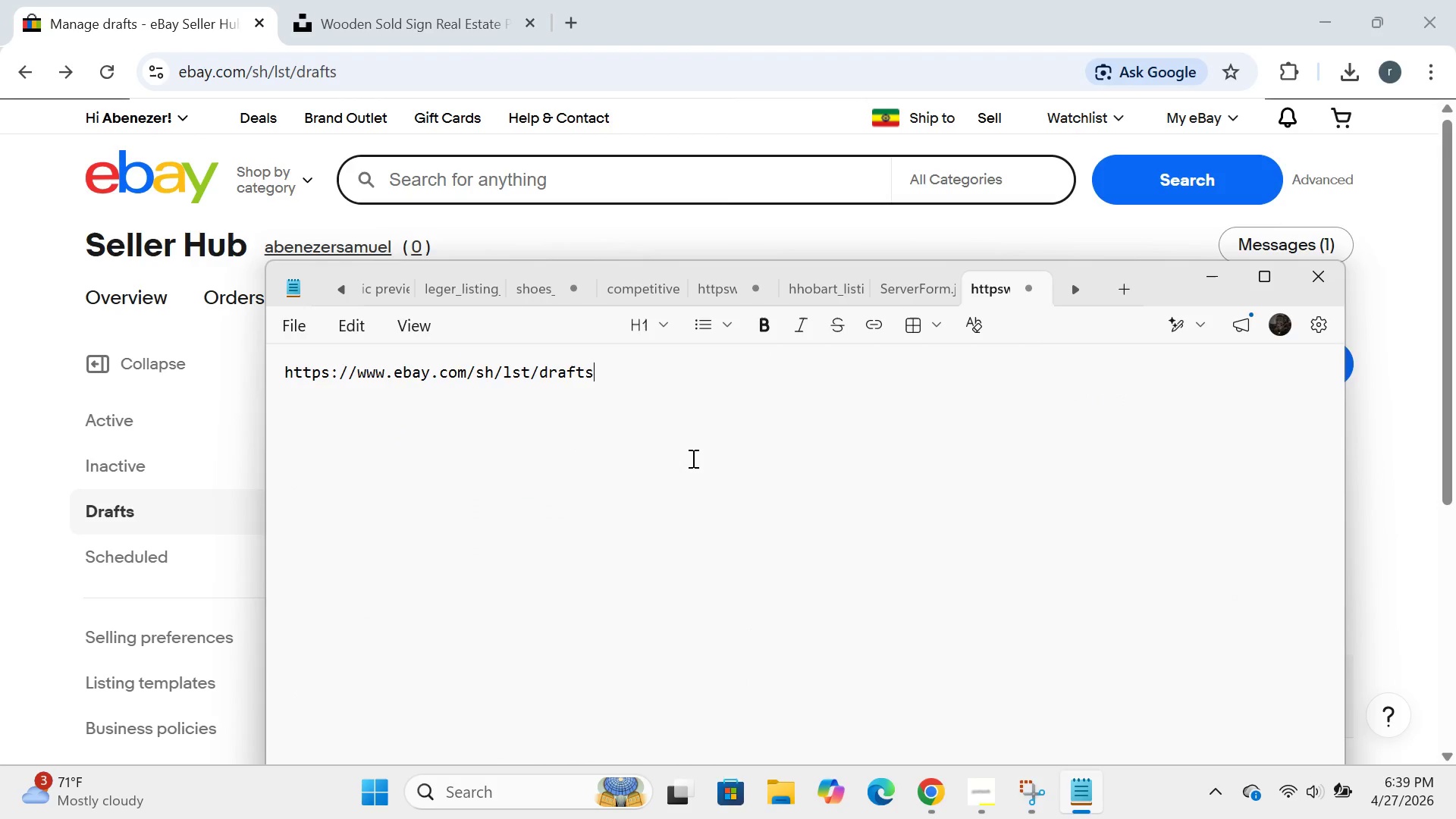 
hold_key(key=ControlLeft, duration=0.94)
 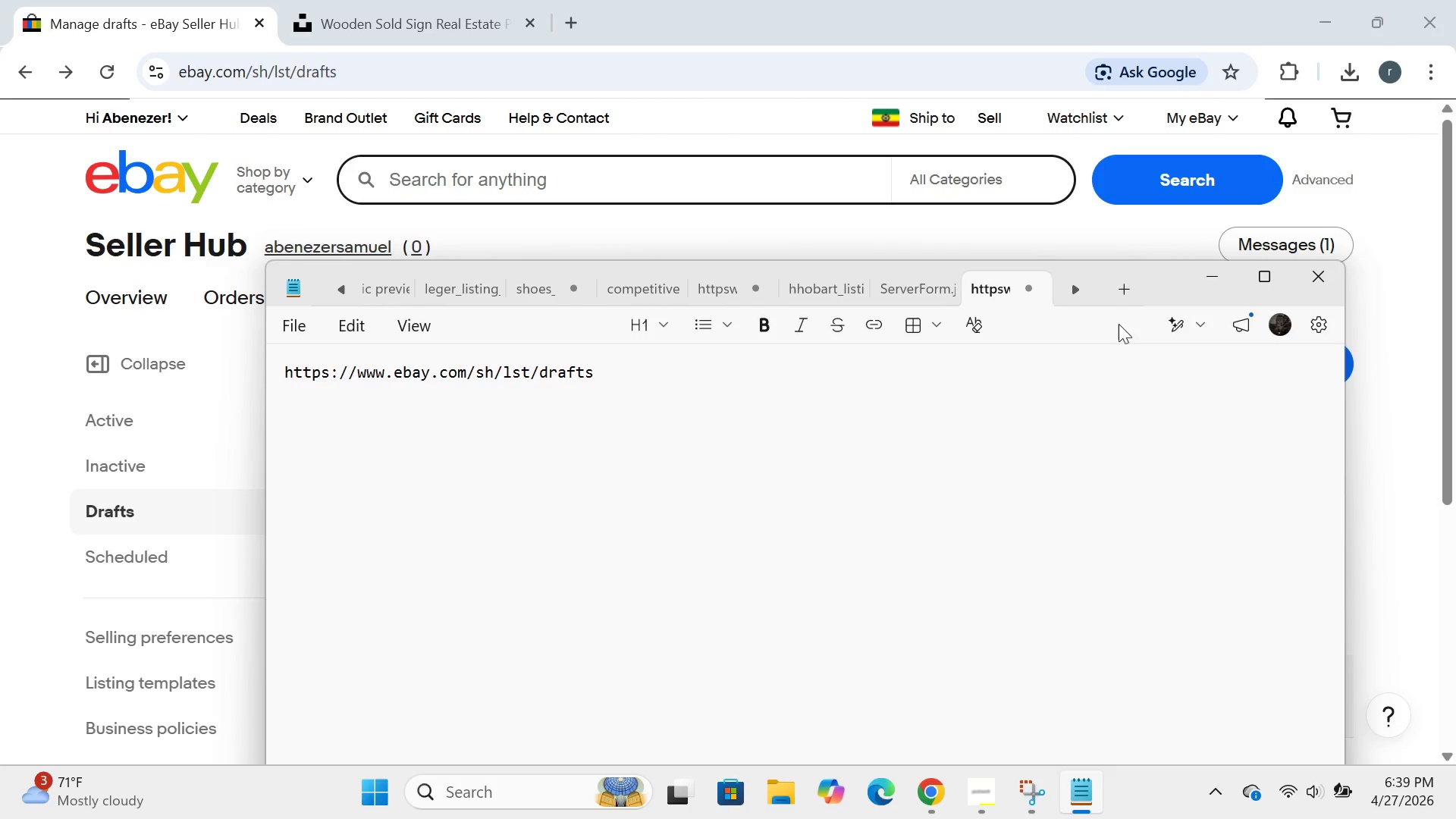 
hold_key(key=S, duration=0.48)
 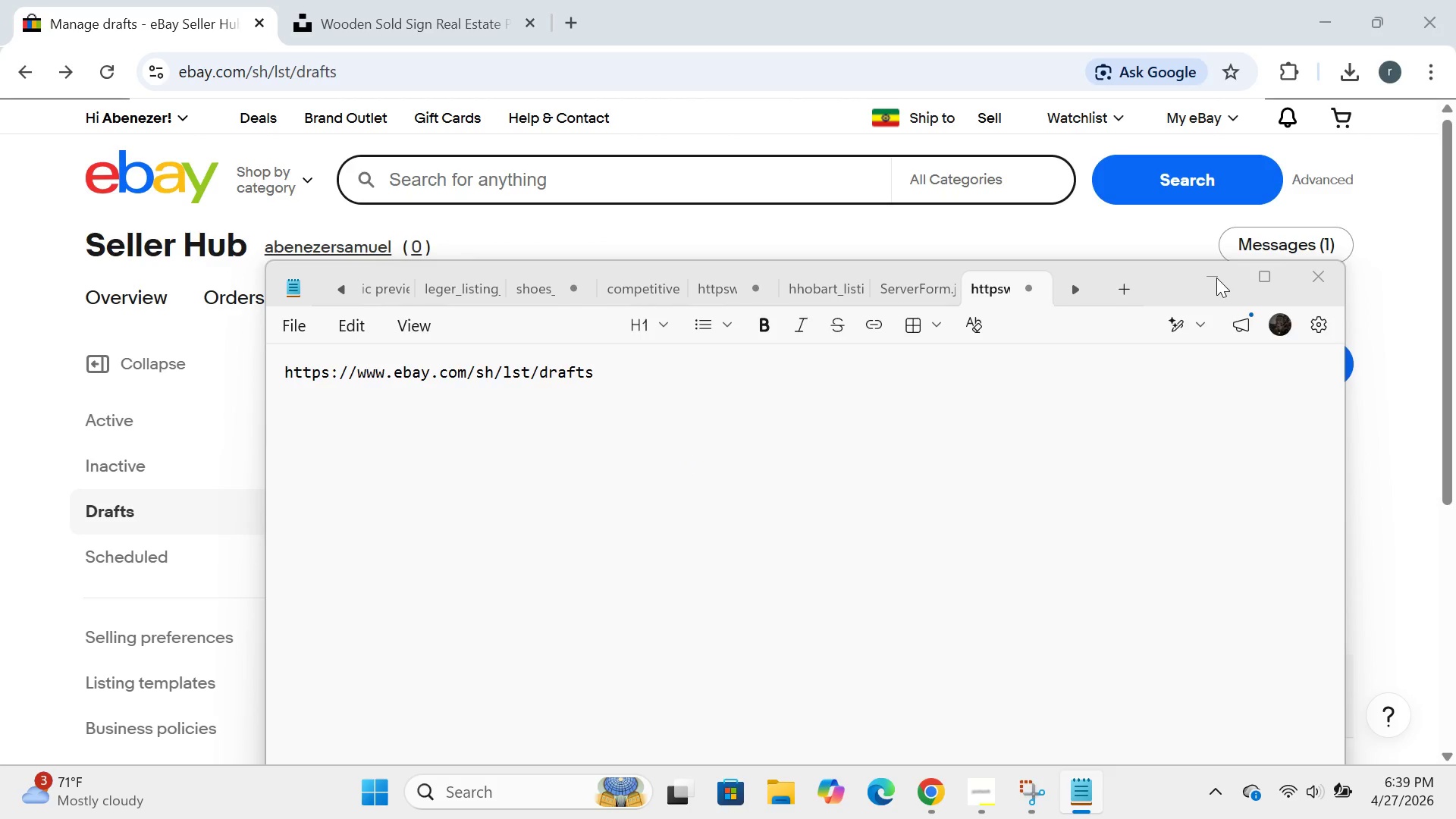 
left_click([1216, 278])
 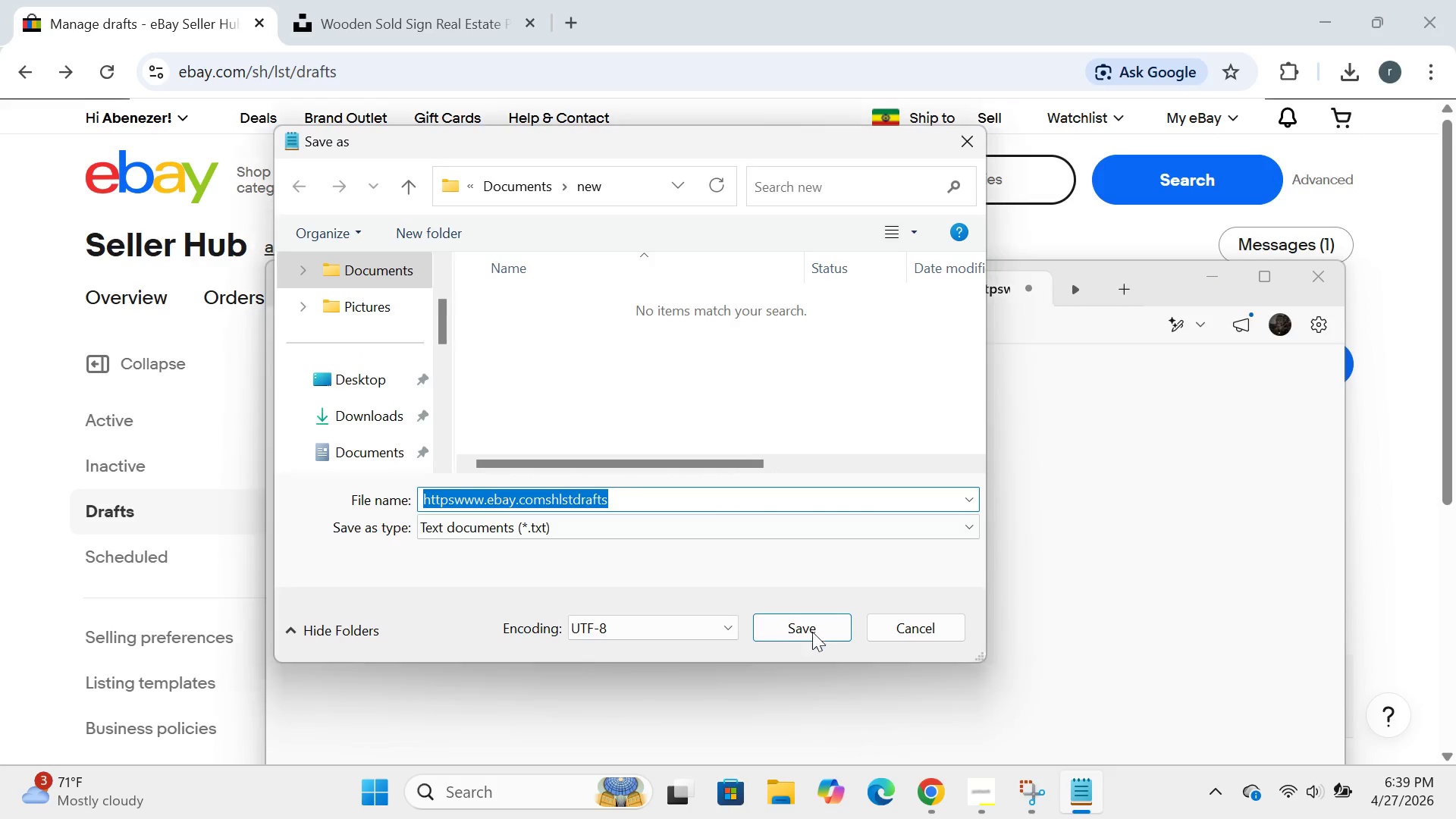 
left_click([811, 634])
 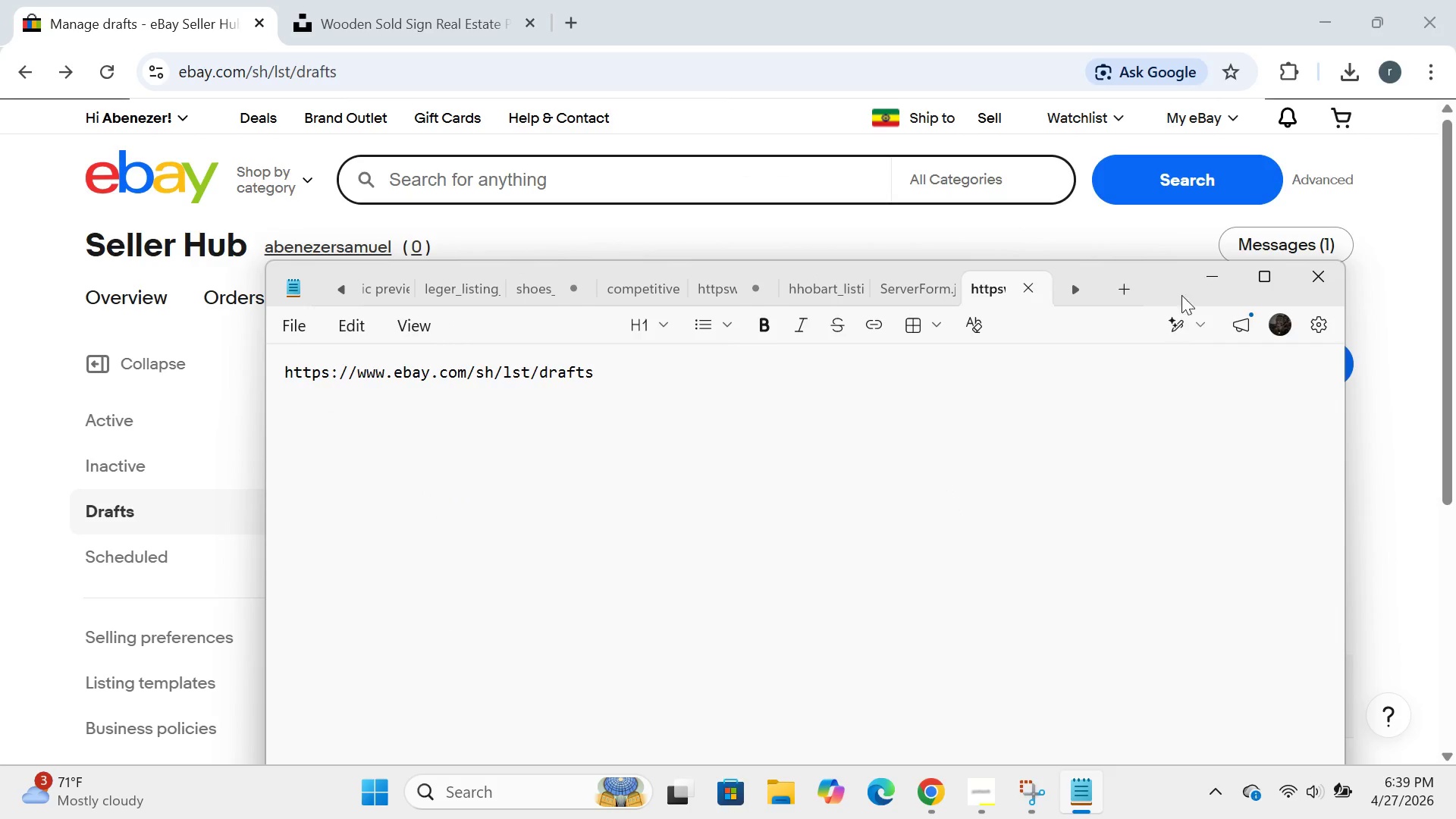 
left_click([1214, 271])
 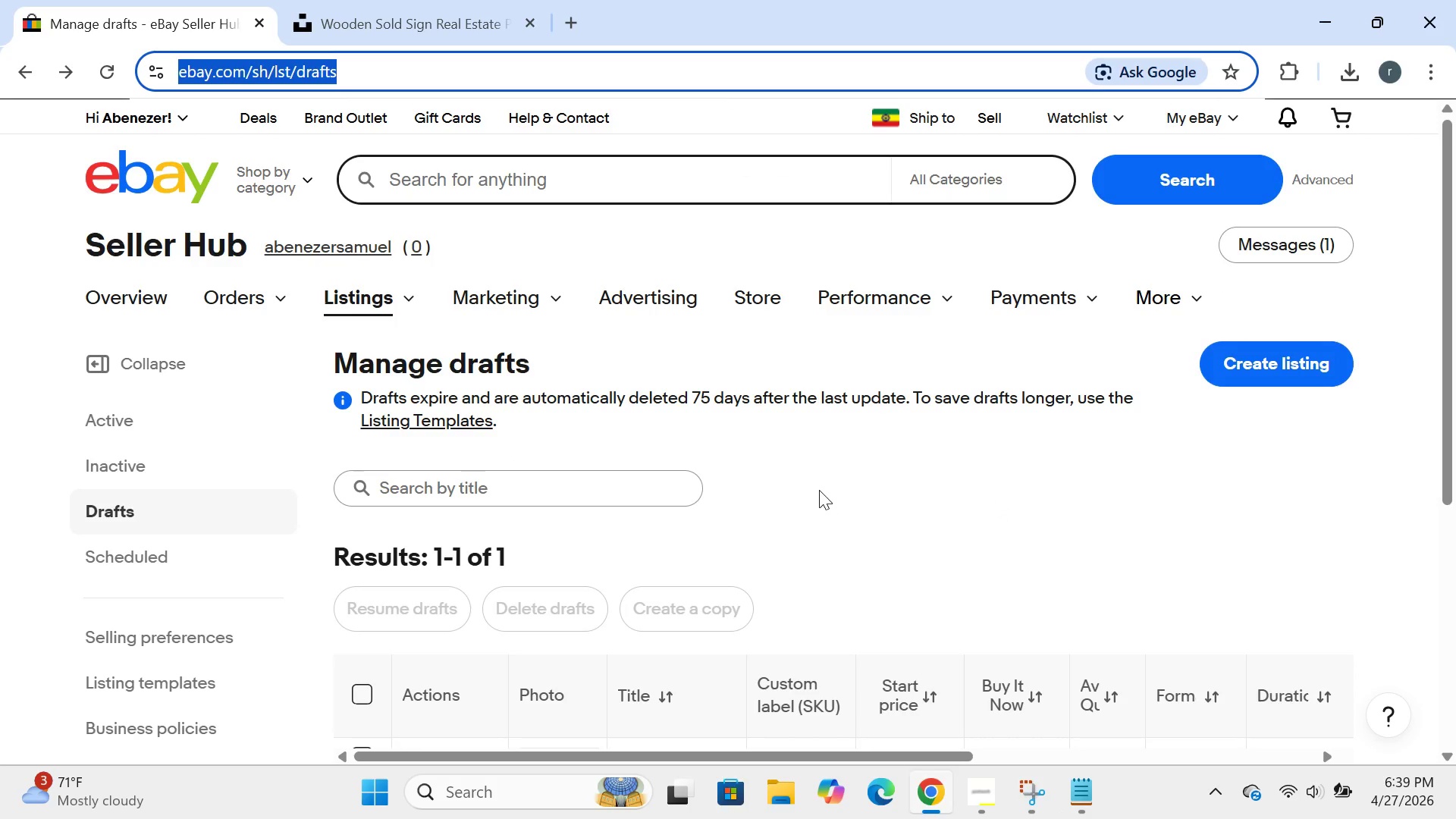 
left_click([816, 488])
 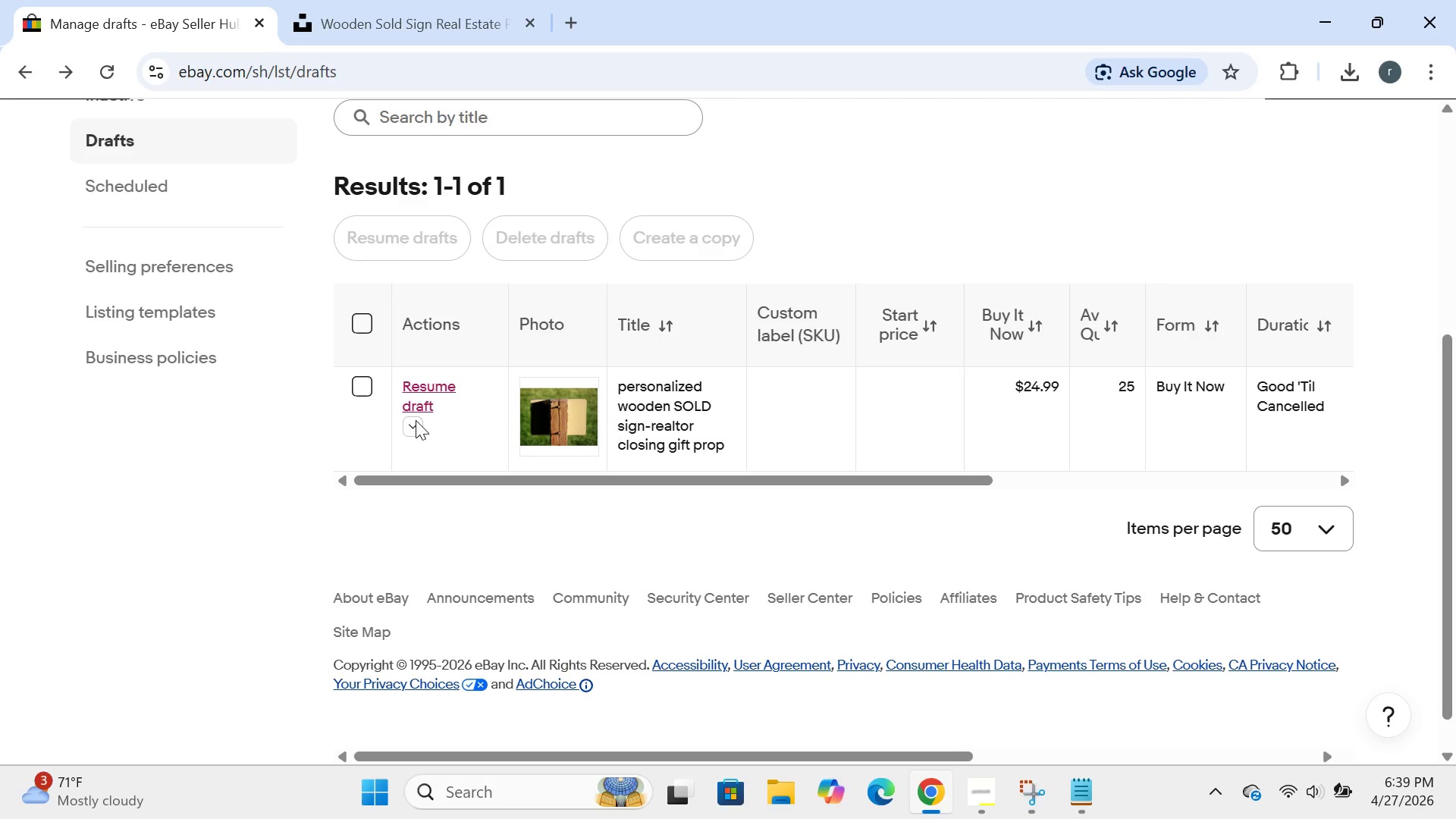 
left_click([366, 388])
 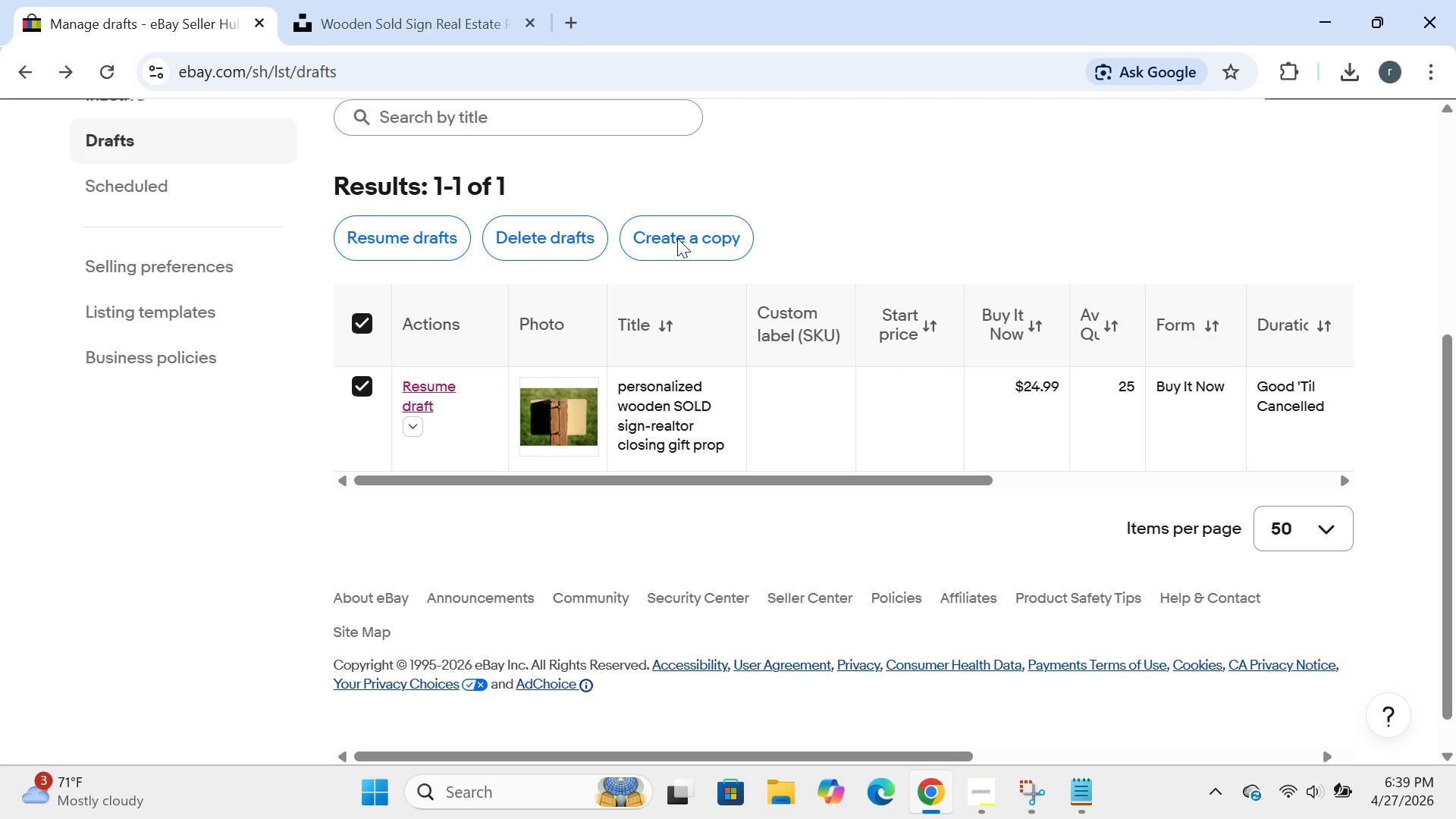 
left_click([677, 237])
 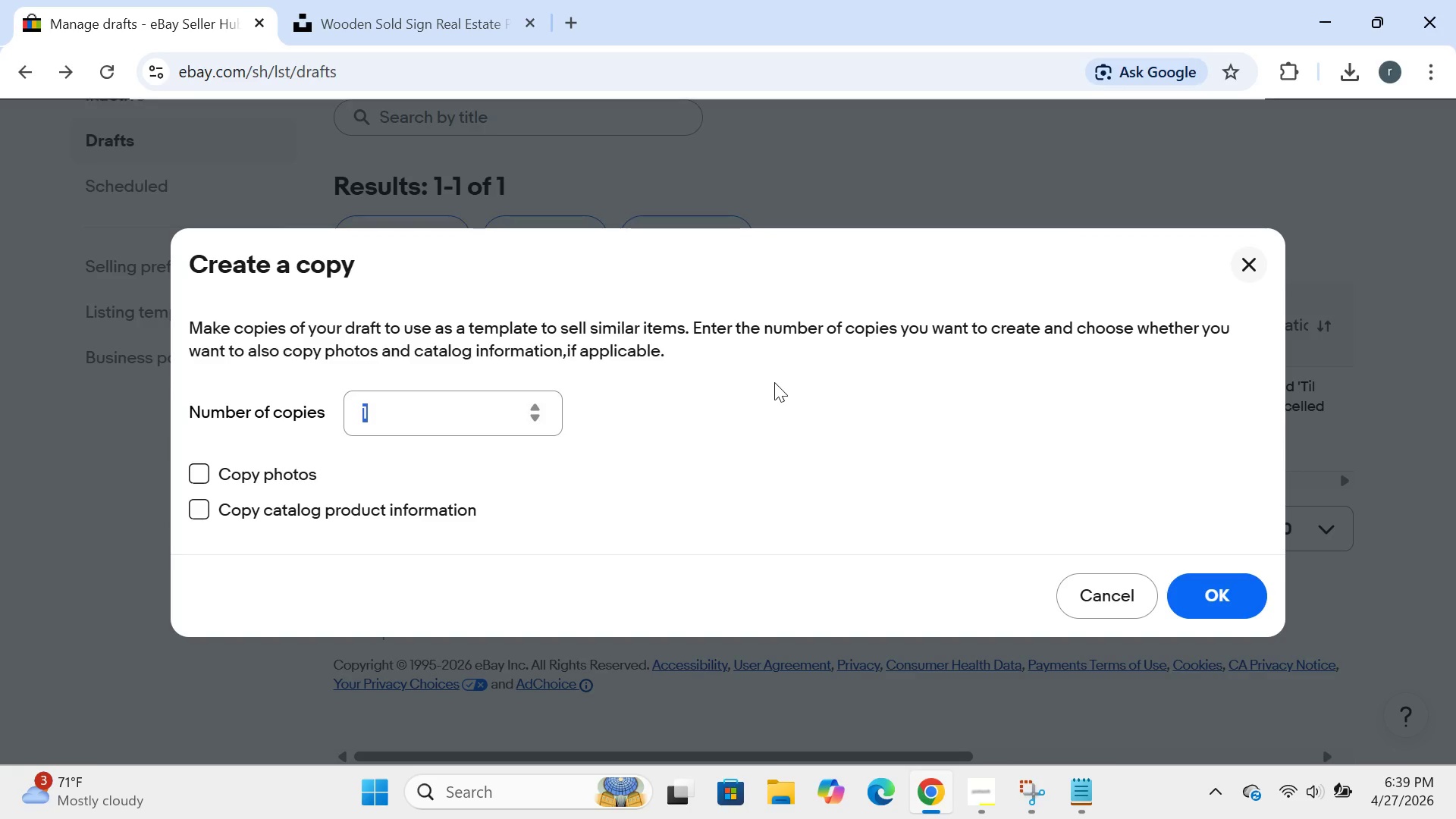 
wait(8.42)
 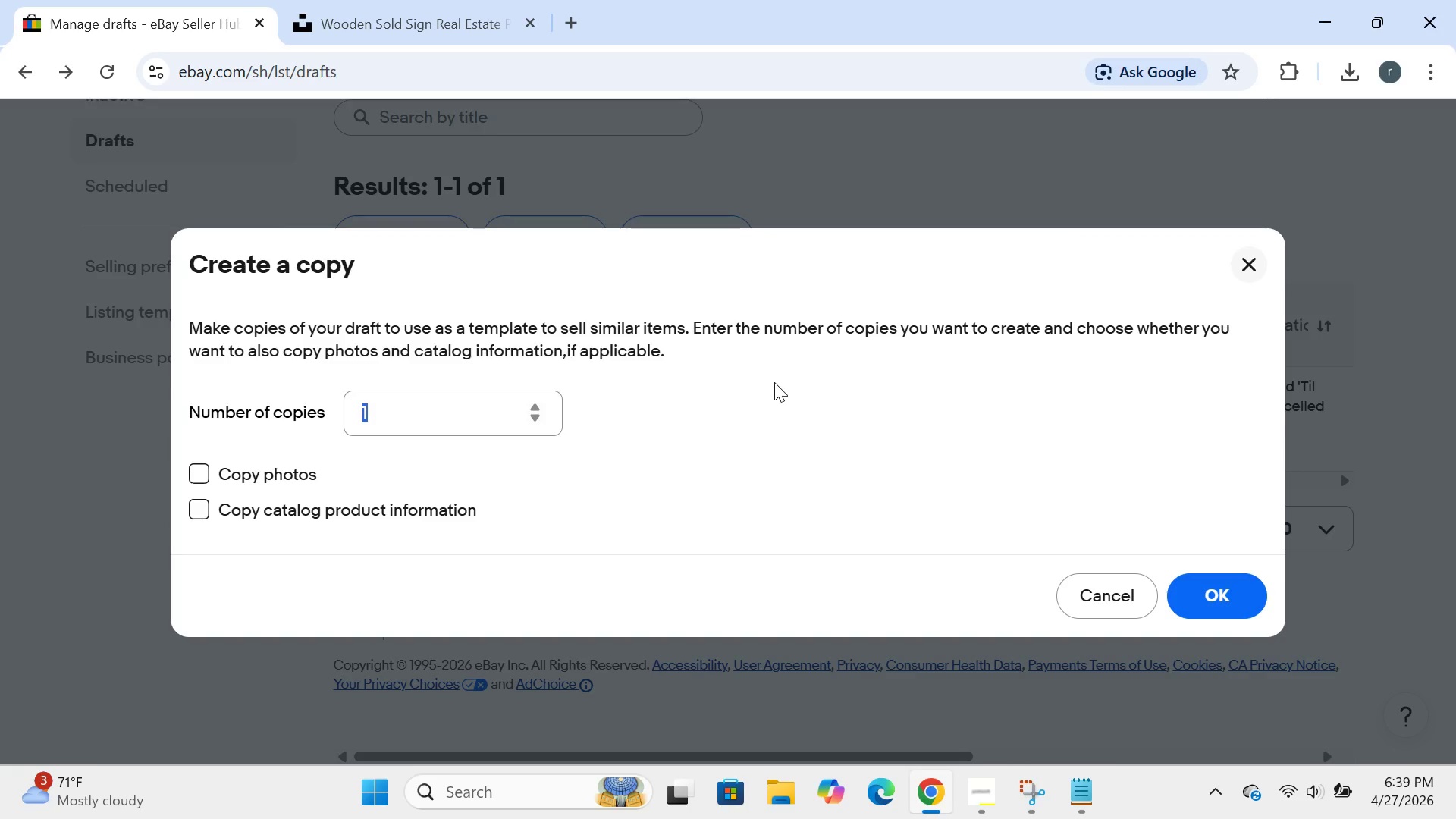 
left_click([532, 405])
 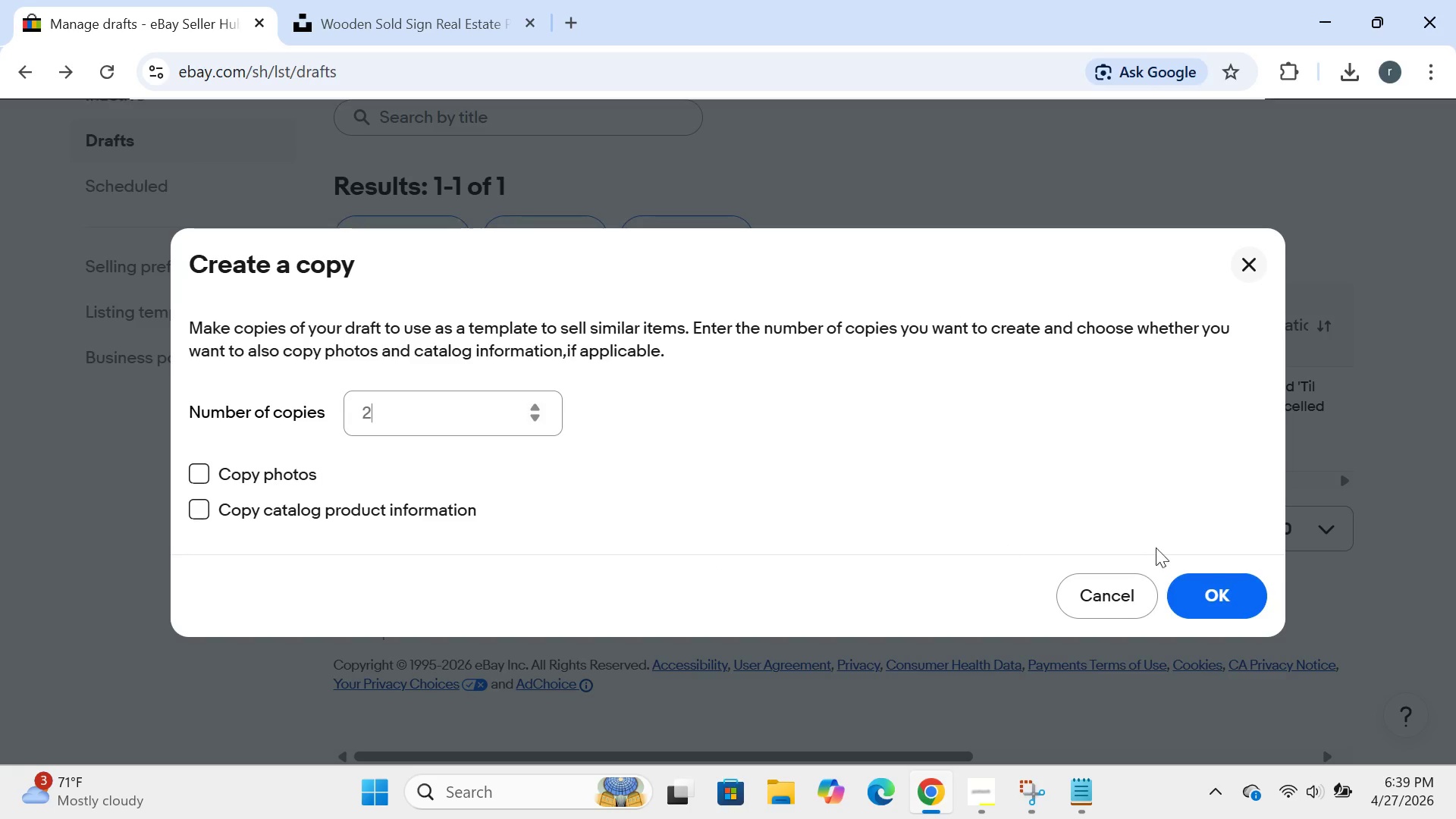 
left_click([1204, 598])
 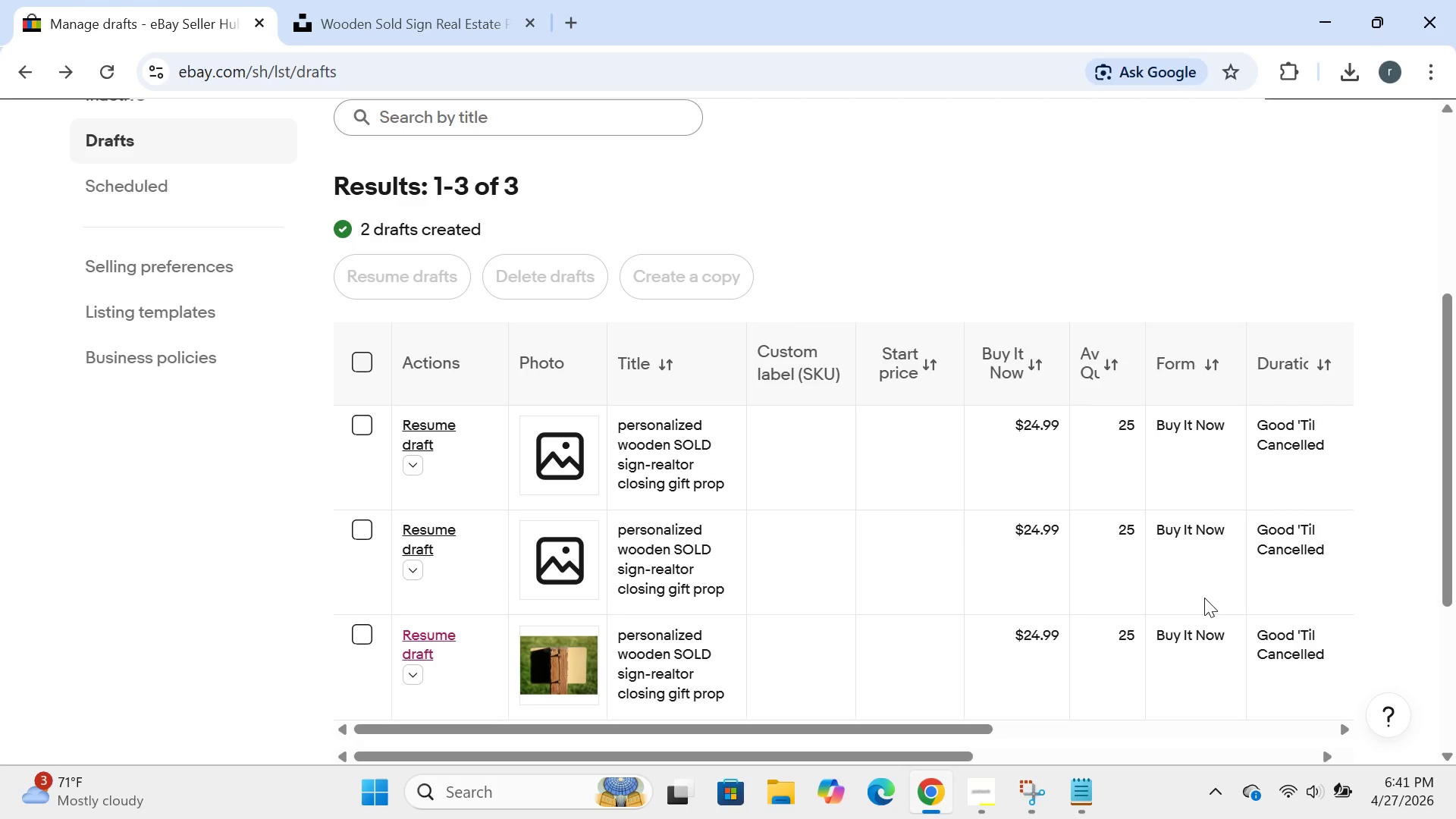 
wait(92.55)
 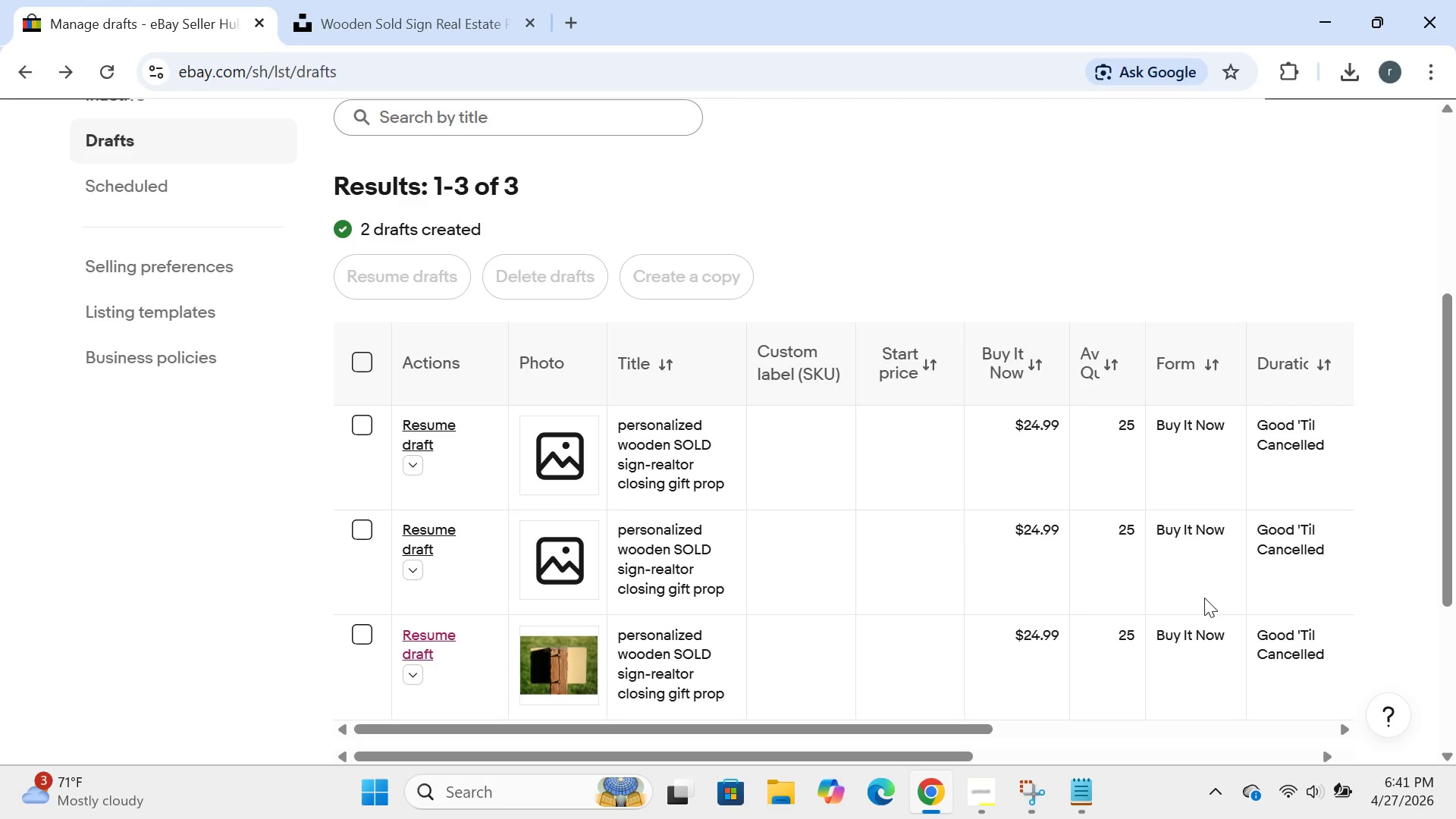 
left_click([419, 538])
 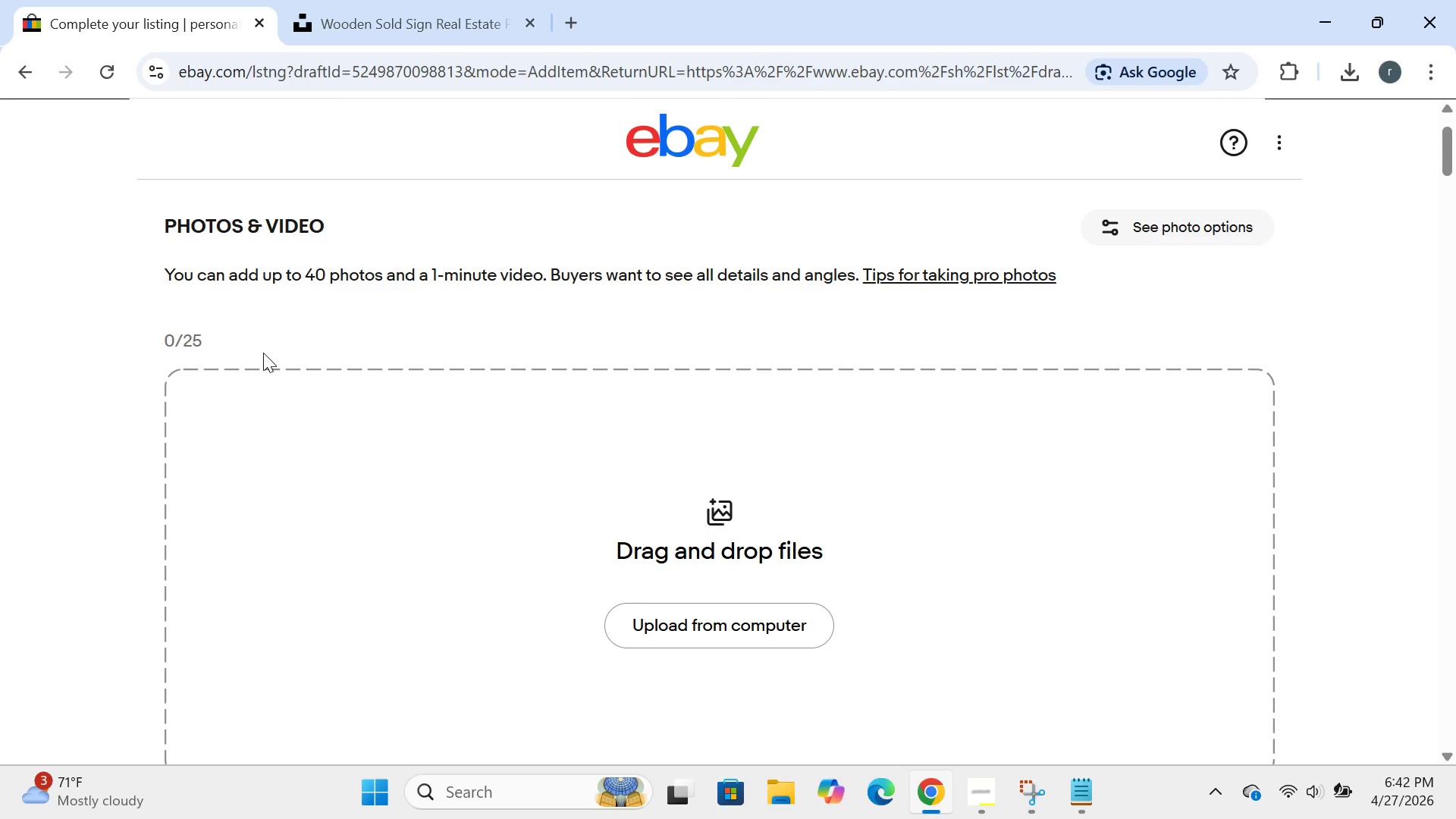 
wait(78.23)
 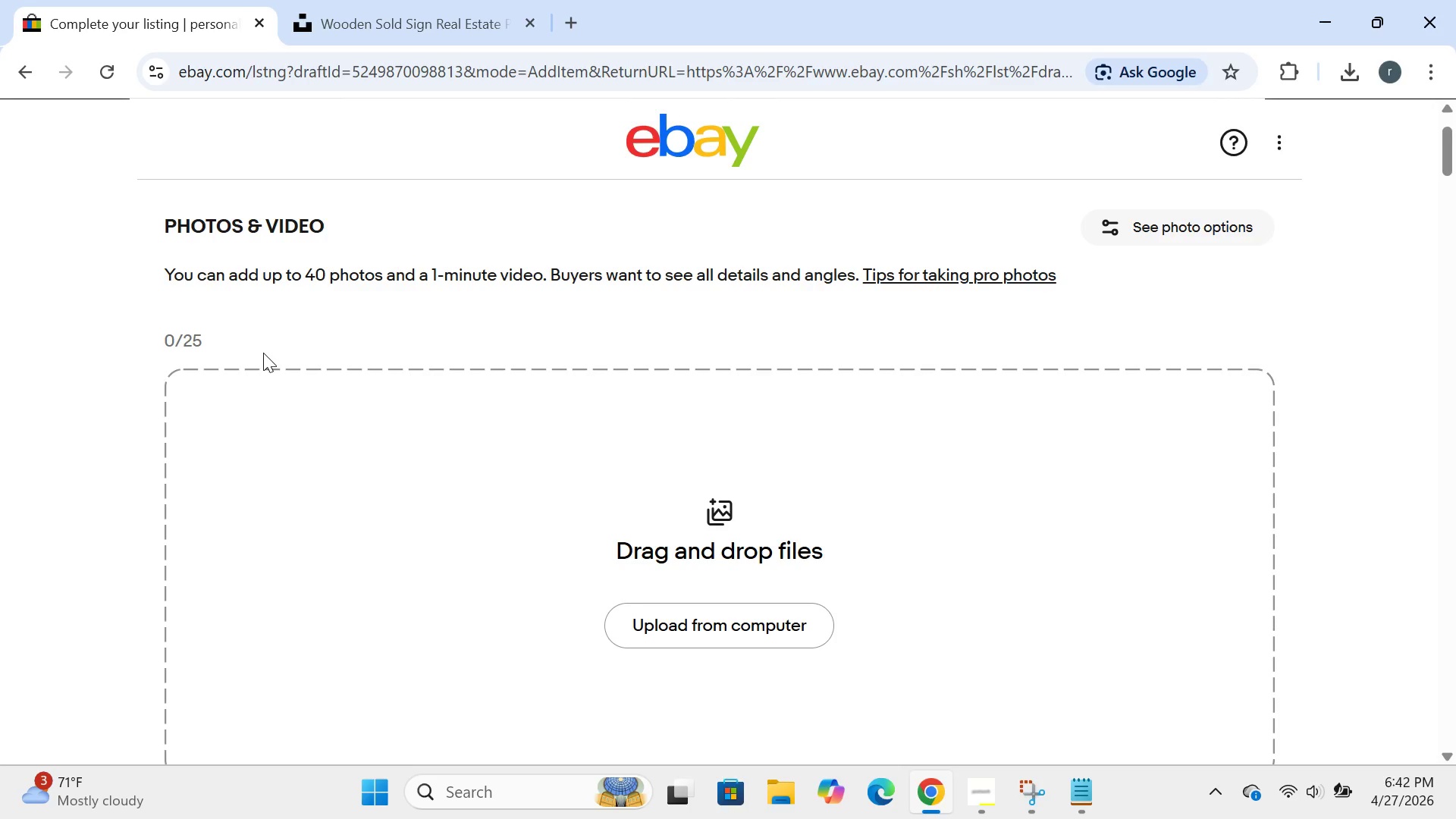 
left_click([689, 440])
 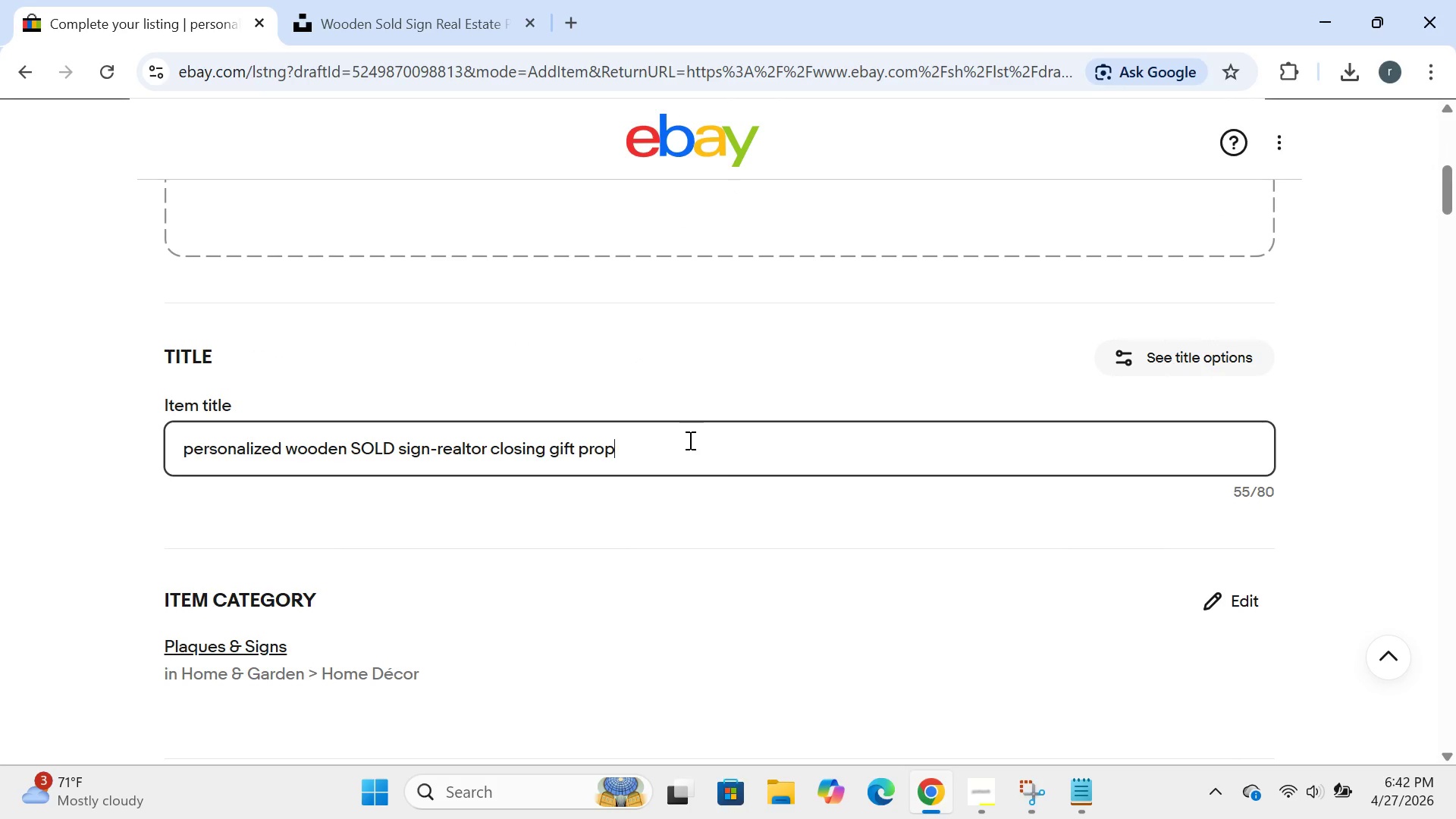 
key(Control+A)
 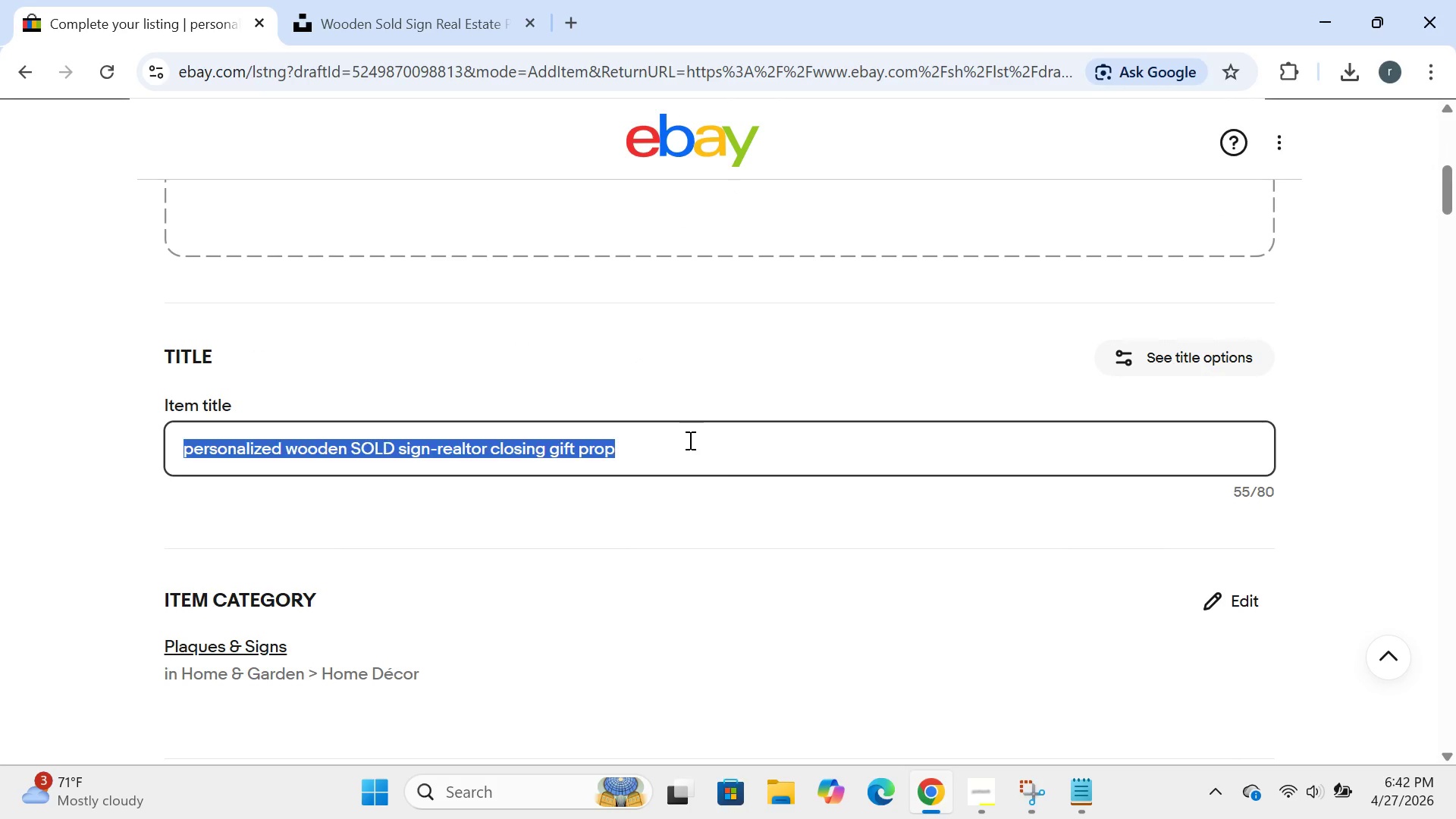 
key(Backspace)
 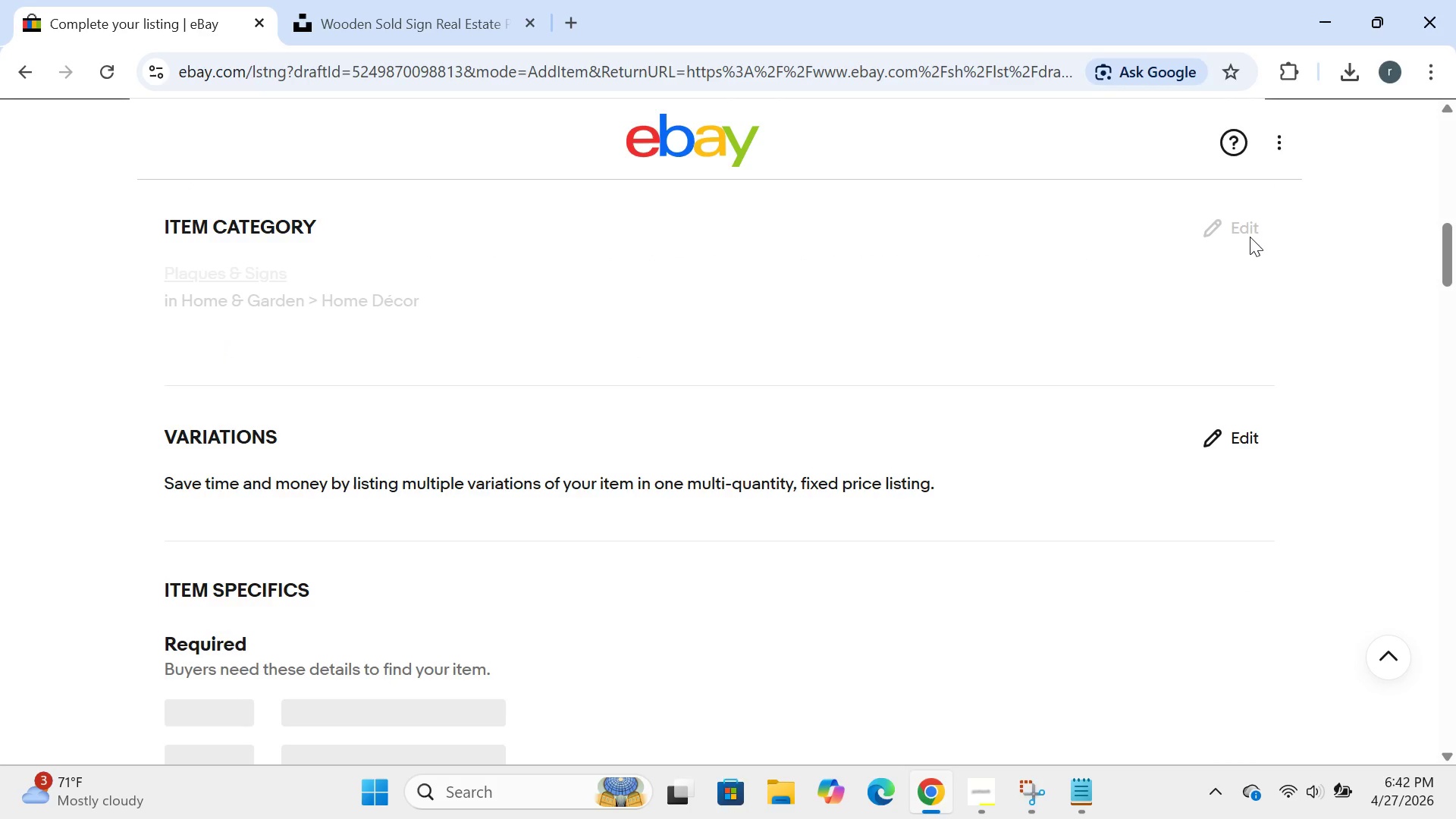 
left_click([1217, 230])
 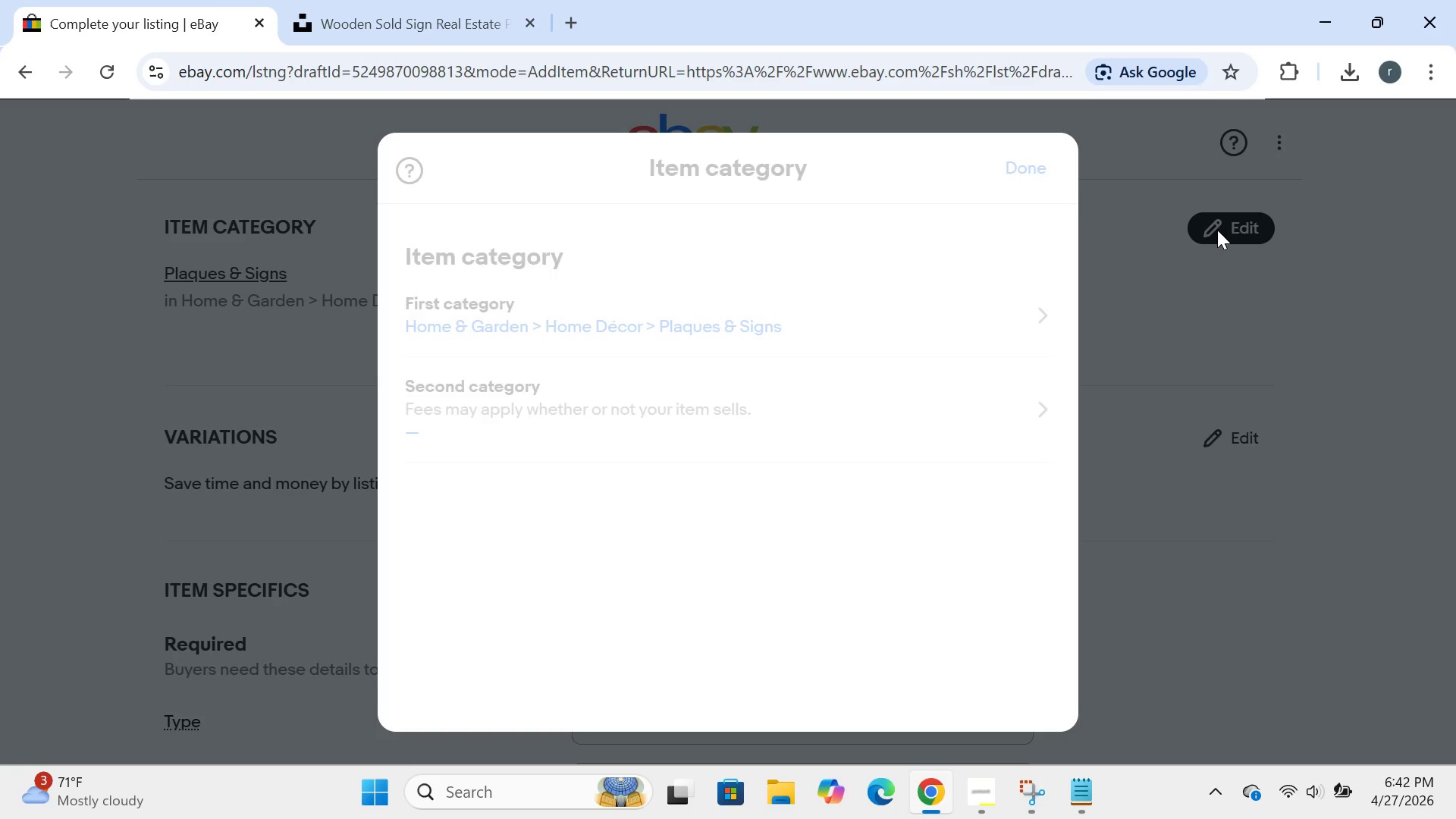 
left_click([1217, 230])
 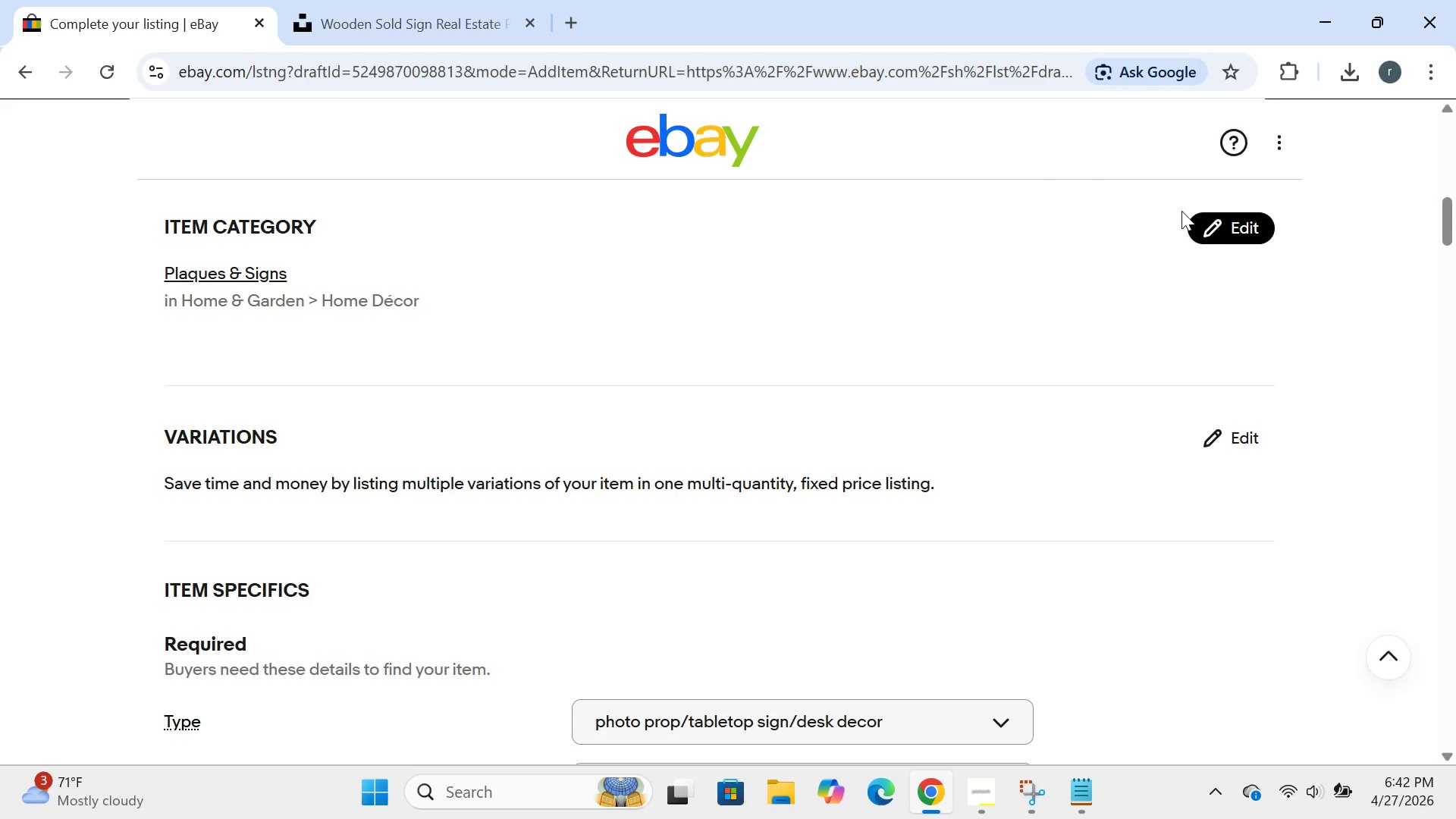 
left_click([1203, 223])
 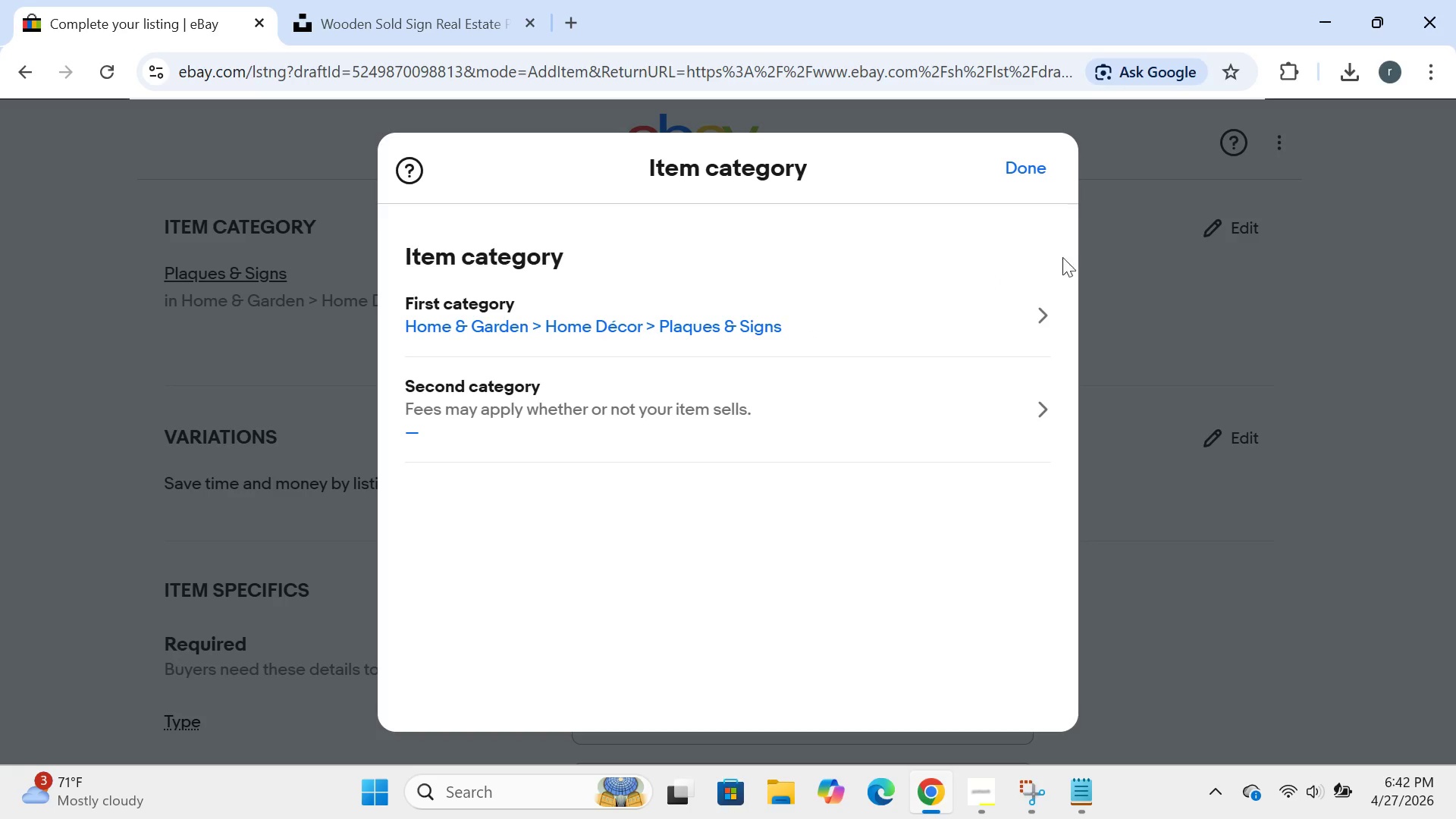 
left_click([1048, 317])
 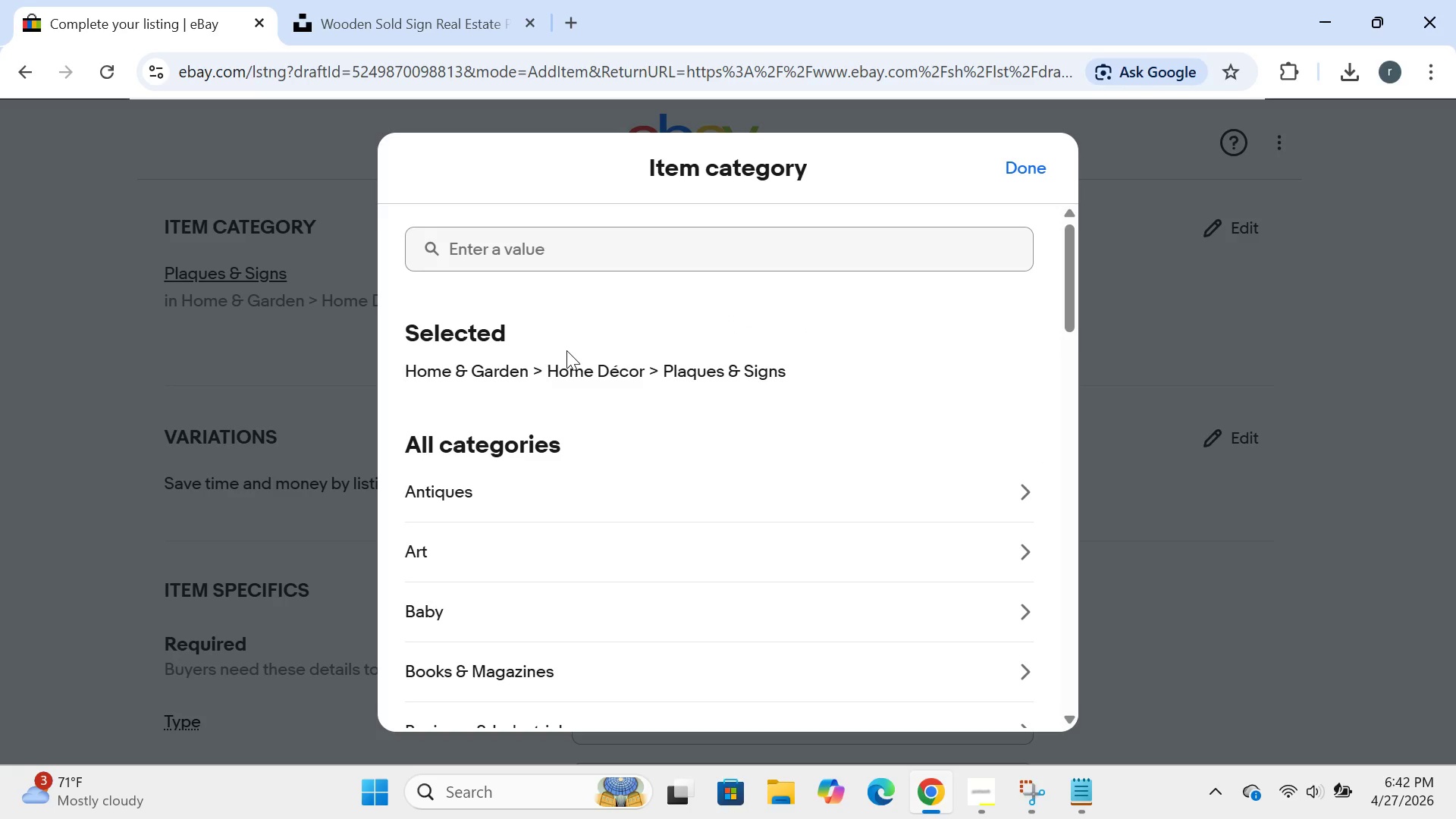 
wait(16.16)
 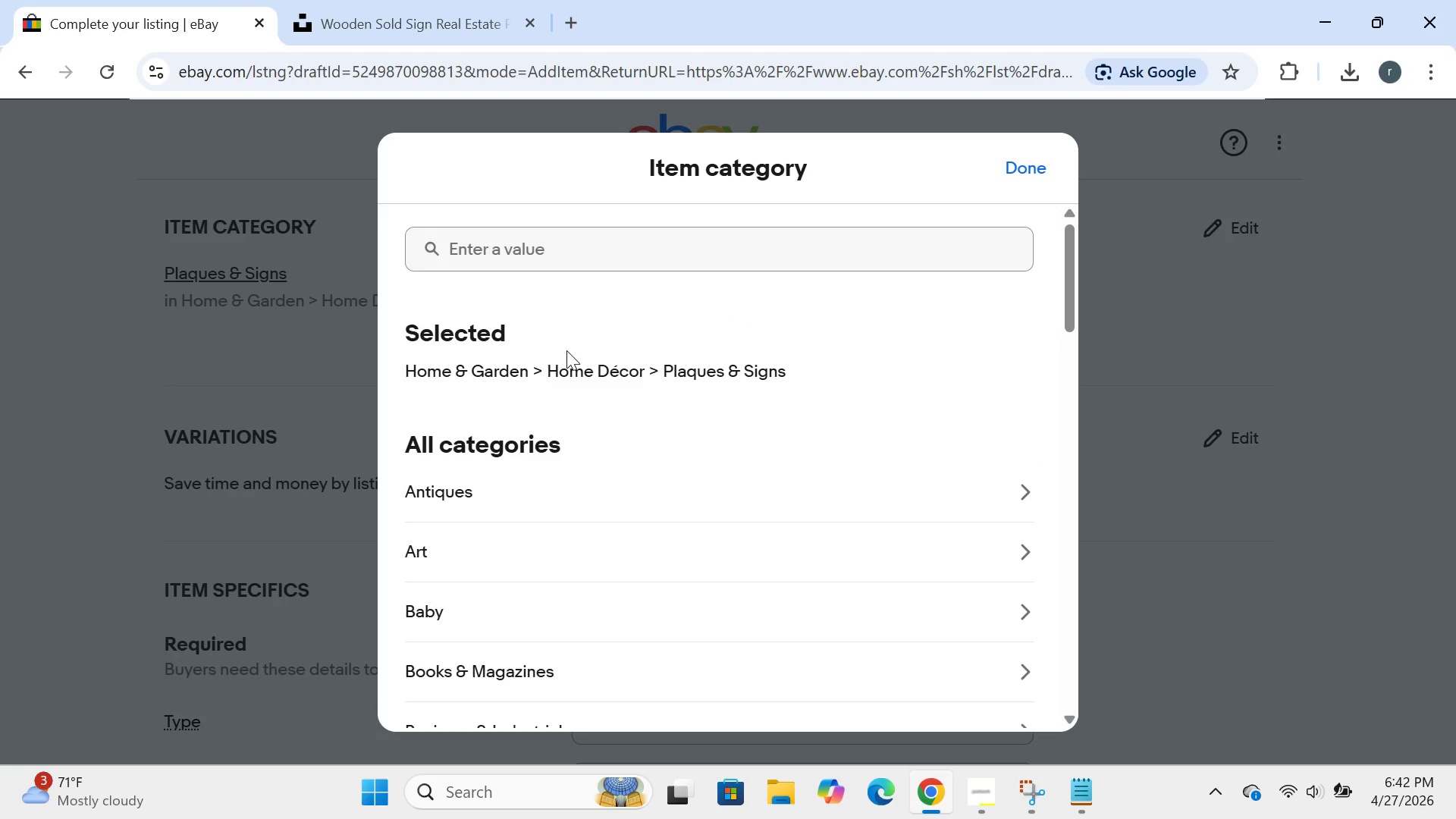 
left_click([643, 359])
 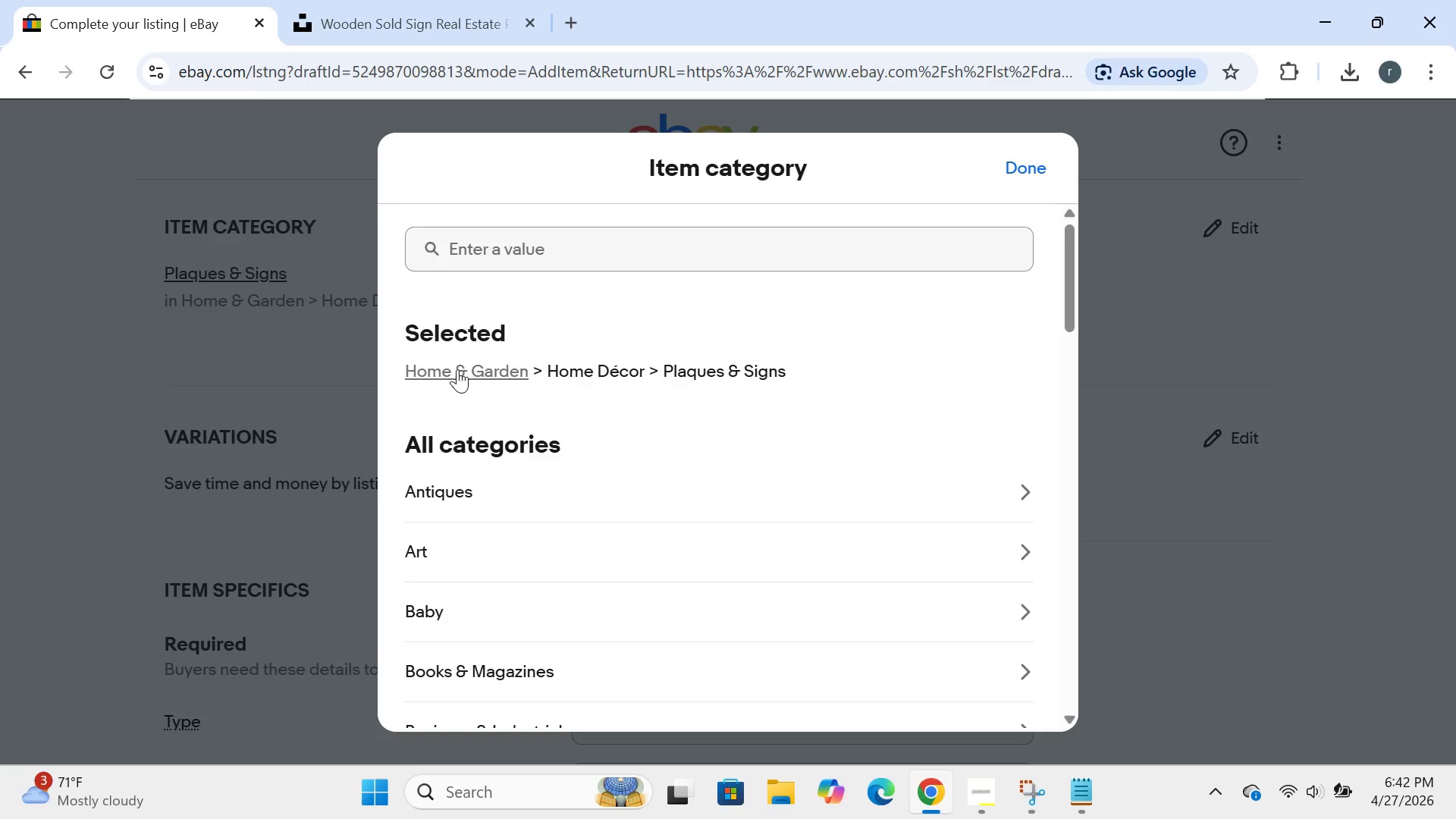 
left_click([453, 372])
 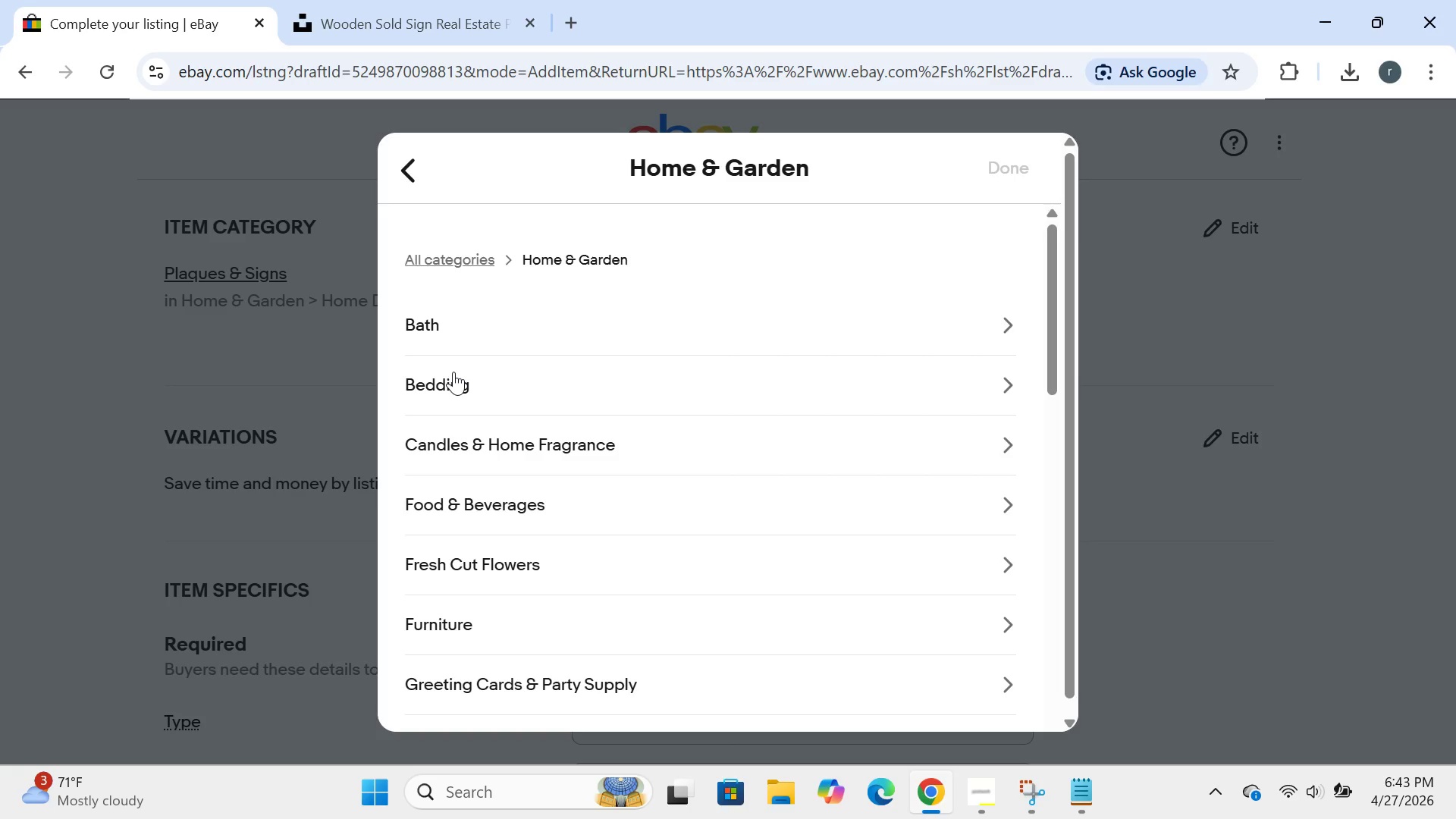 
wait(30.27)
 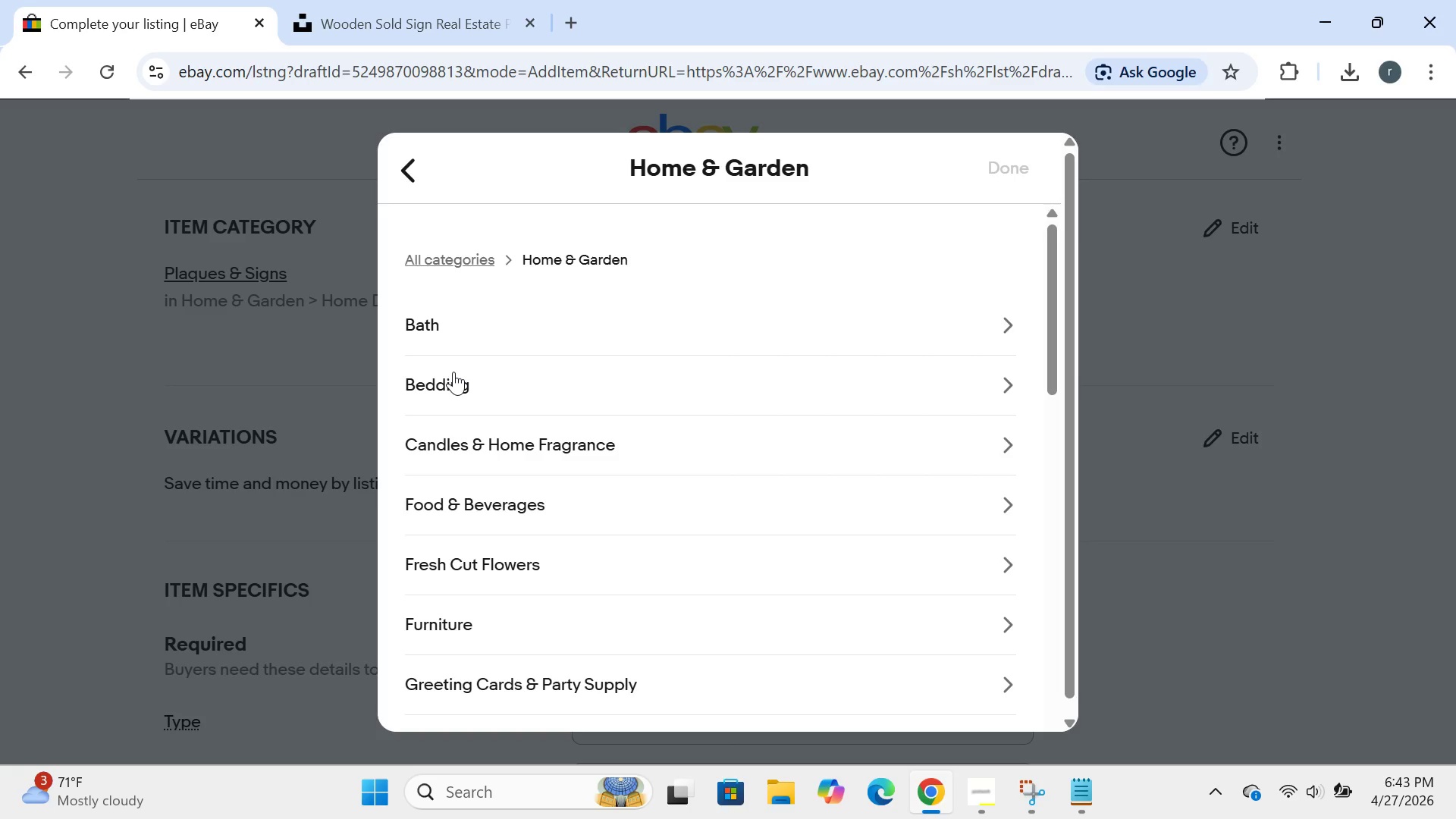 
left_click([438, 251])
 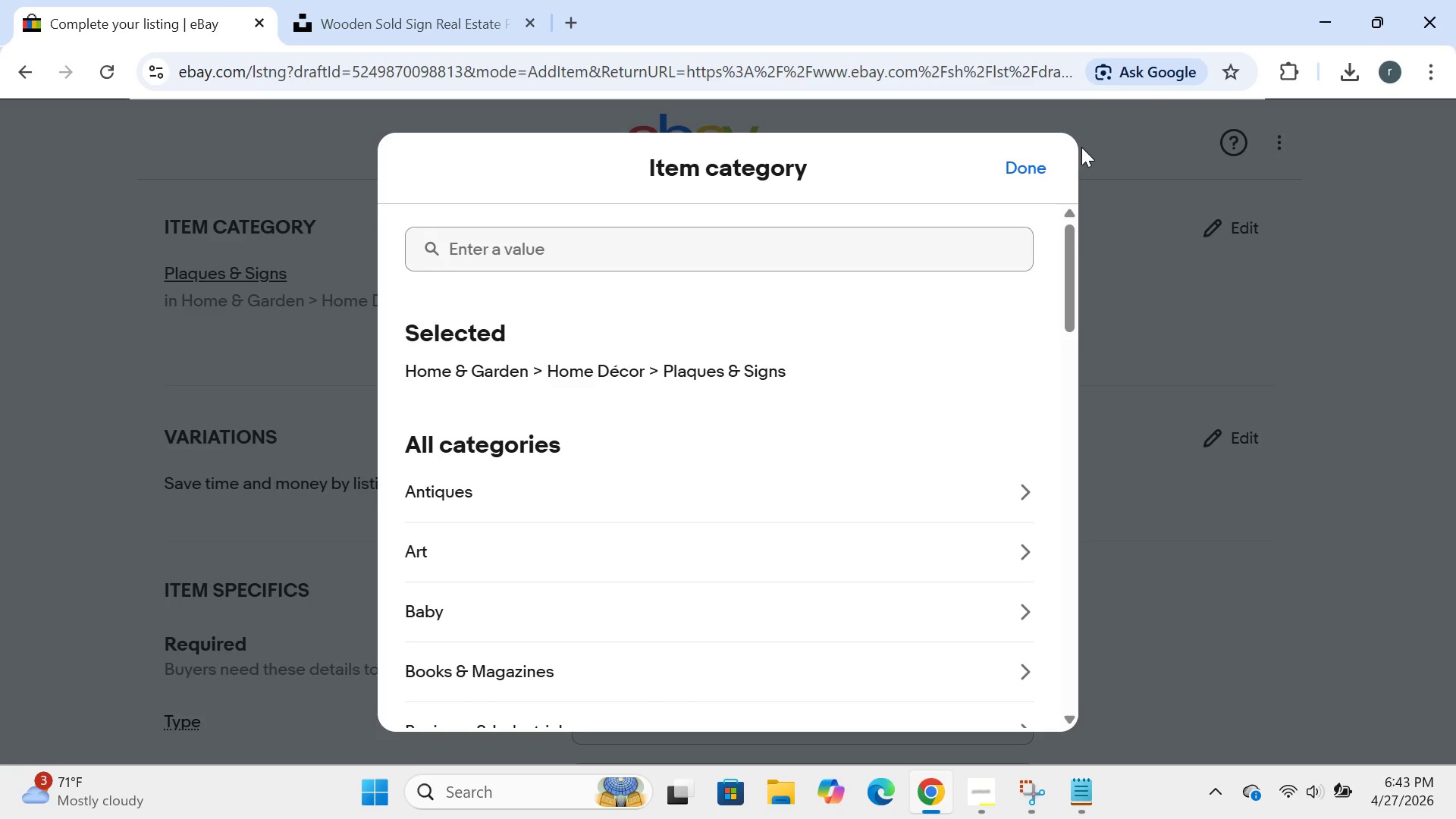 
left_click([1037, 155])
 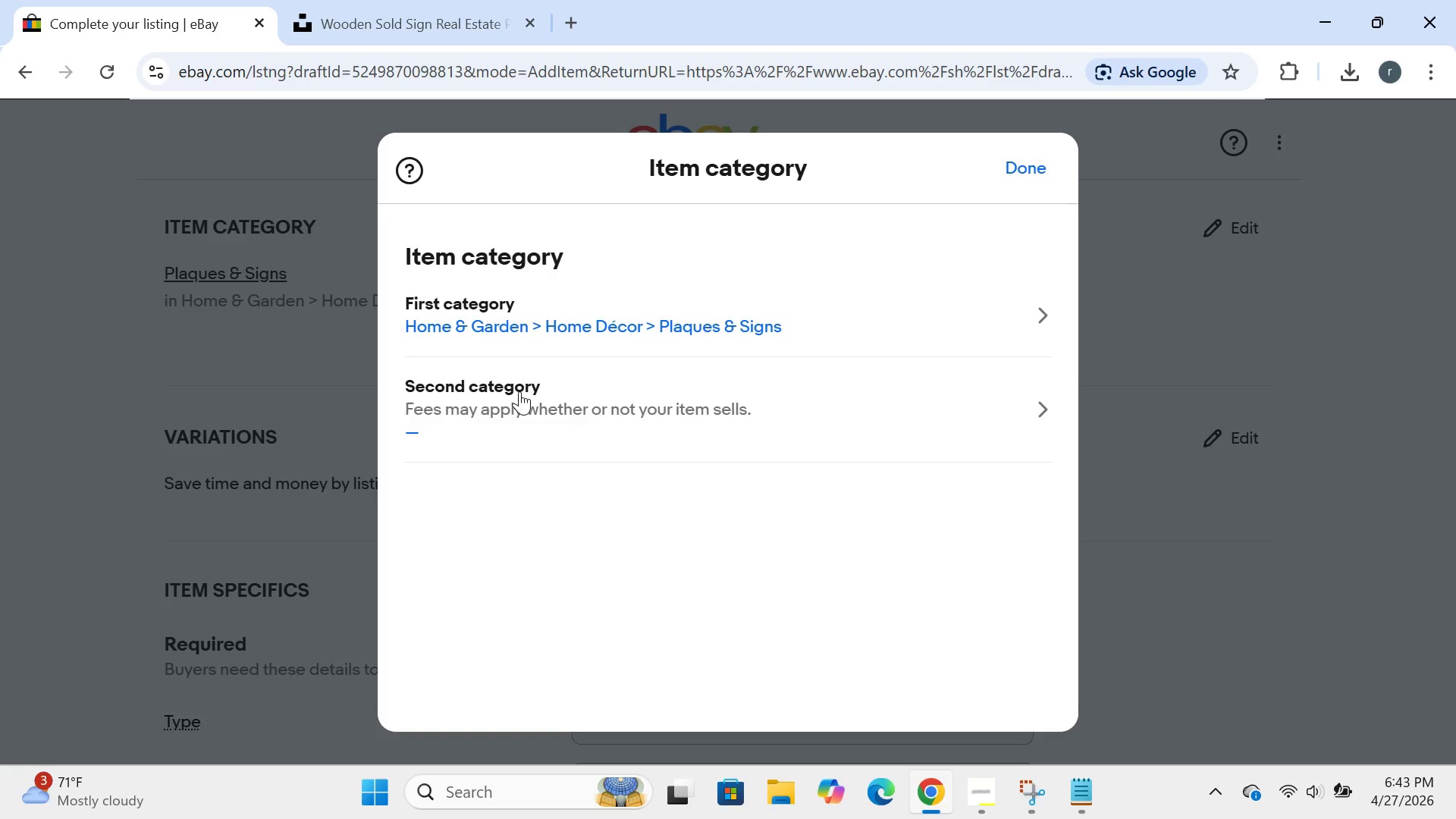 
left_click([1037, 410])
 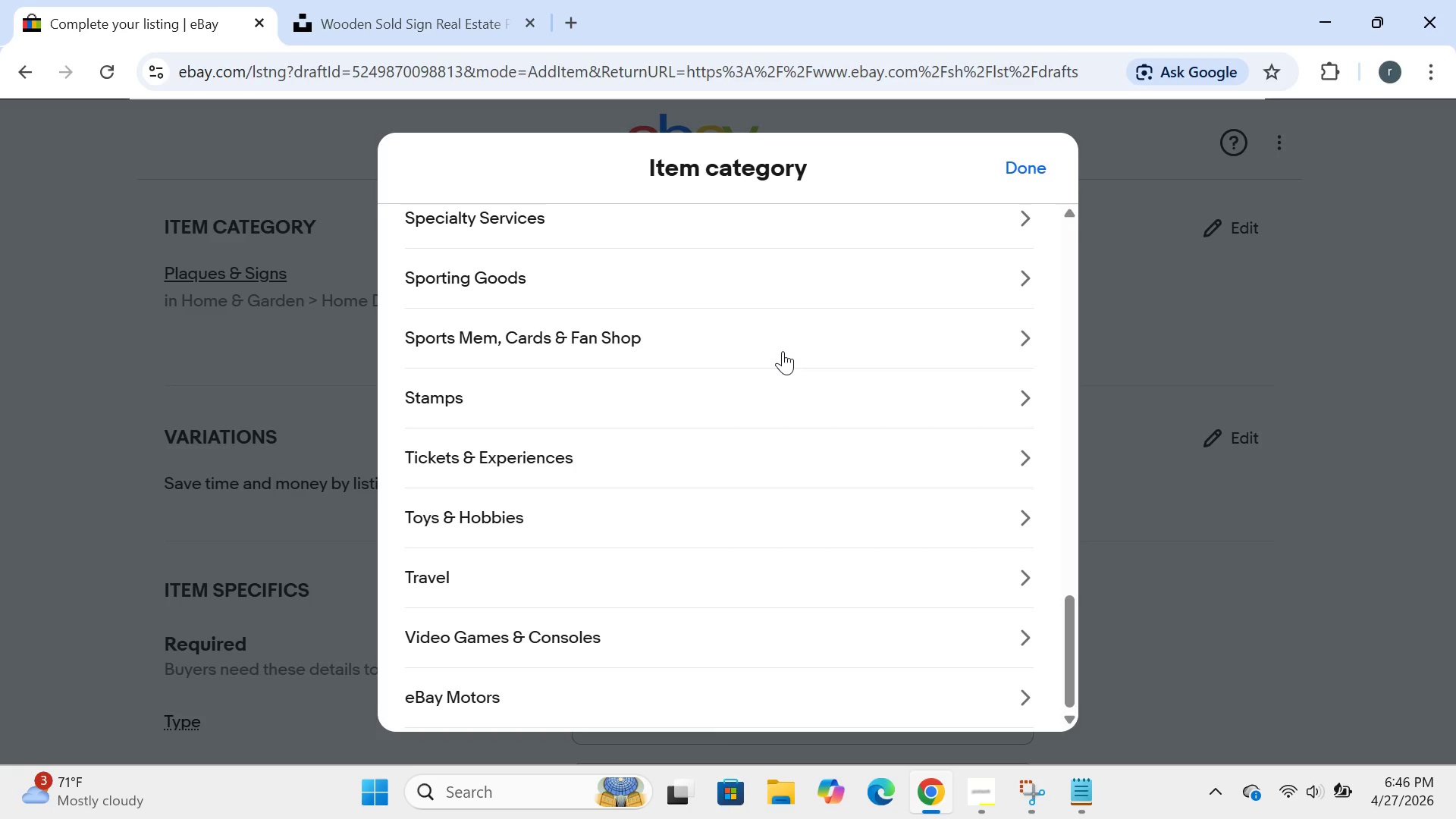 
wait(166.8)
 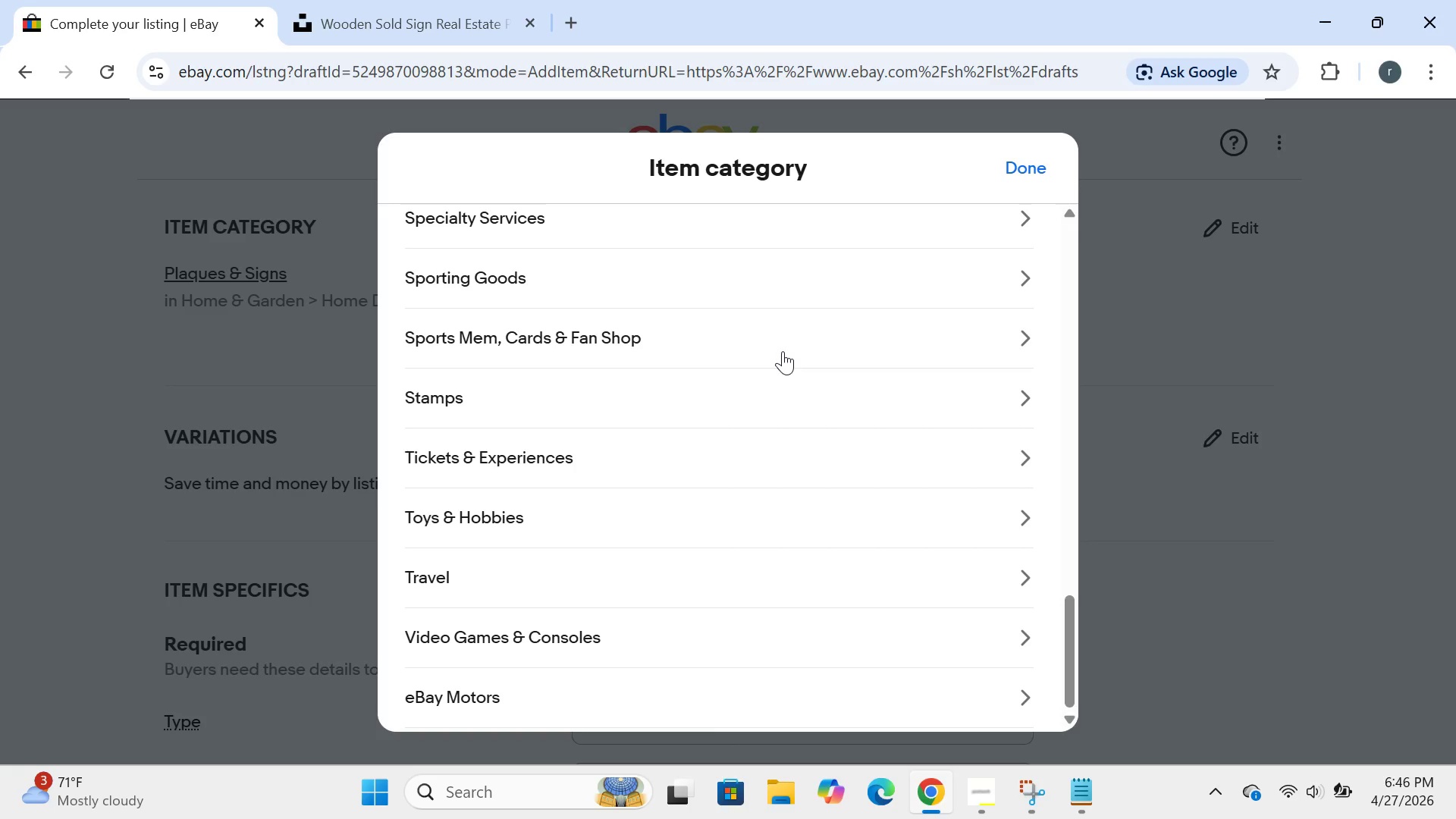 
left_click([1017, 165])
 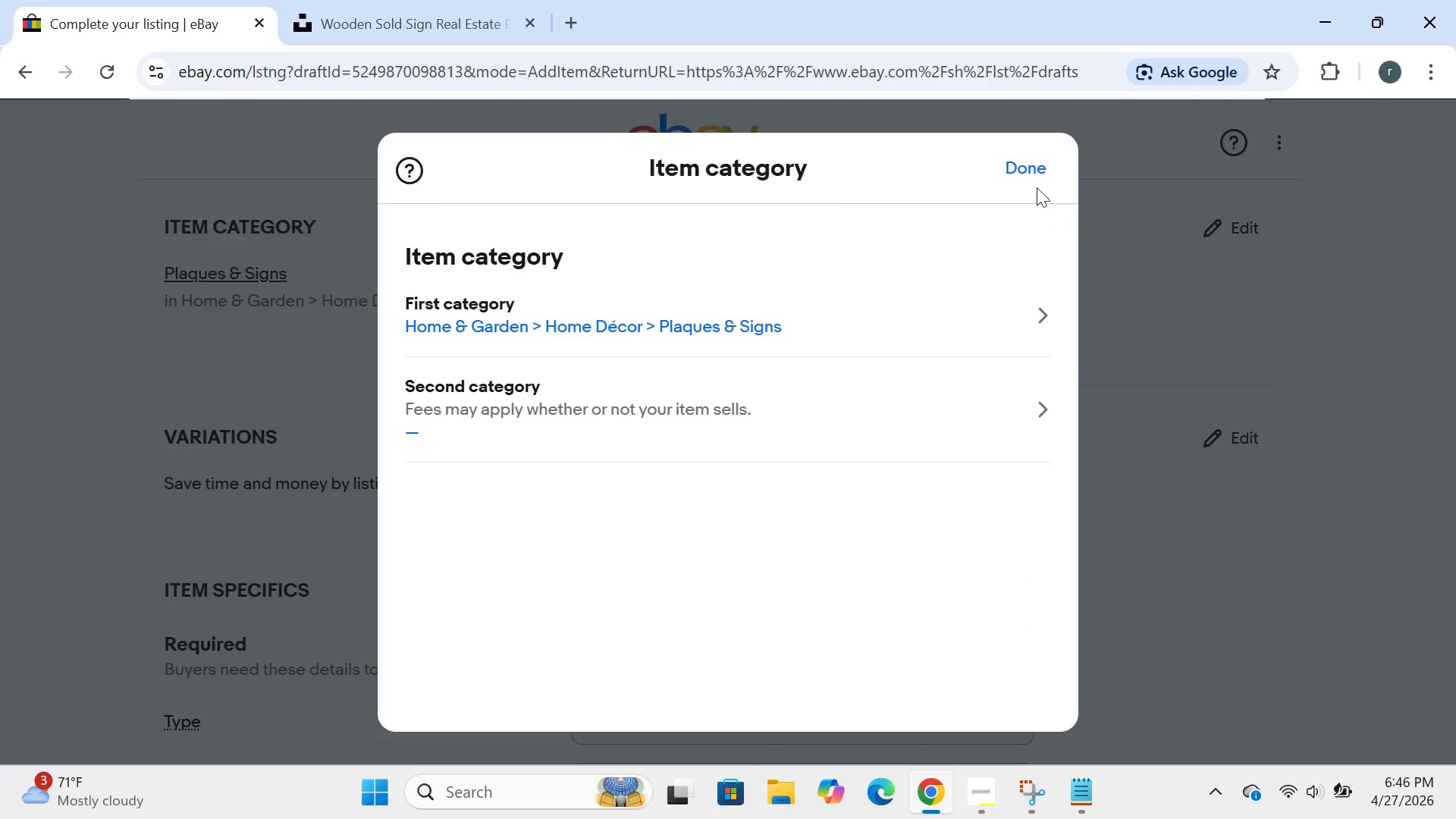 
left_click([1011, 158])
 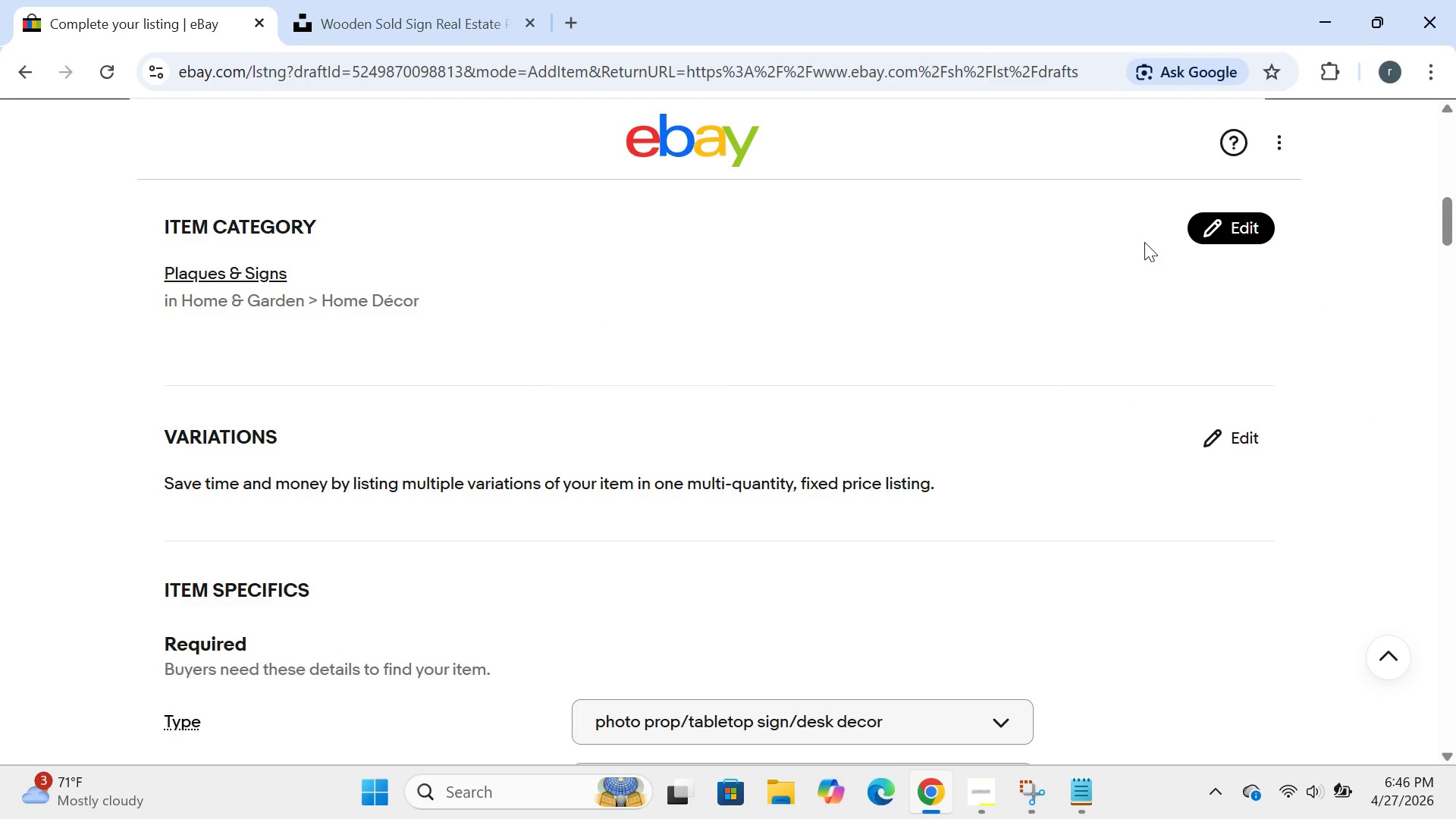 
left_click([1202, 241])
 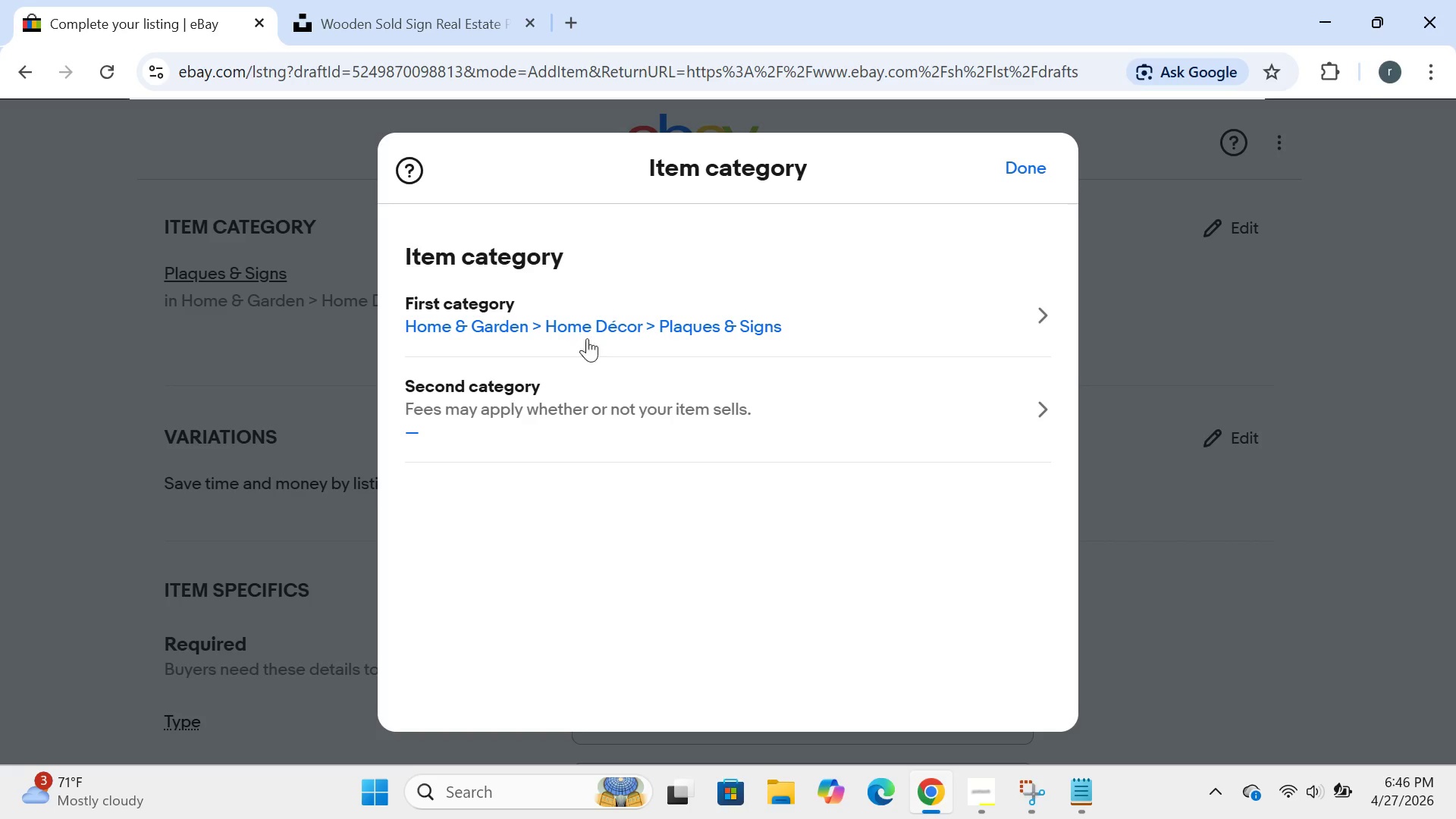 
left_click([601, 325])
 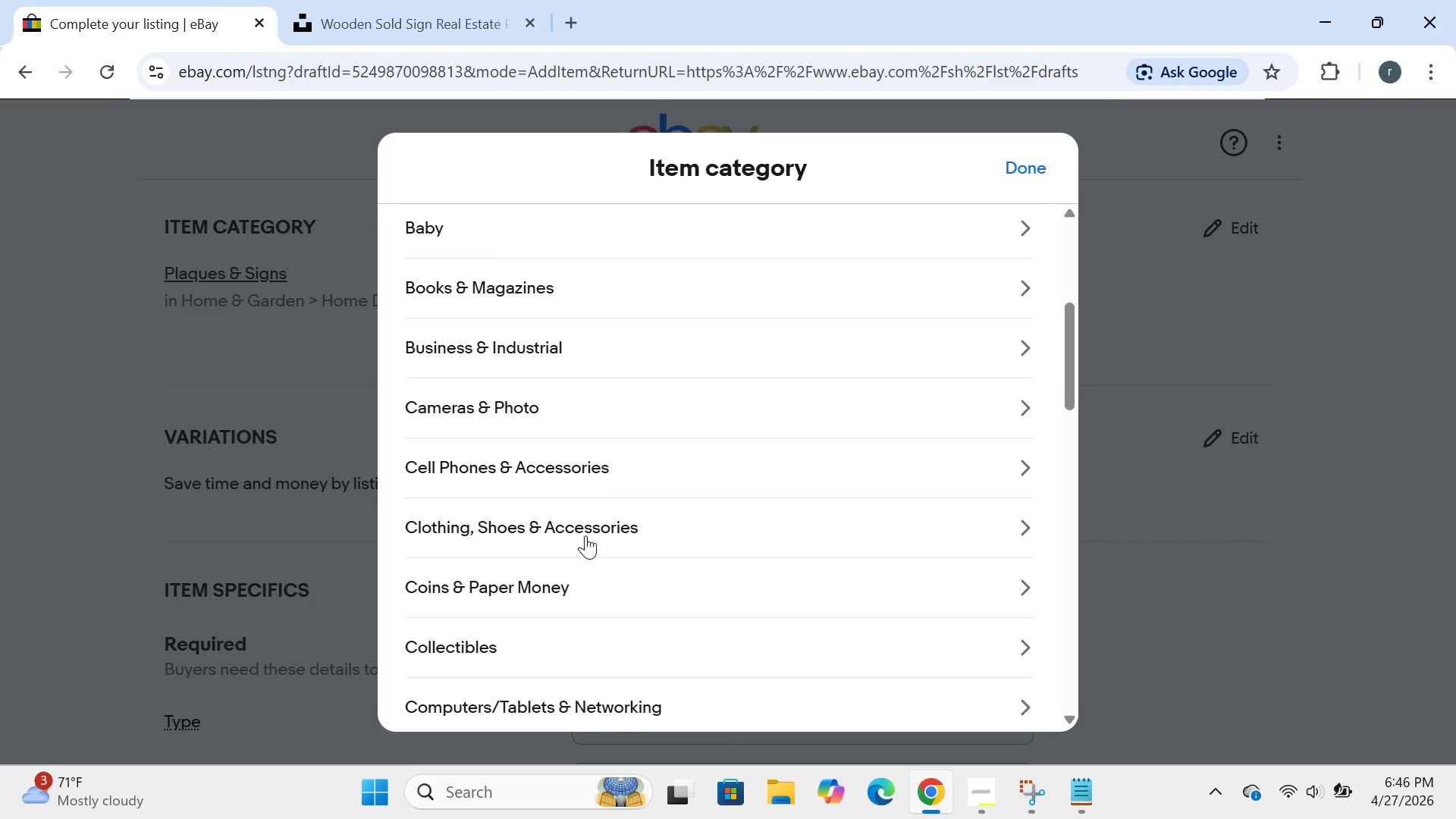 
wait(12.47)
 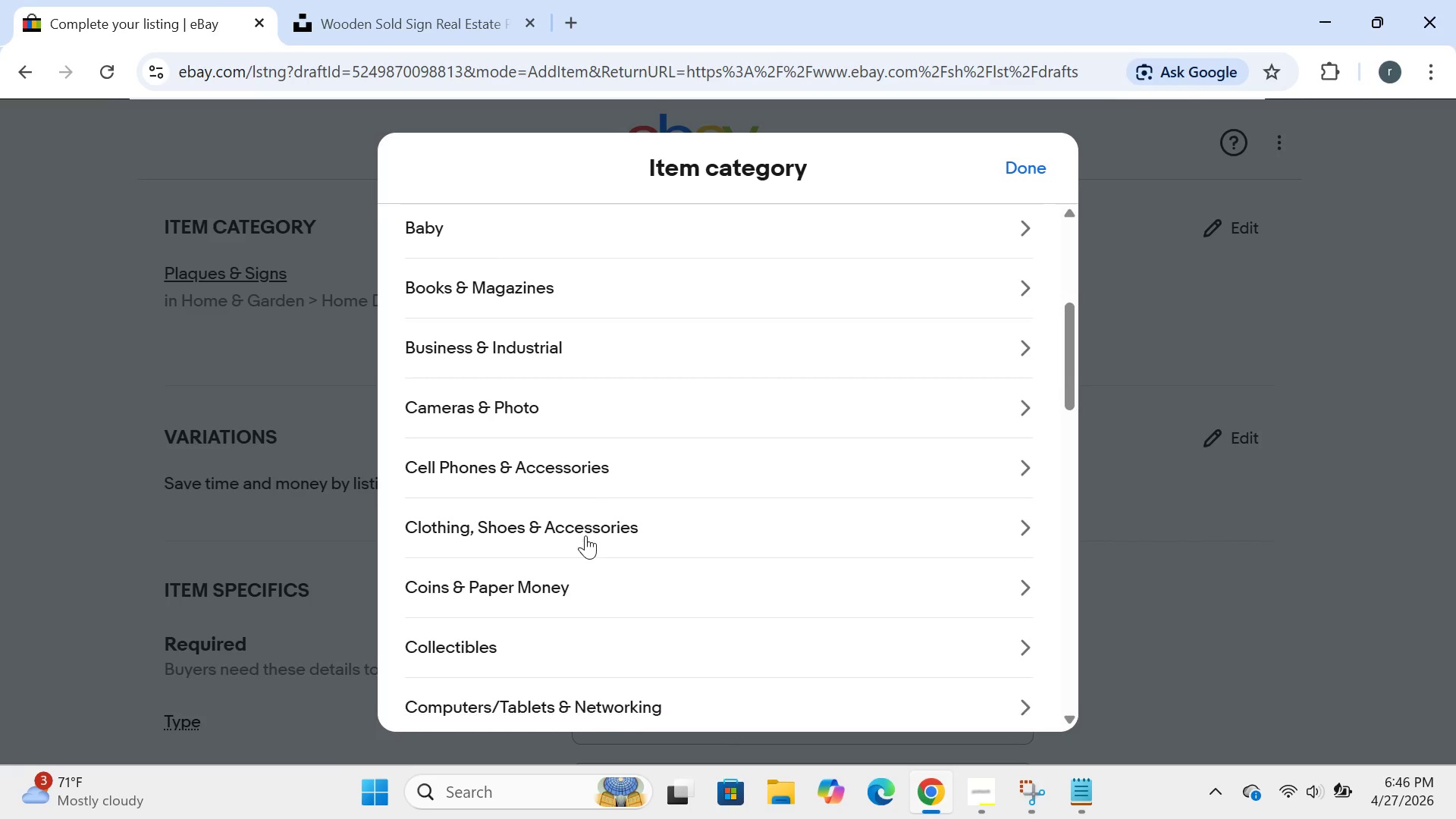 
left_click([507, 554])
 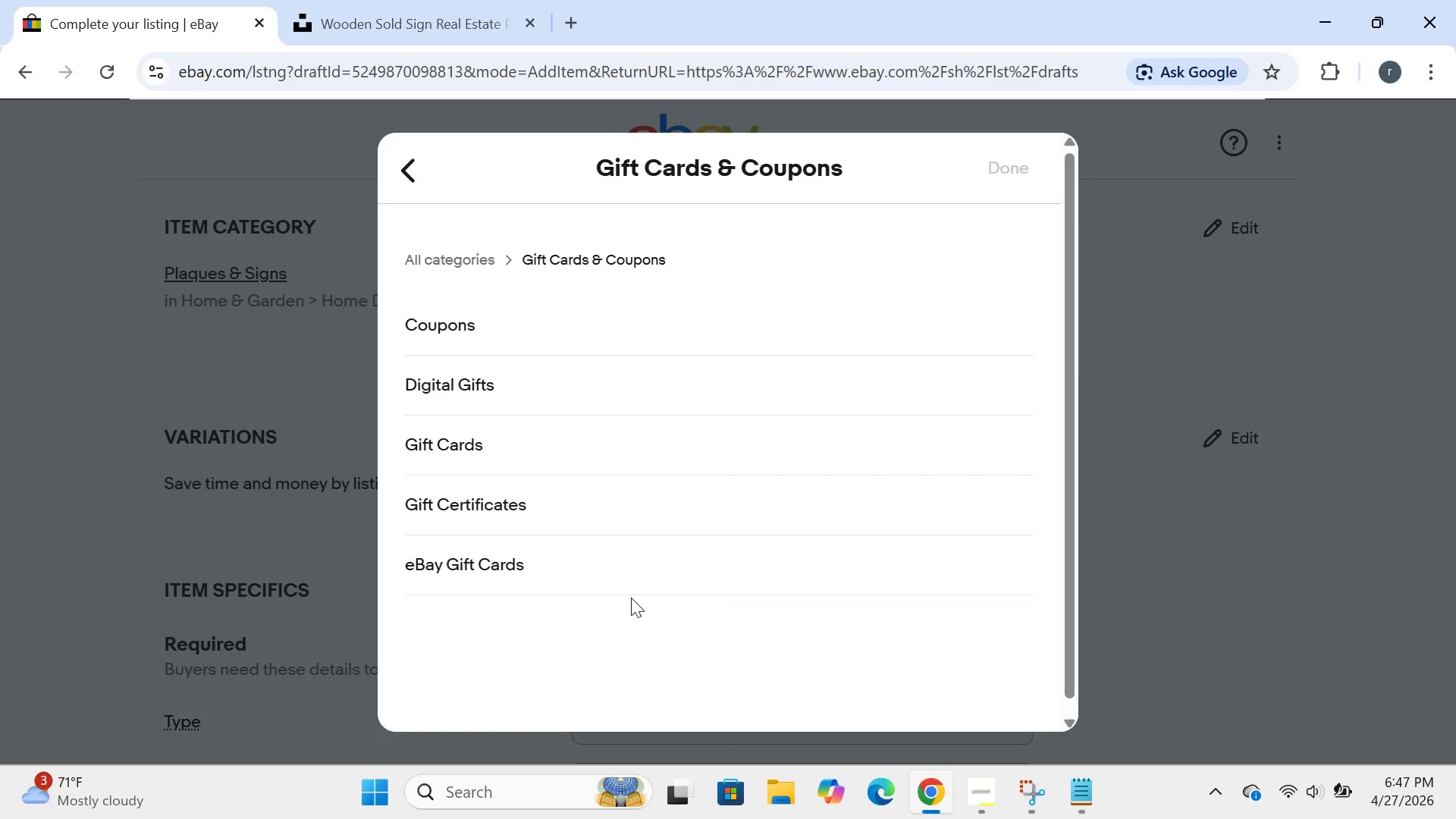 
wait(34.94)
 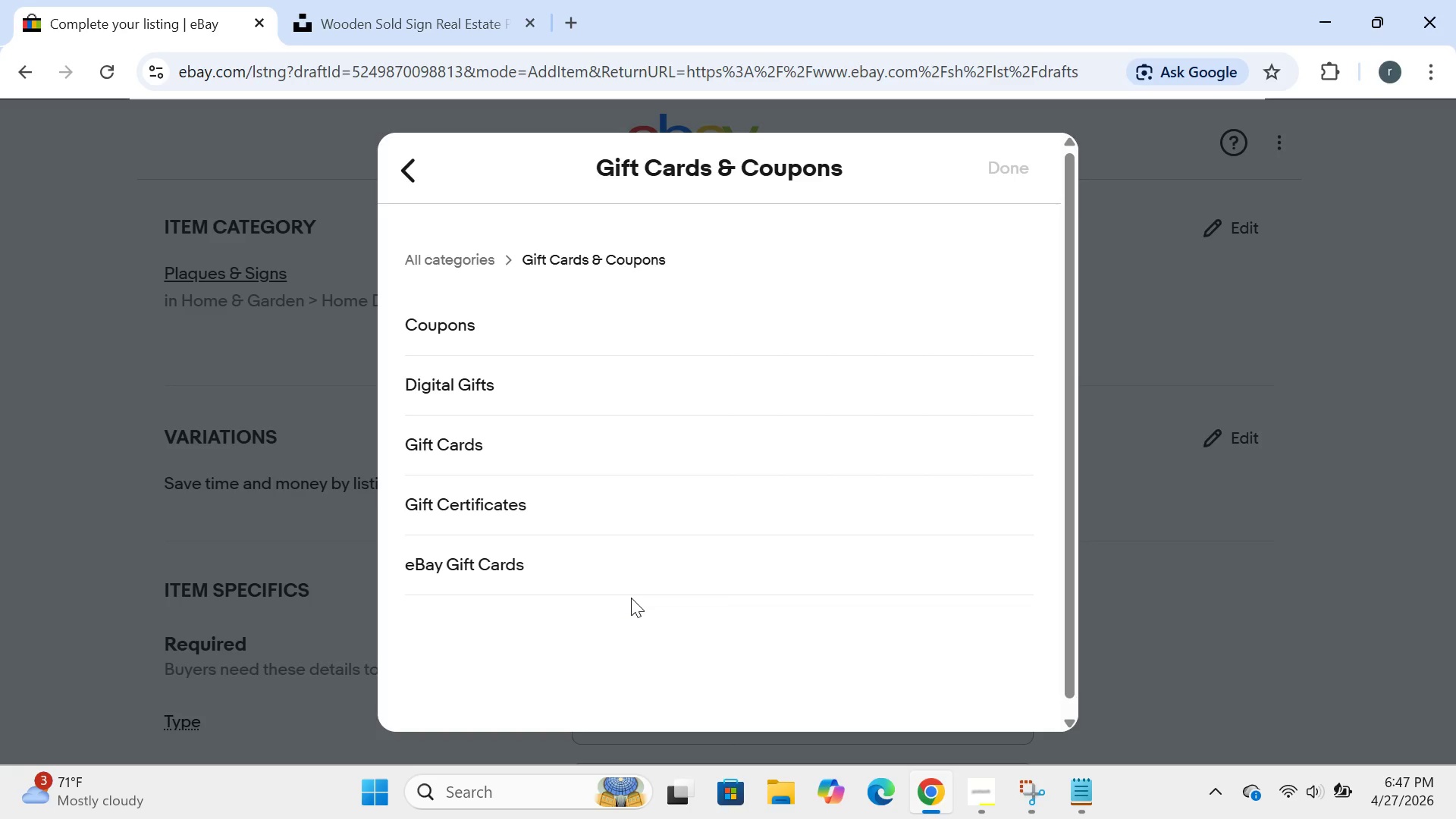 
left_click([424, 259])
 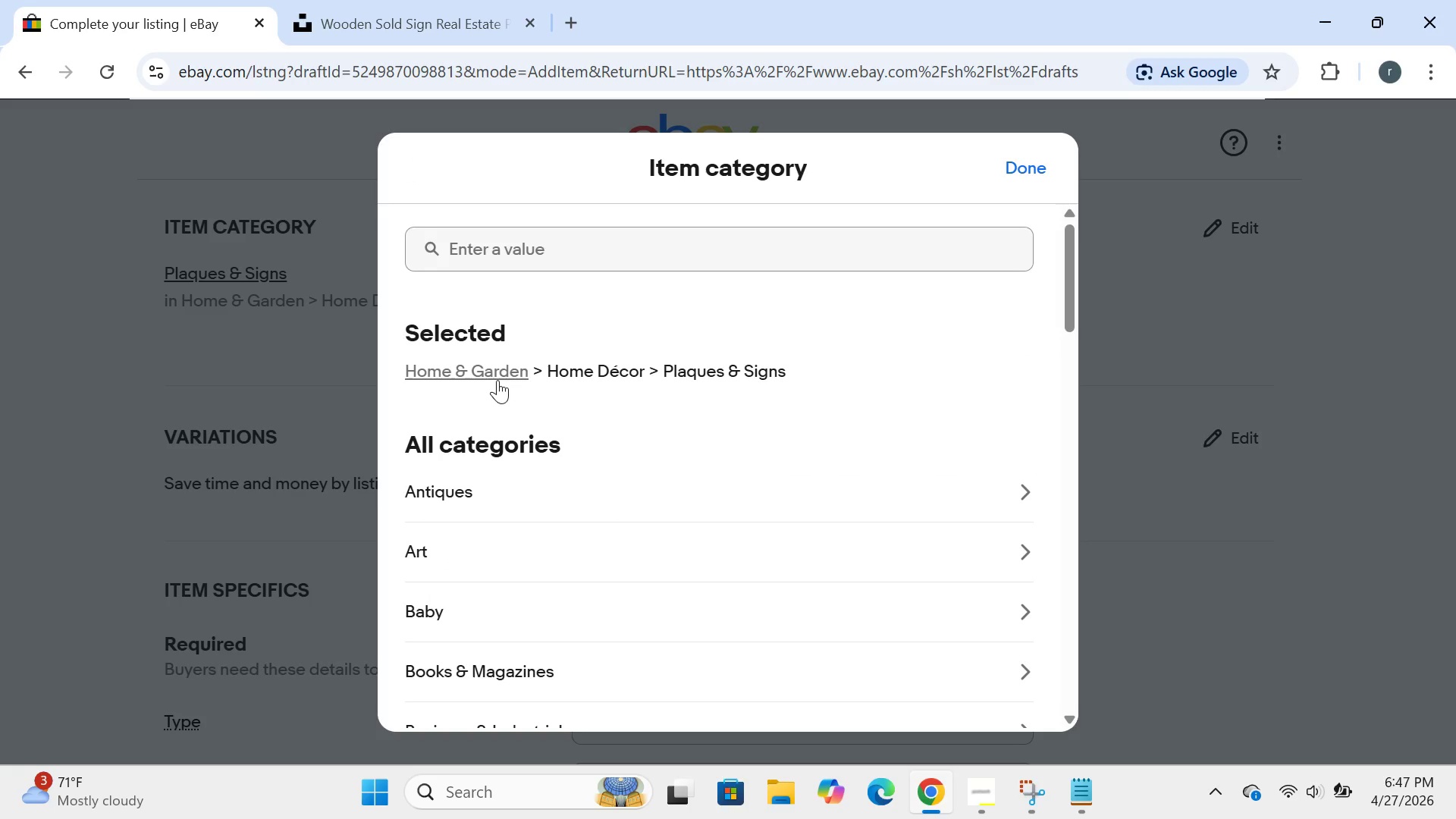 
left_click([493, 375])
 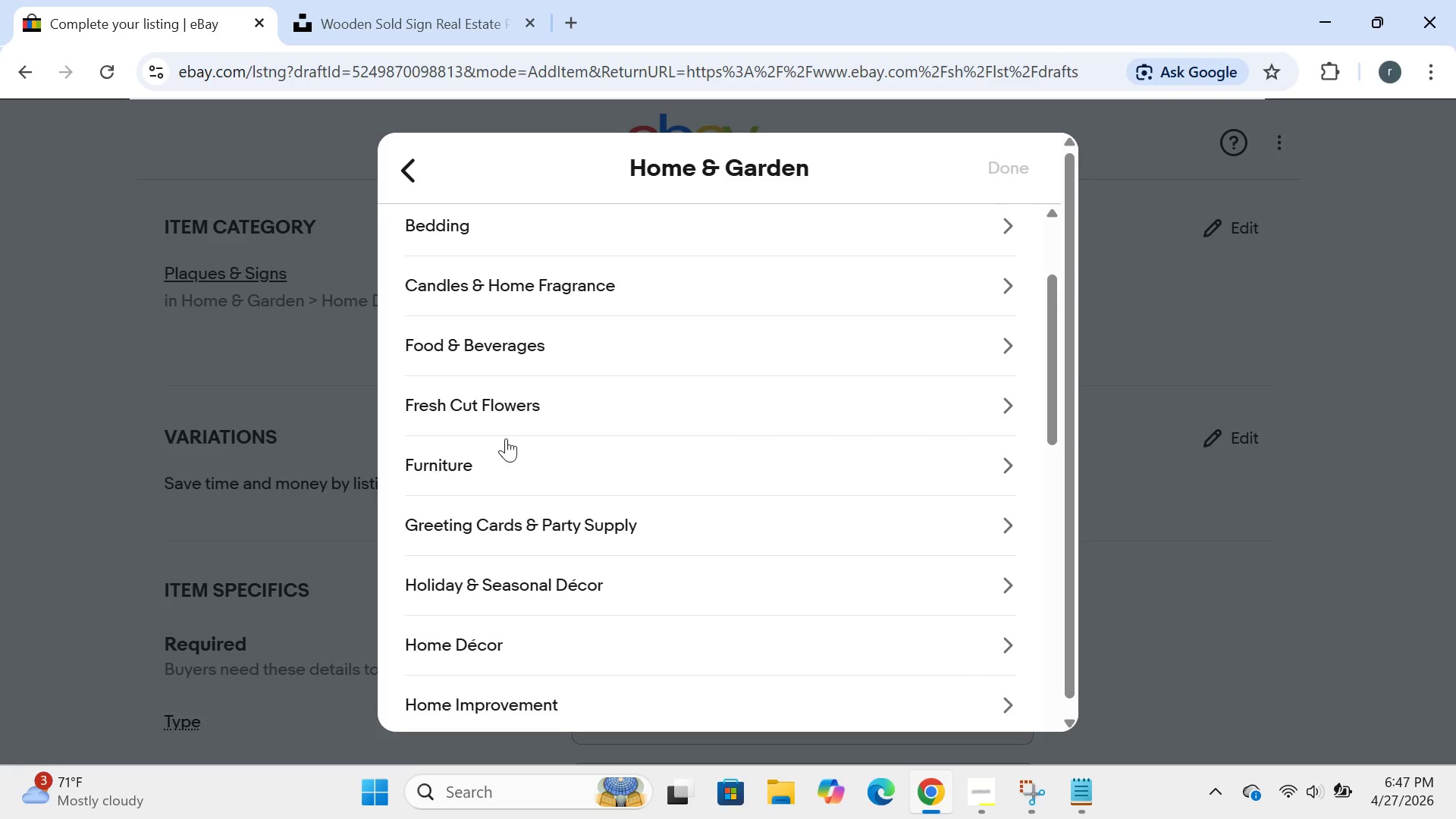 
wait(7.81)
 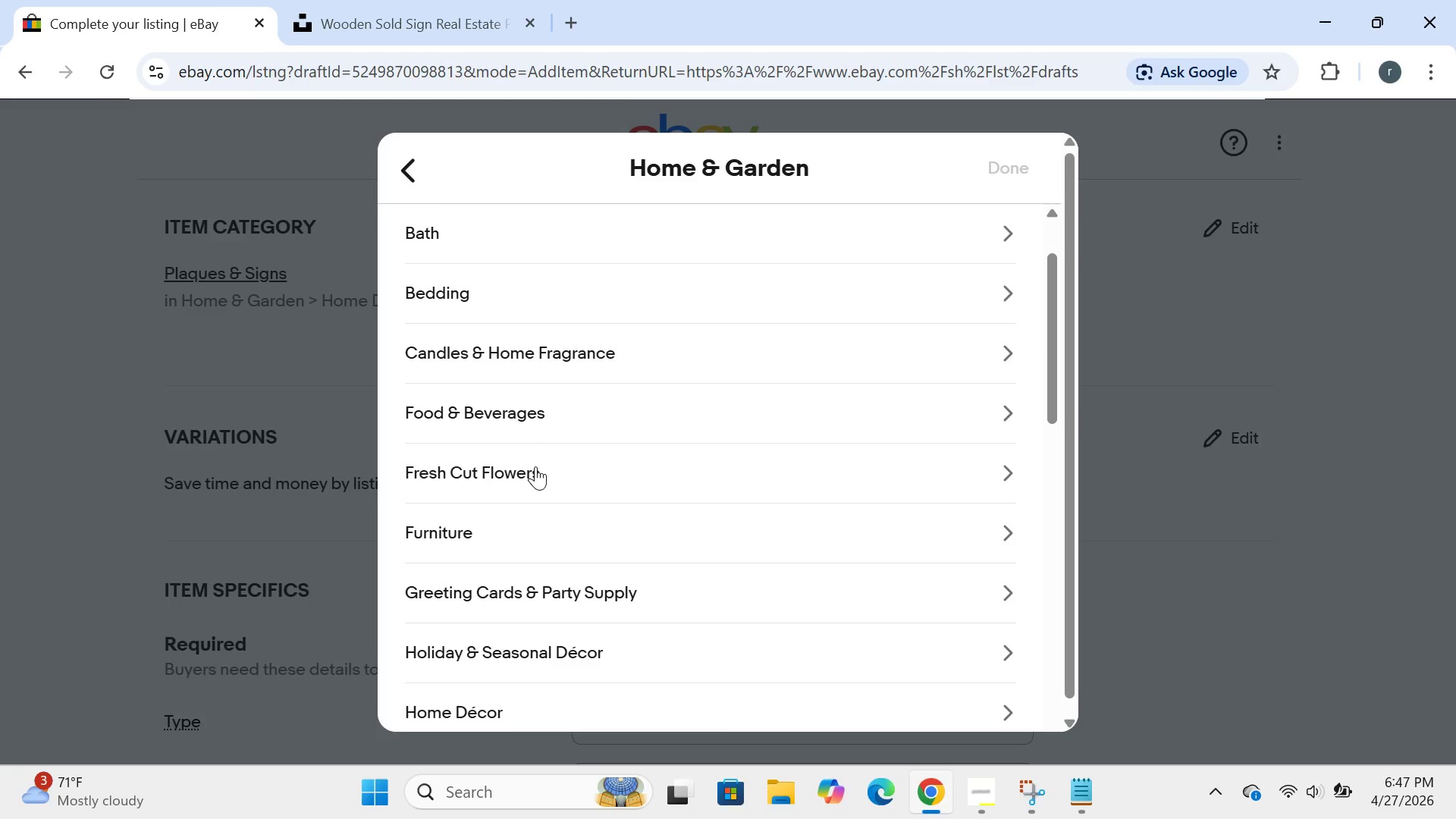 
left_click([502, 504])
 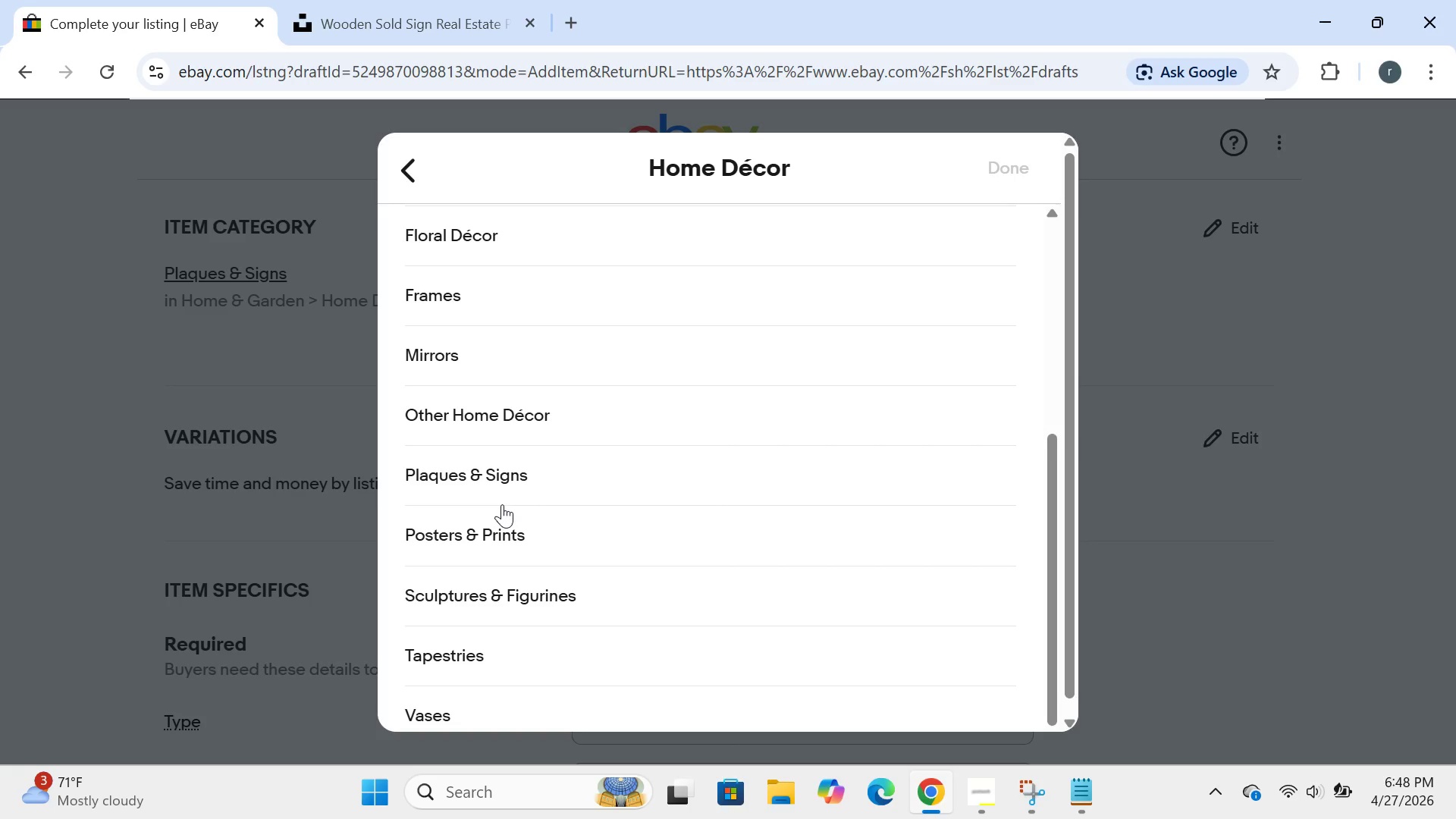 
wait(52.83)
 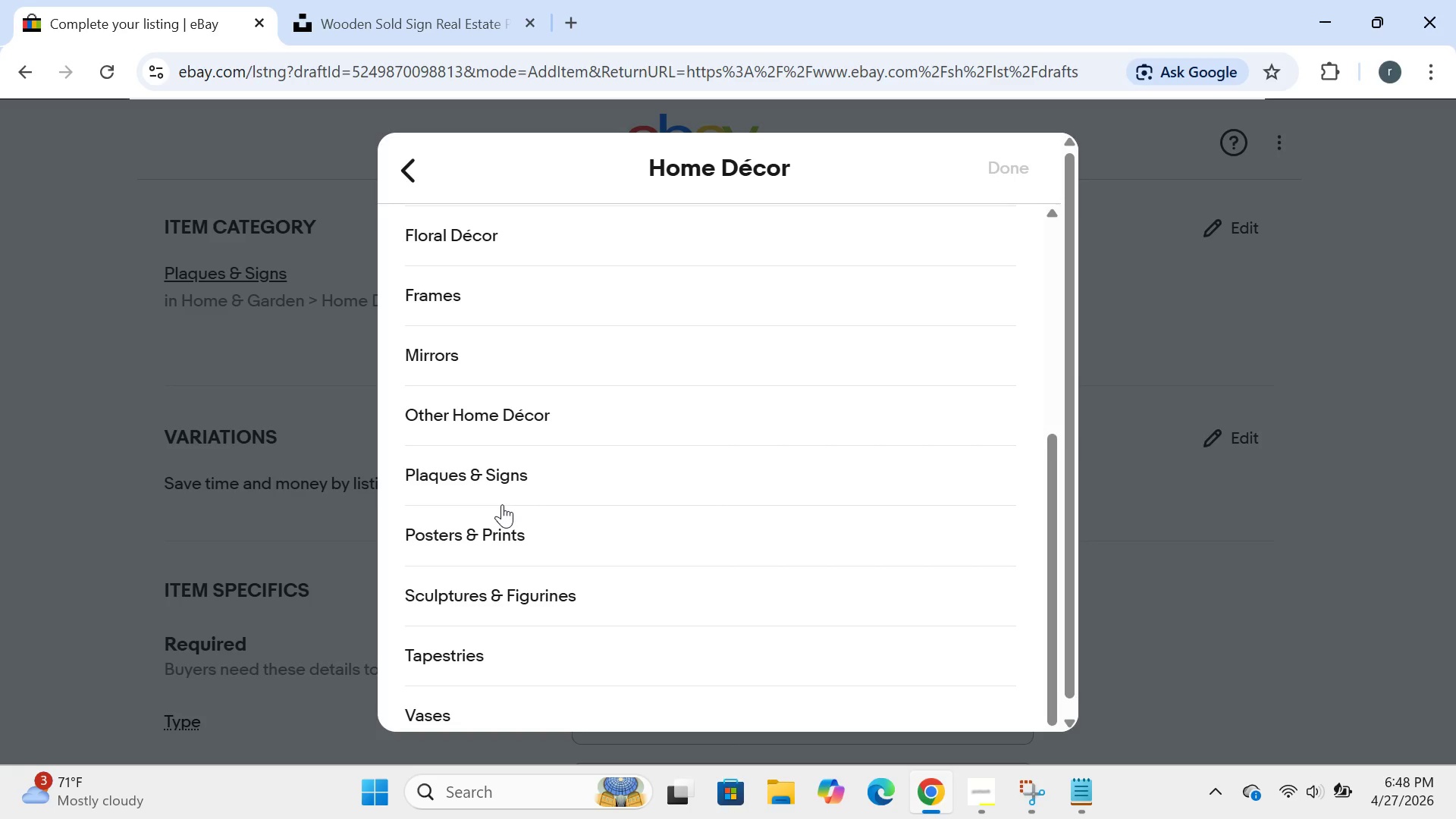 
left_click([478, 418])
 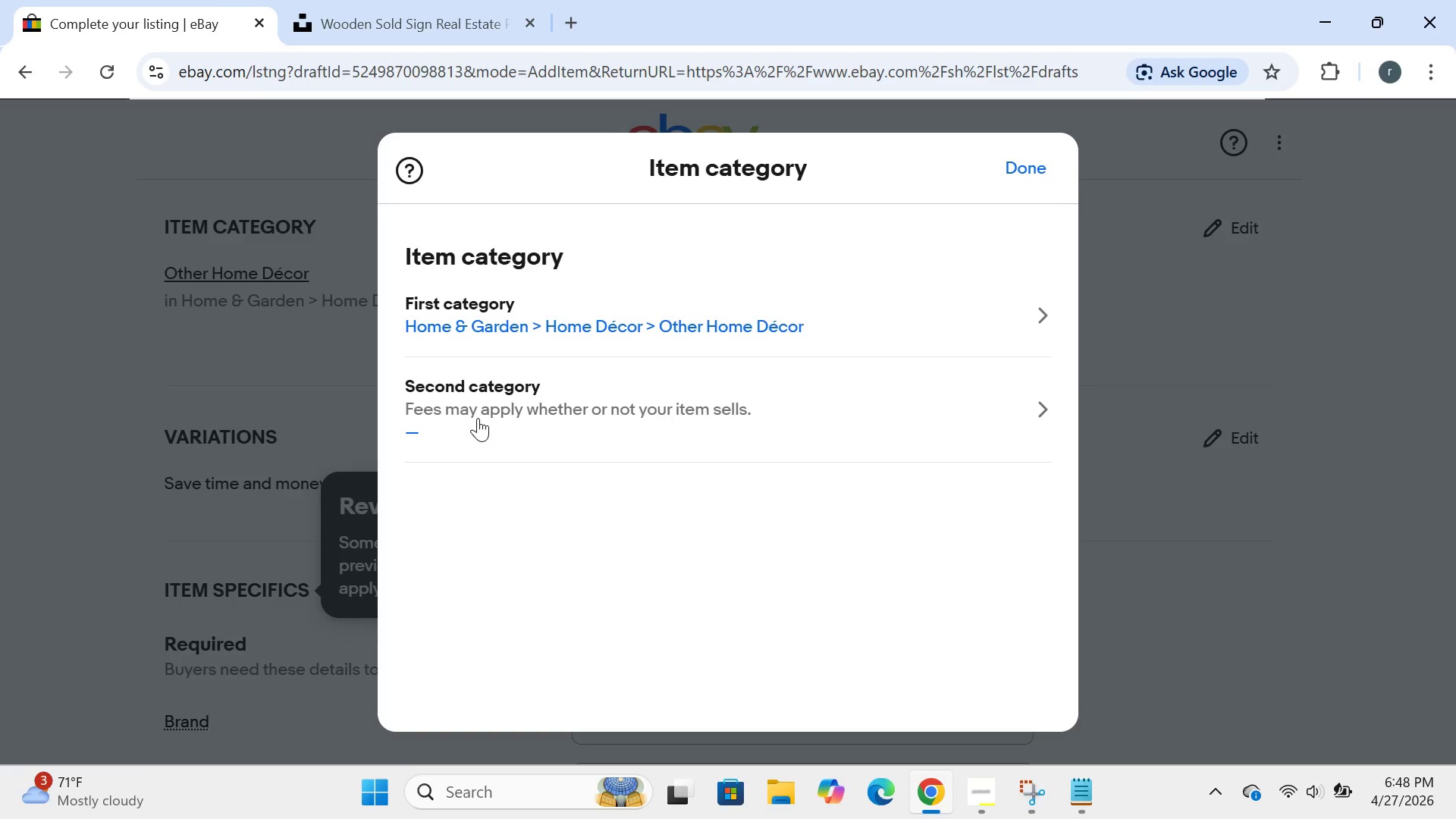 
wait(18.03)
 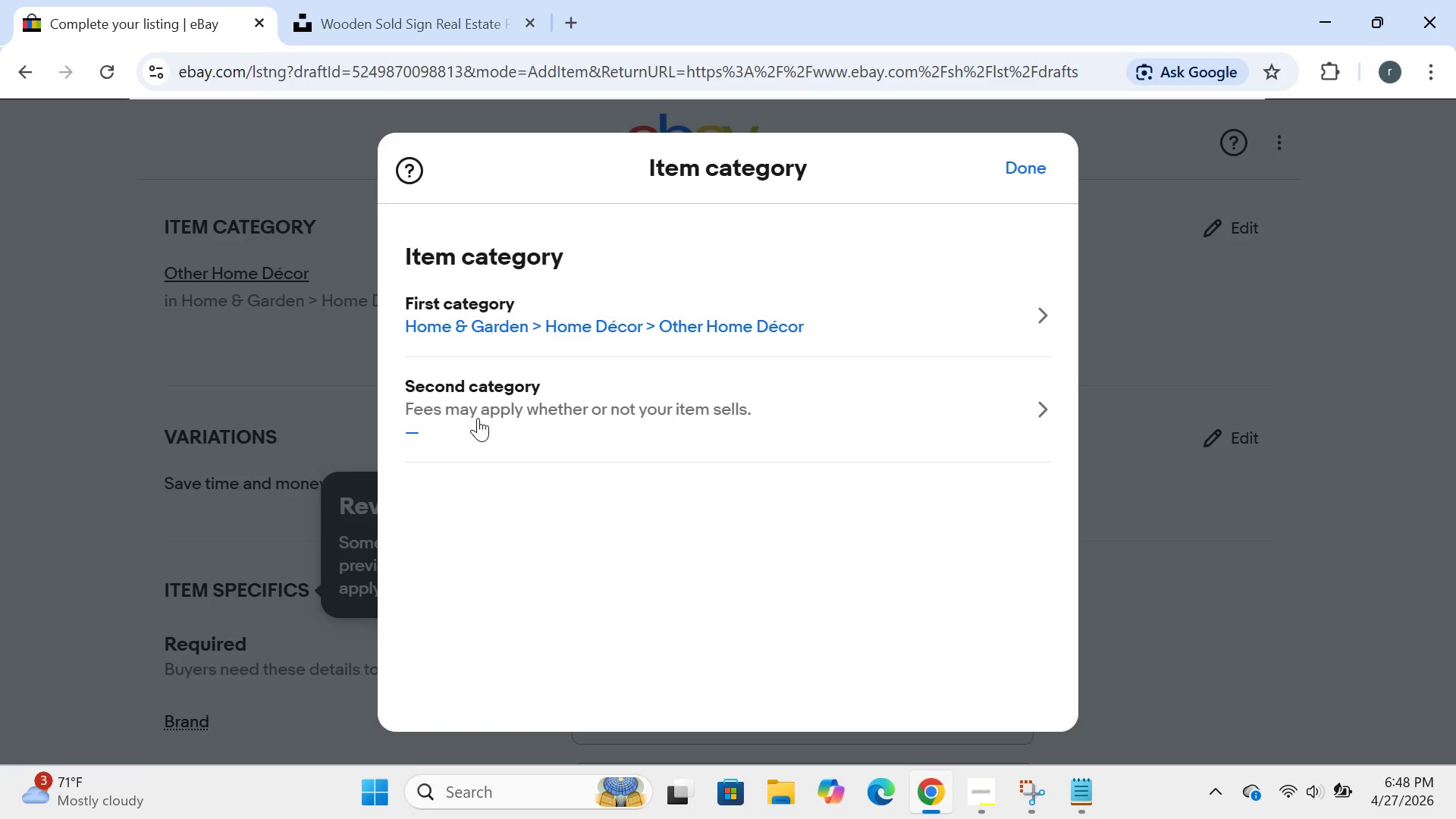 
left_click([458, 338])
 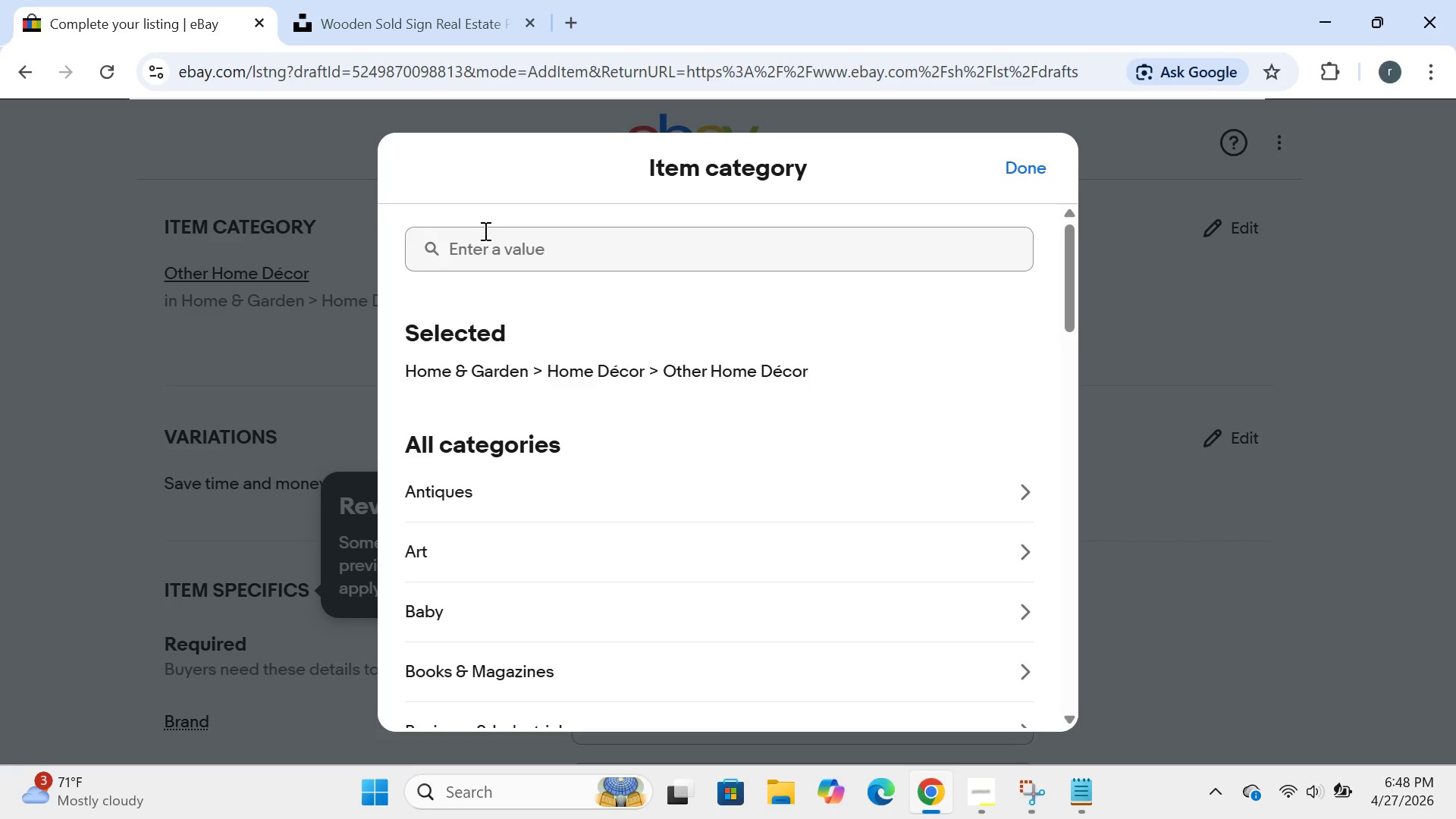 
left_click([467, 236])
 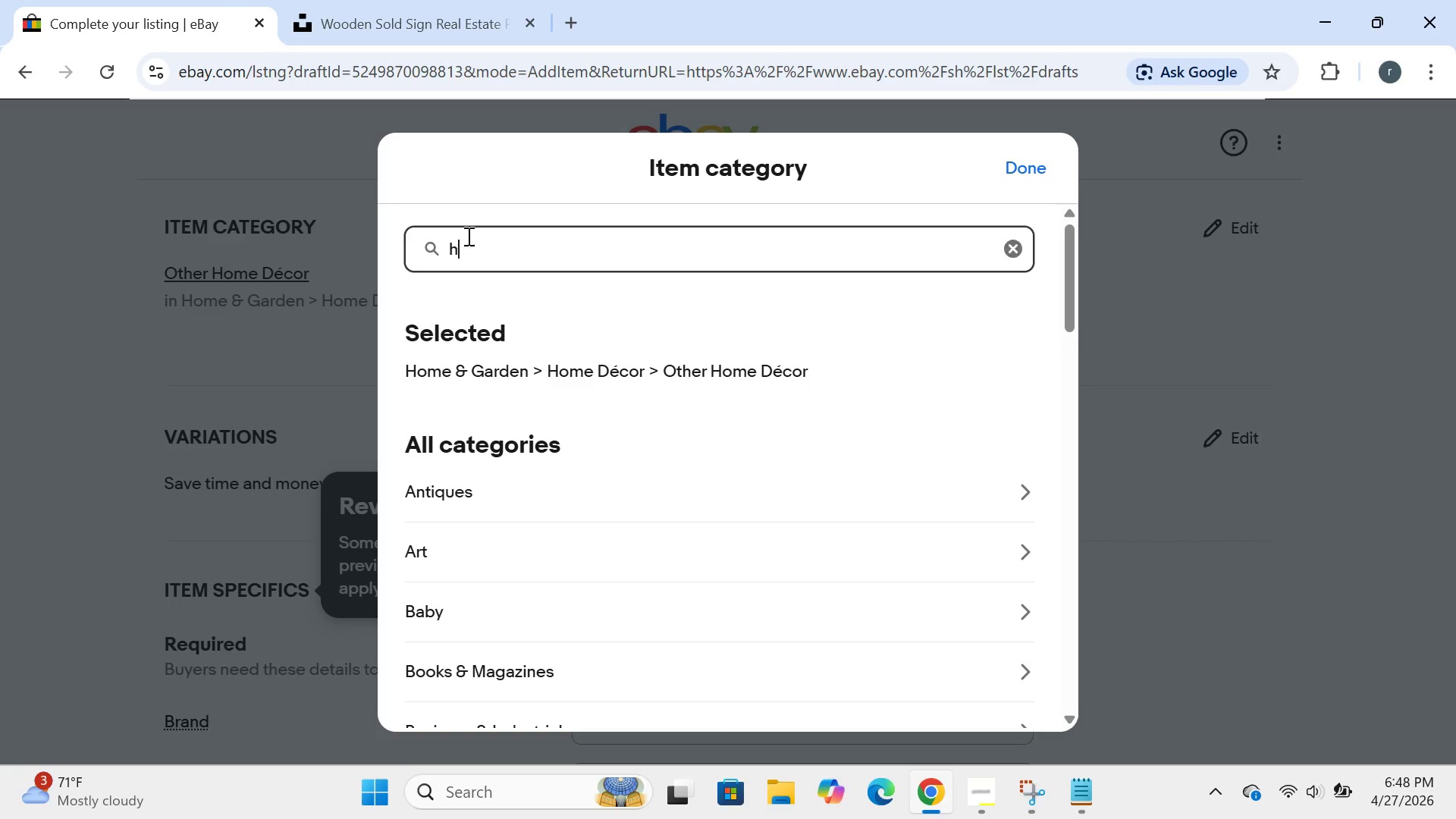 
type(home decor gift sets)
 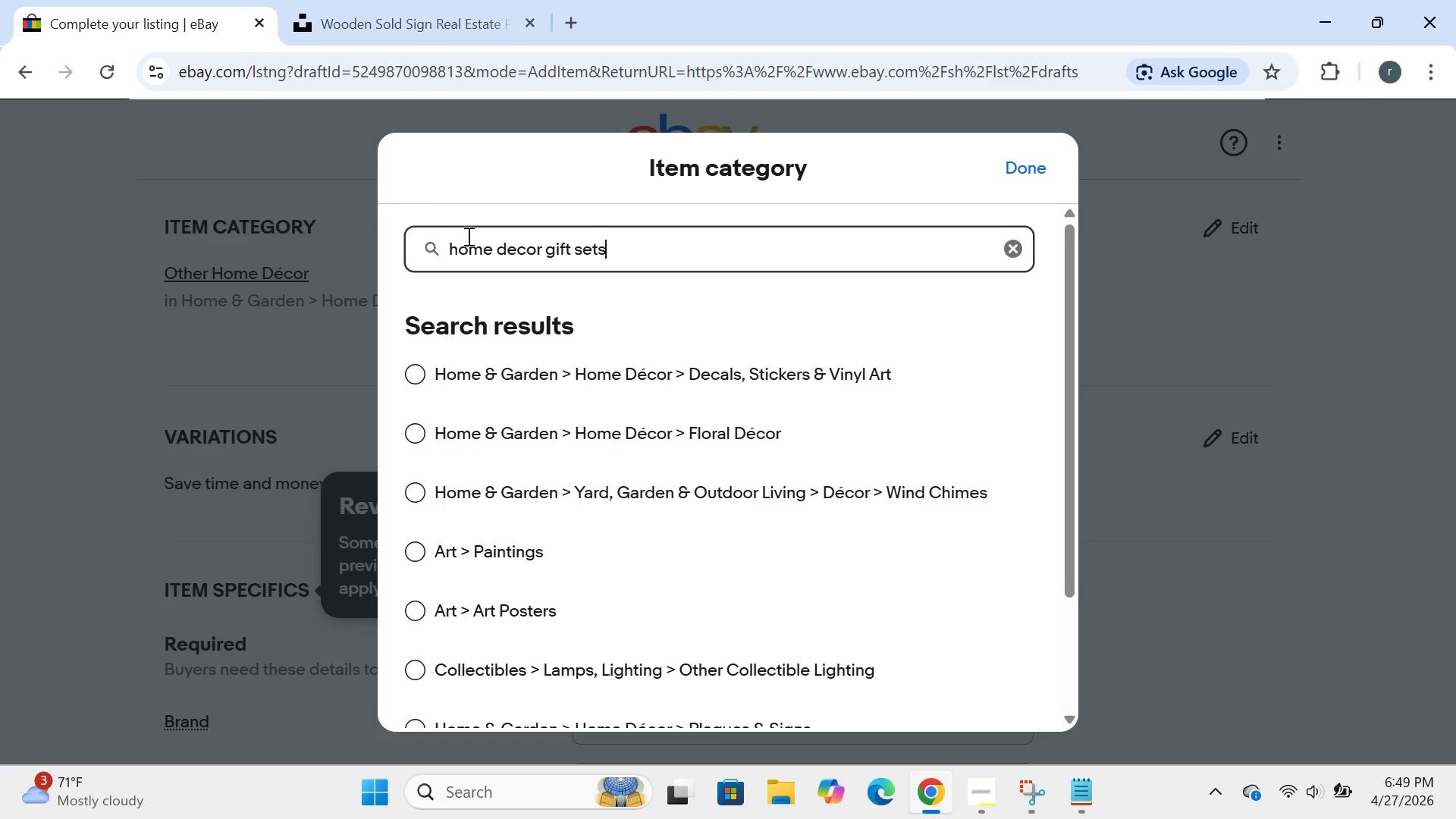 
wait(33.83)
 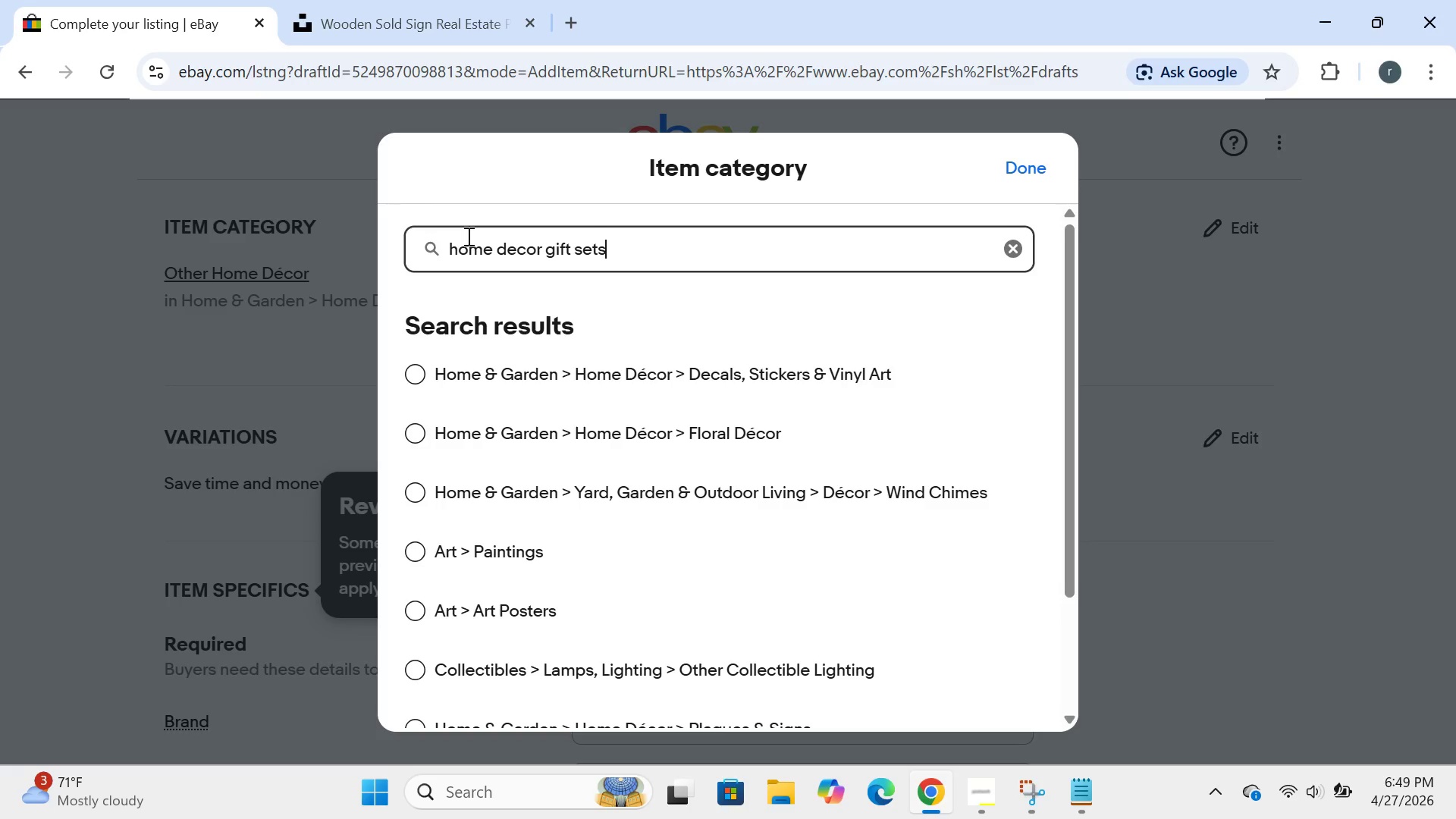 
key(Backspace)
key(Backspace)
key(Backspace)
type(gift sets home decor)
 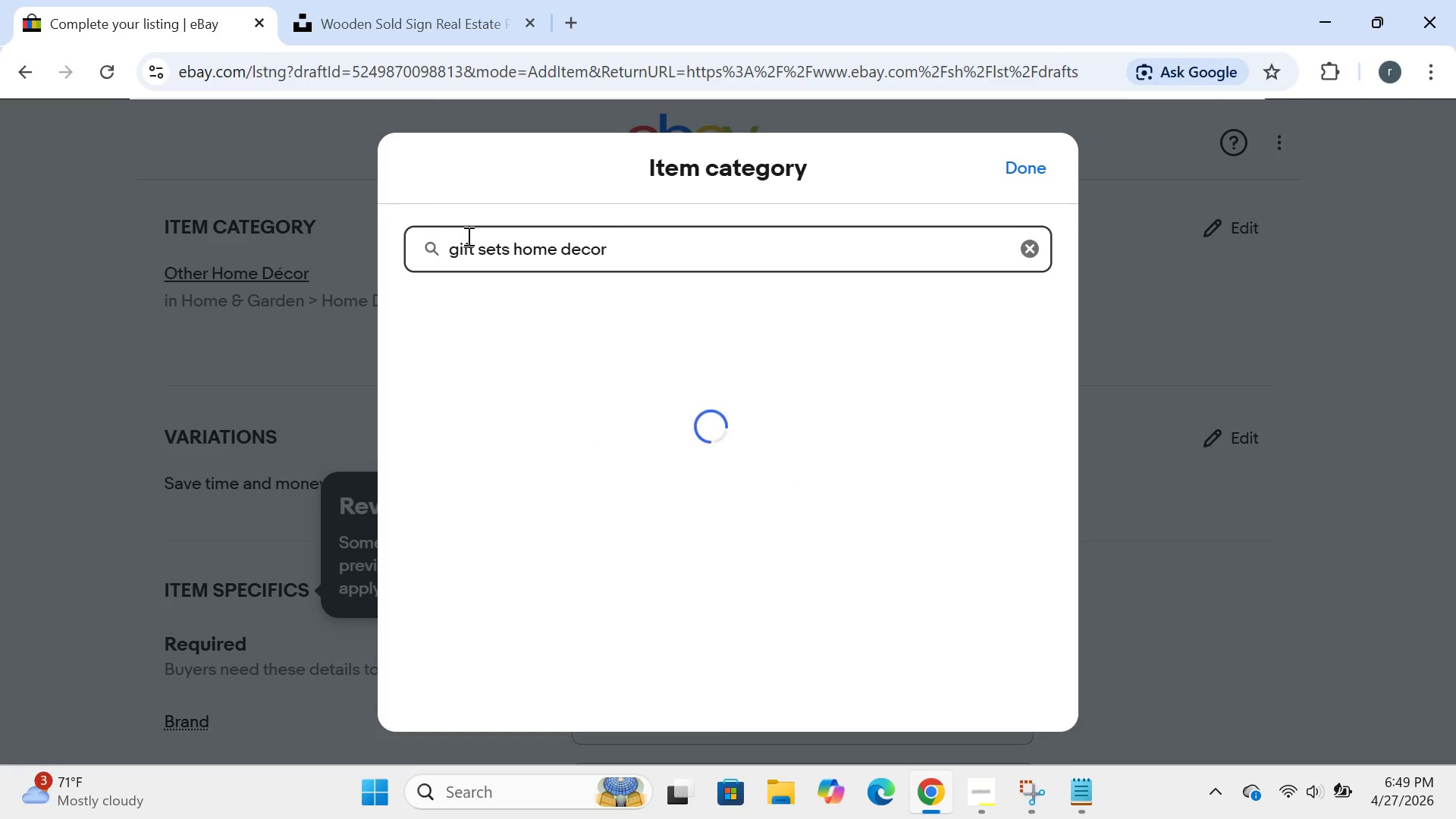 
wait(42.23)
 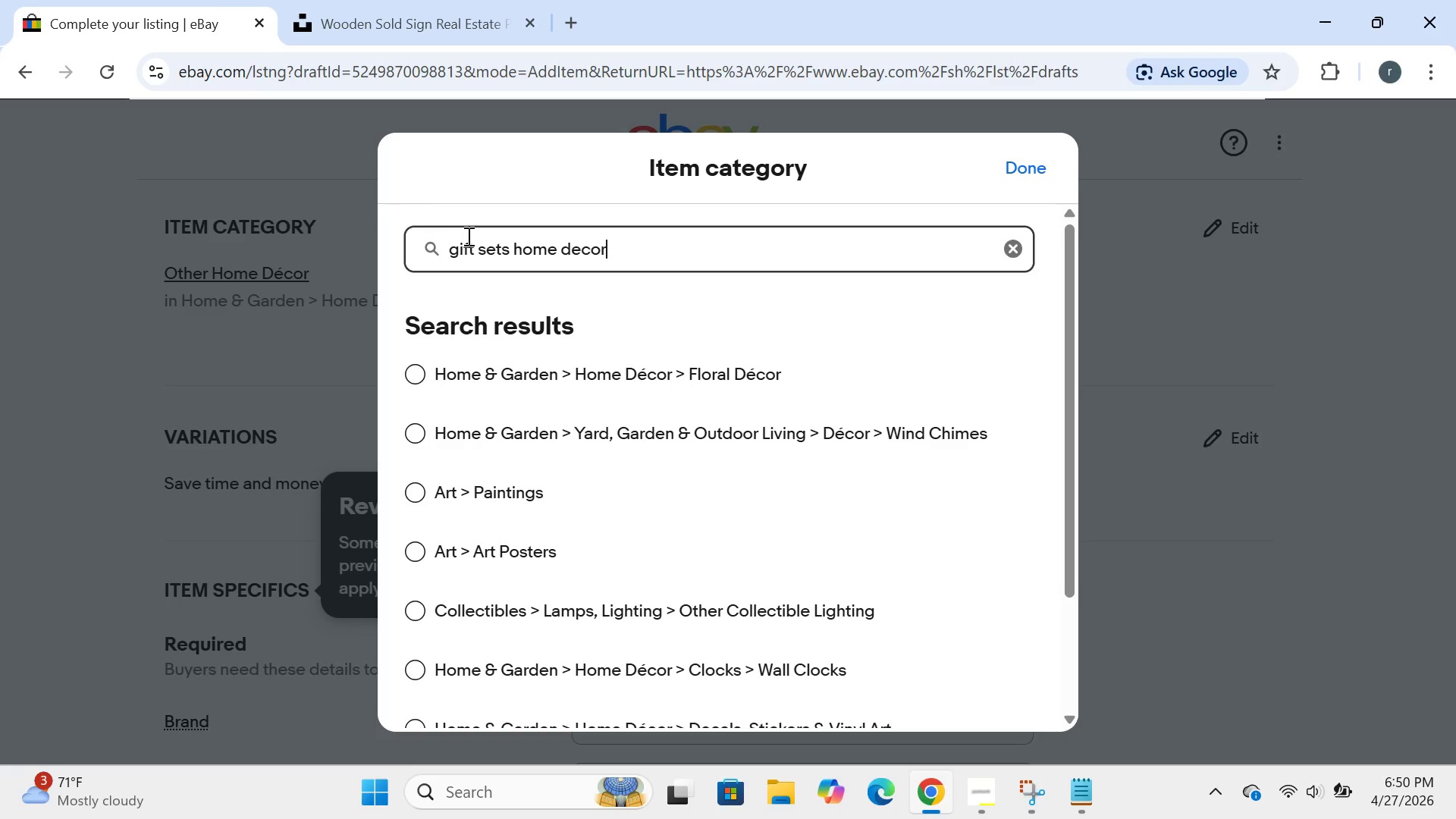 
hold_key(key=Backspace, duration=1.5)
 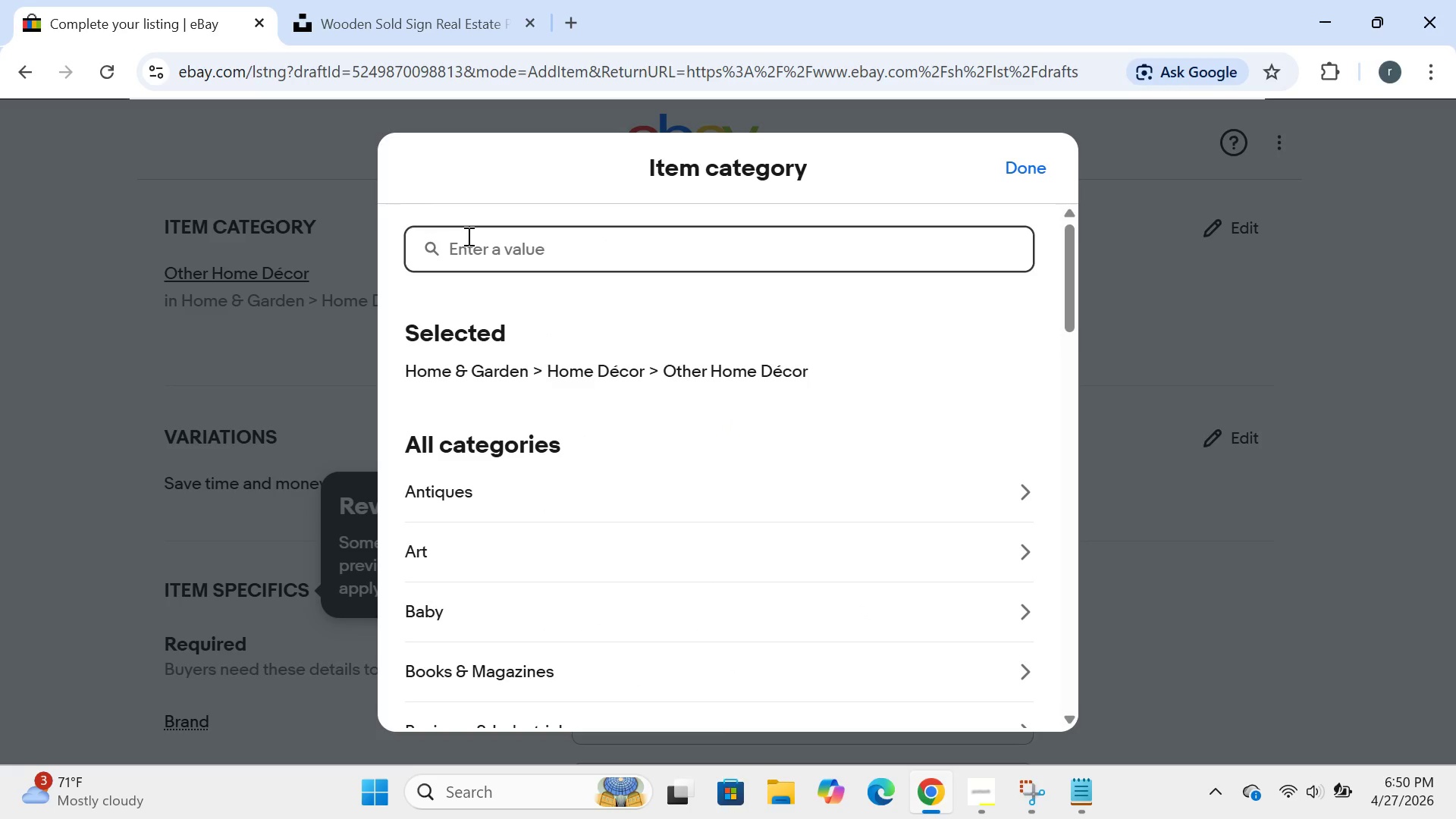 
hold_key(key=Backspace, duration=0.61)
 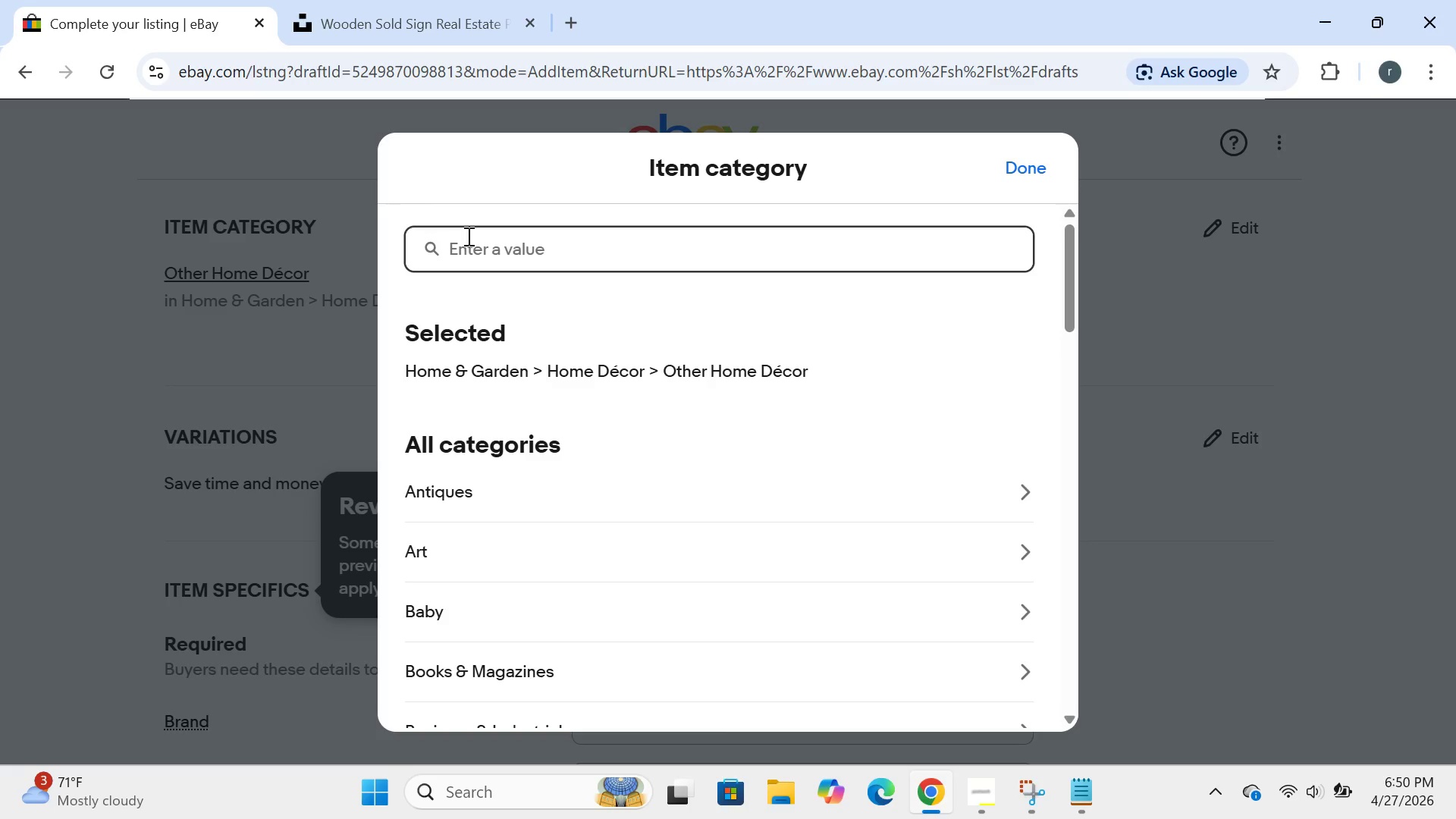 
type(home and garden?)
key(Backspace)
type(>home decor>gift sets)
 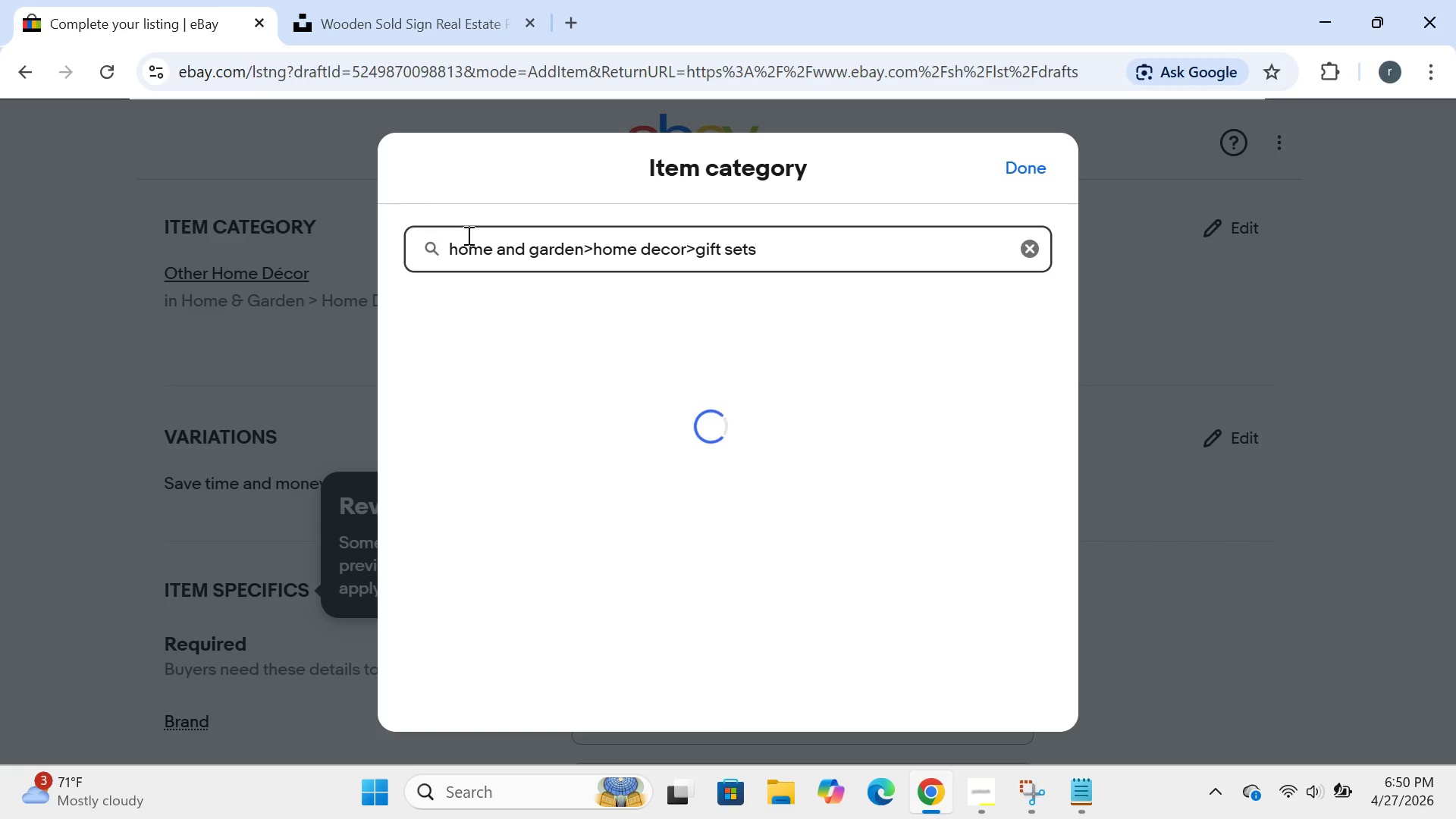 
key(Enter)
 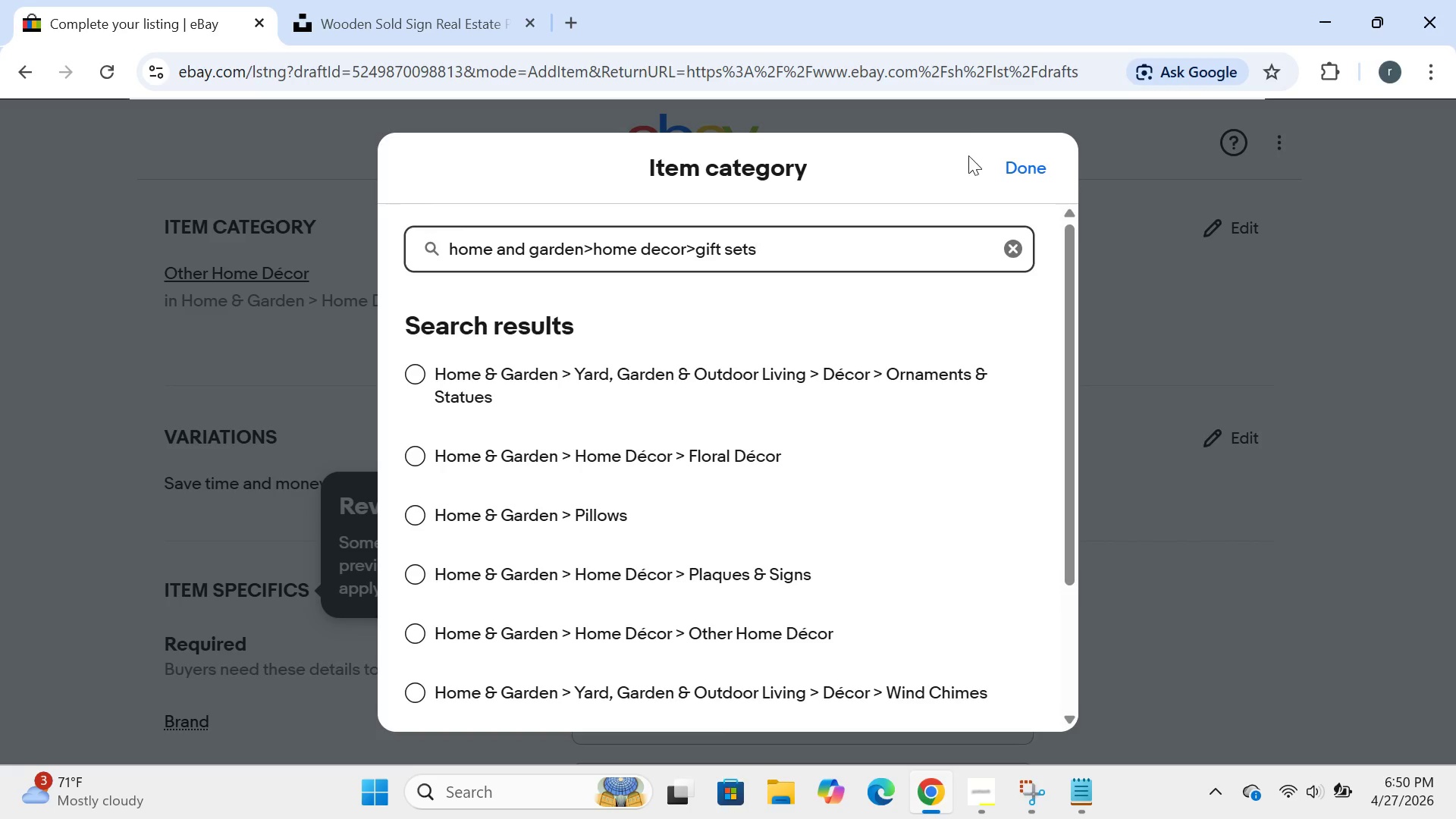 
left_click([1009, 162])
 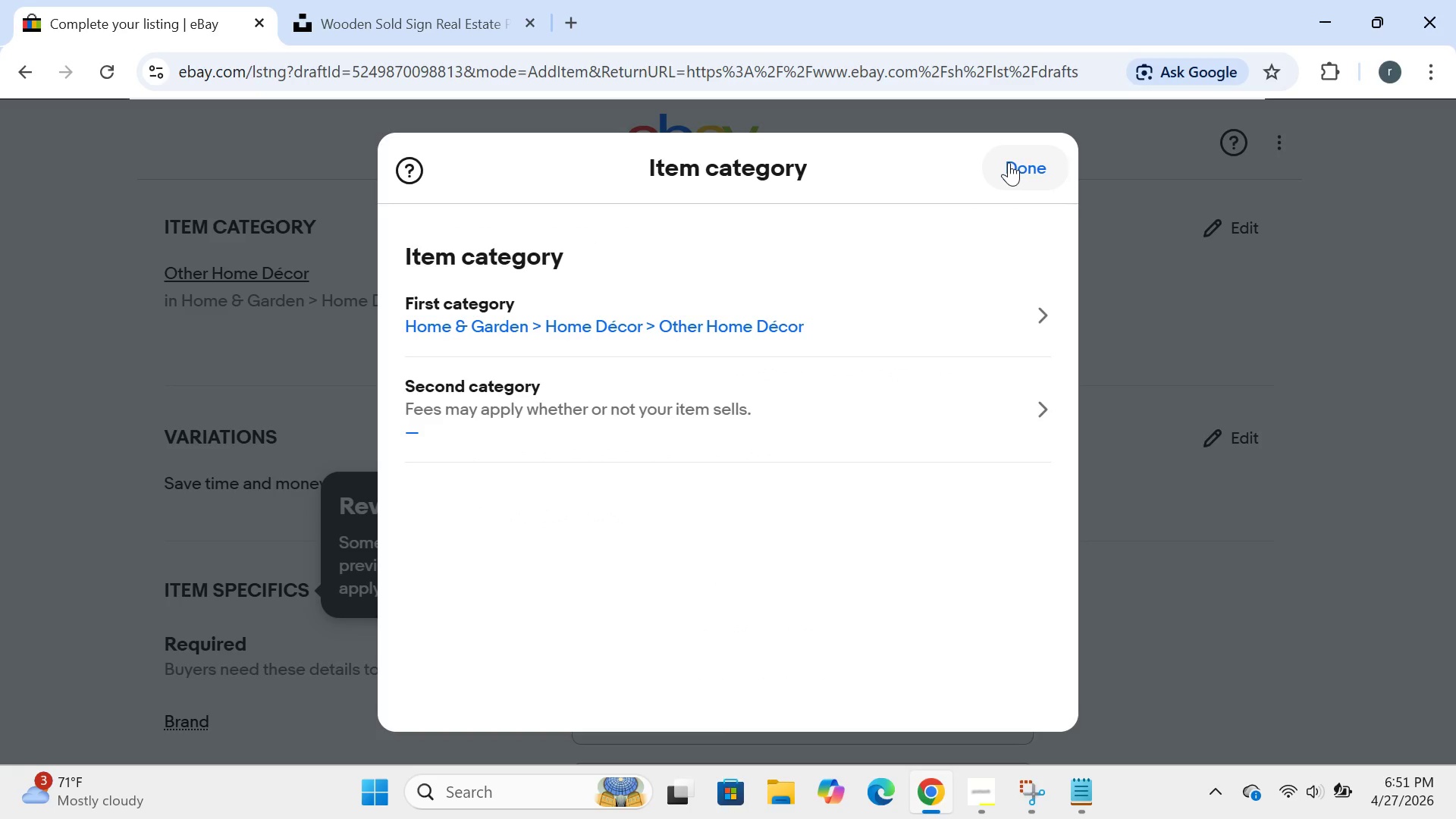 
wait(7.95)
 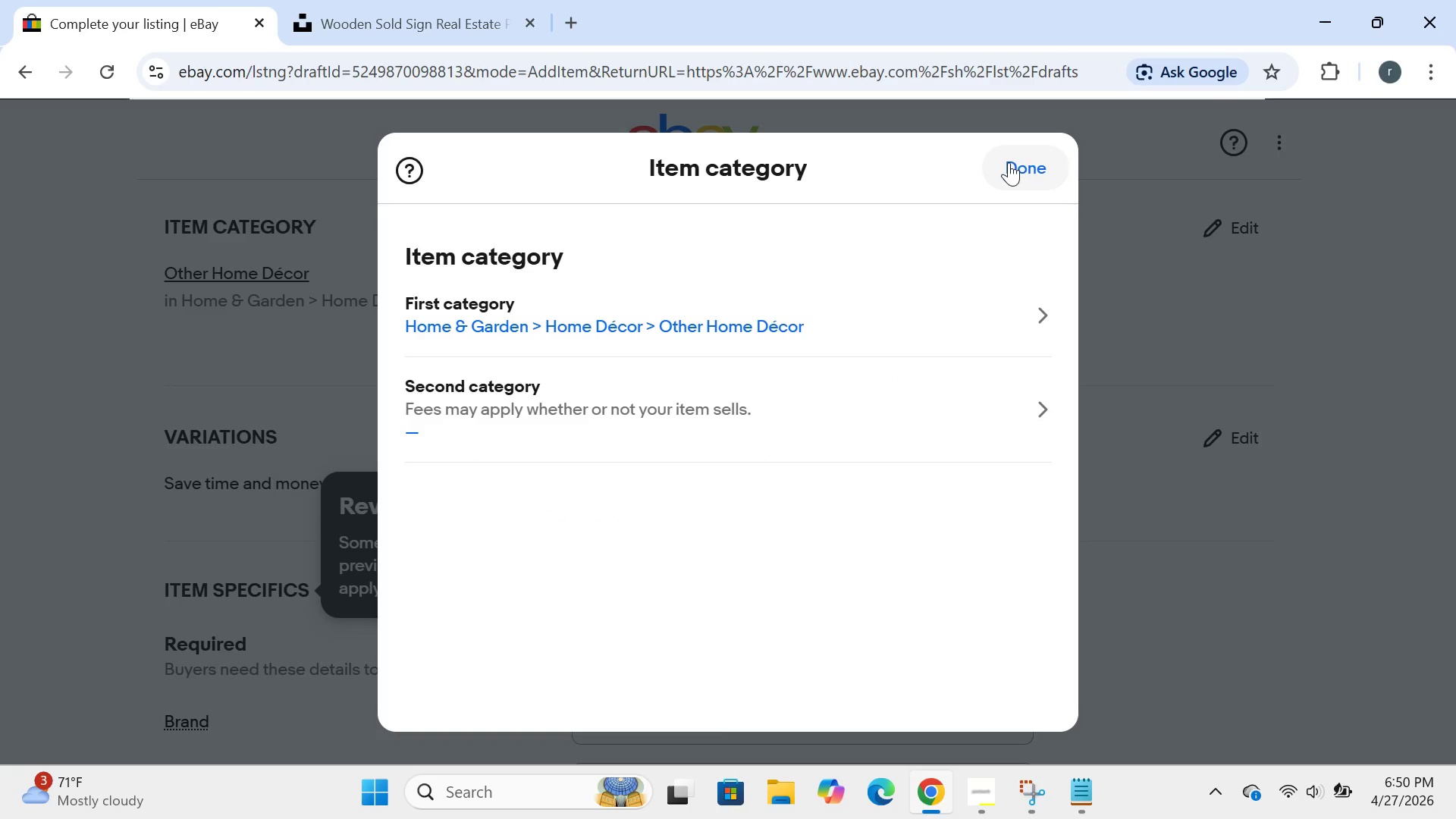 
left_click([481, 414])
 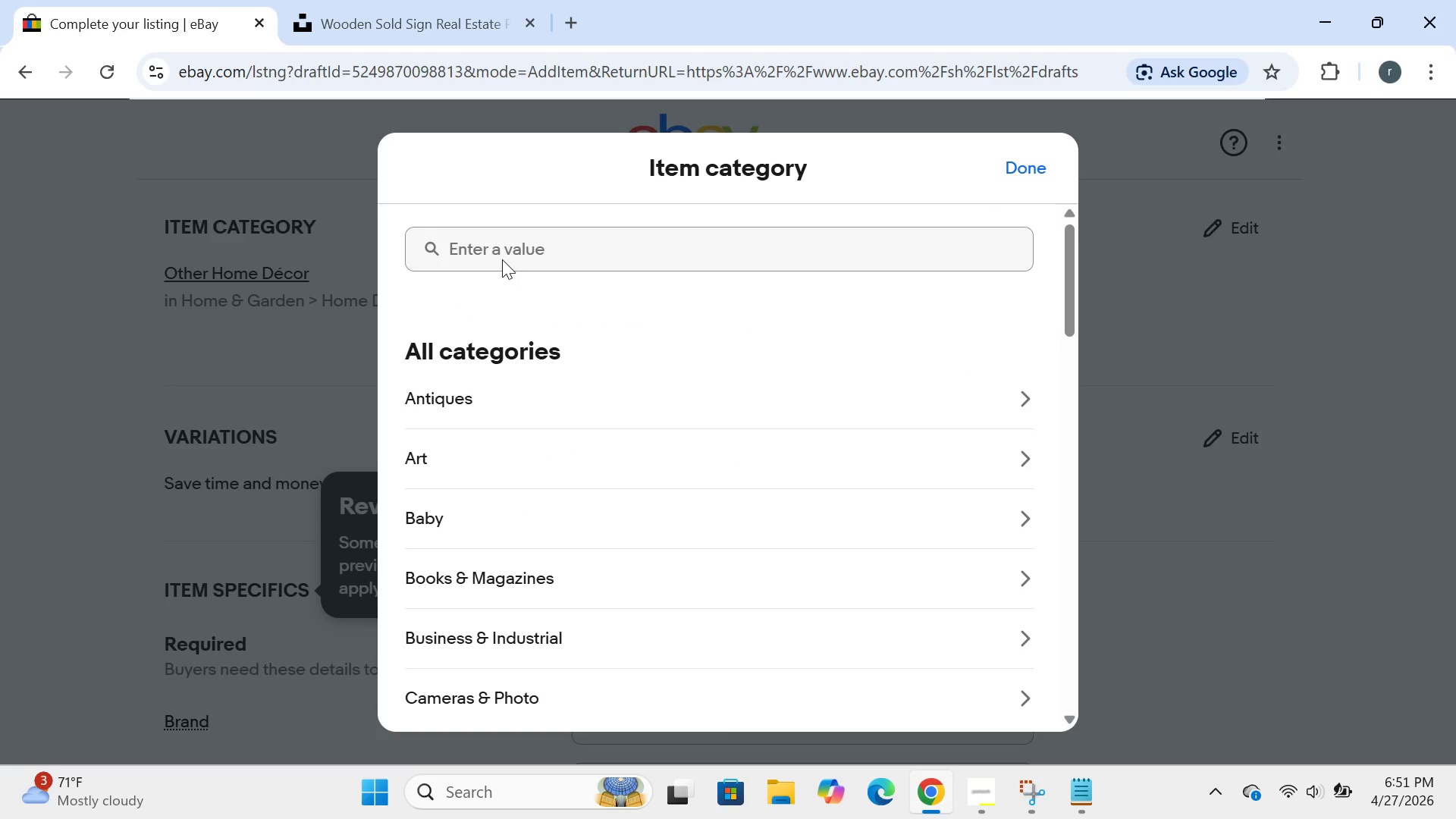 
left_click([497, 243])
 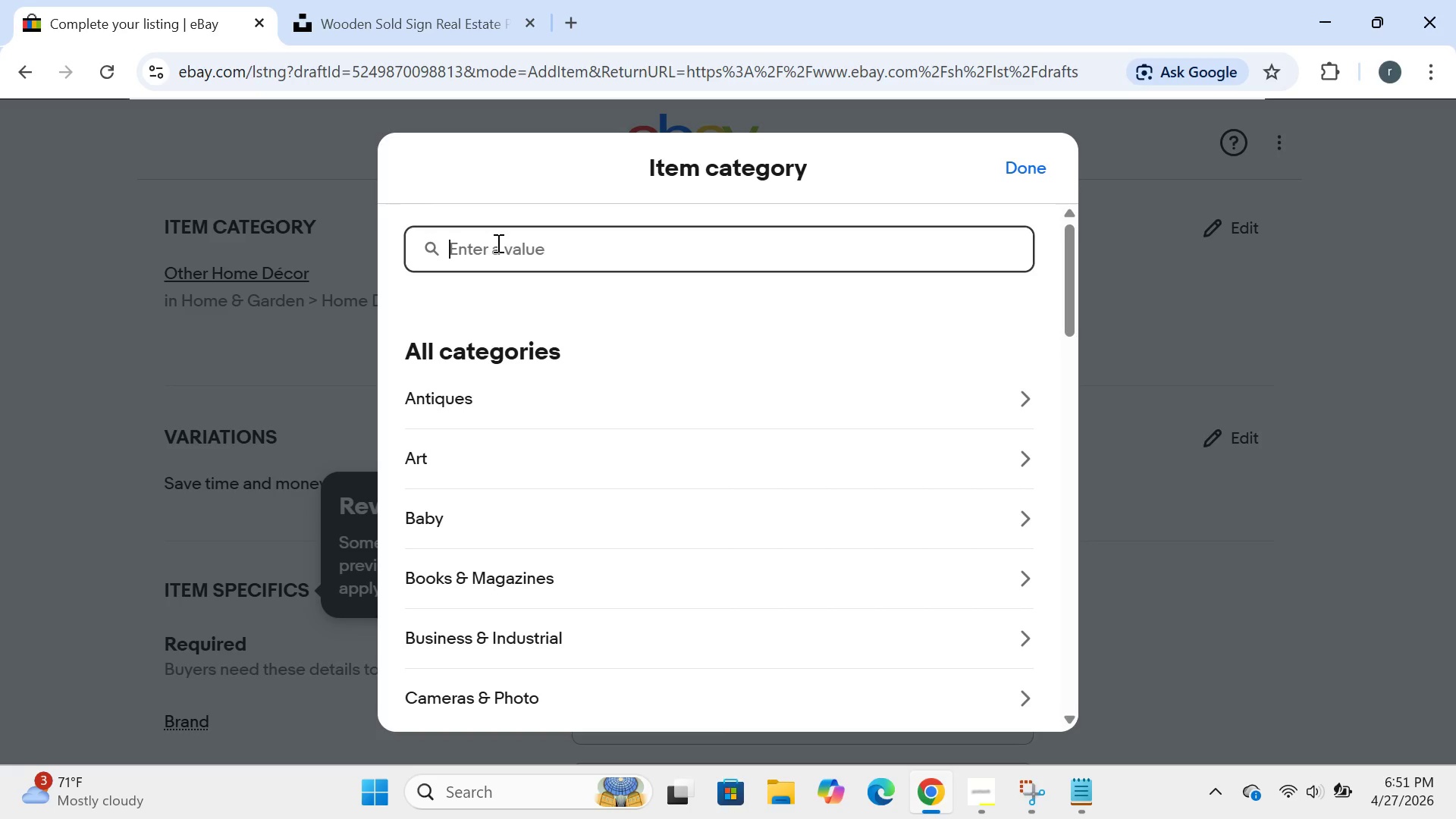 
type(home anf)
key(Backspace)
type(d gardeb)
key(Backspace)
type(n>home decor>g)
 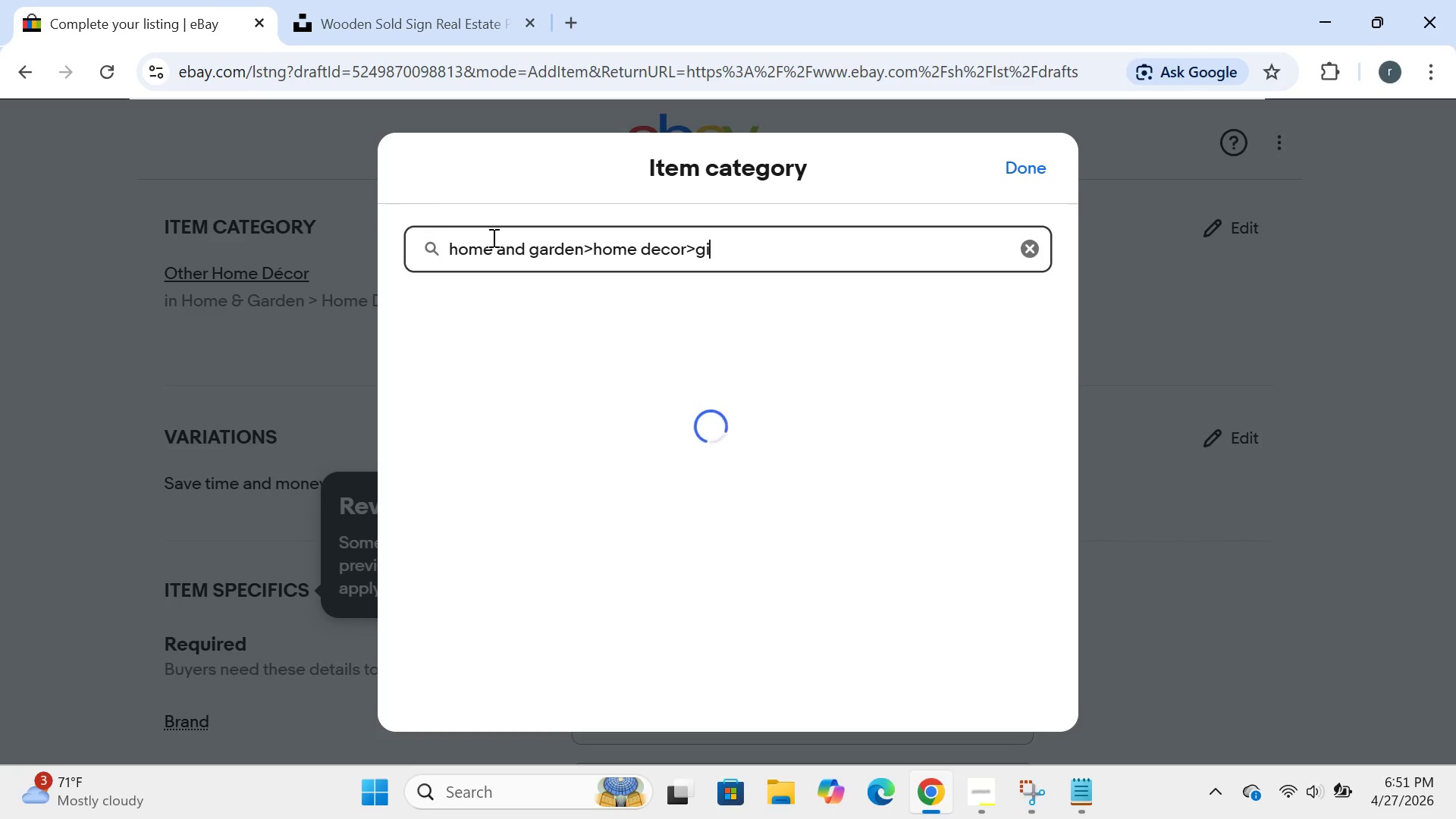 
 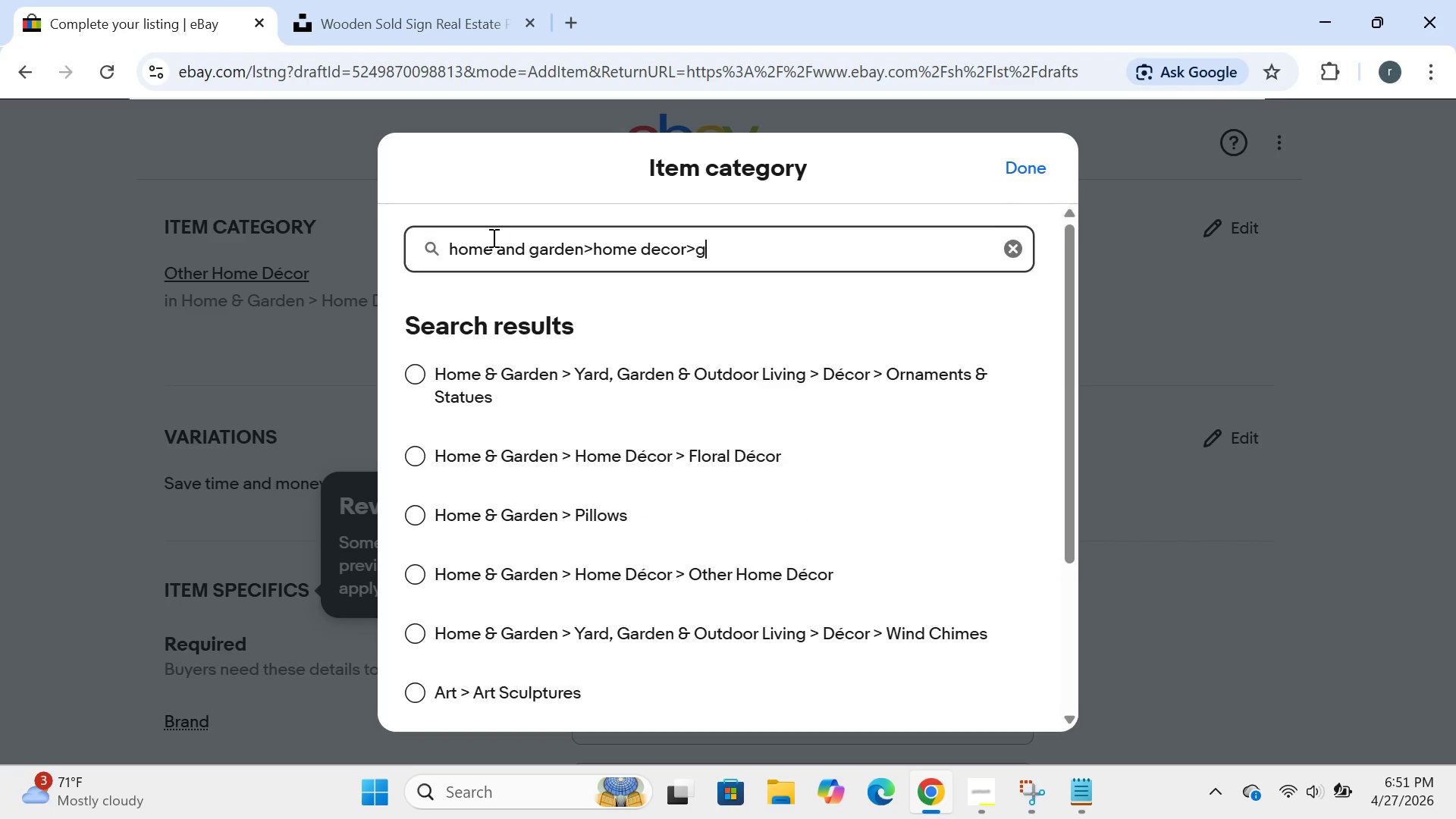 
type(ift sets)
 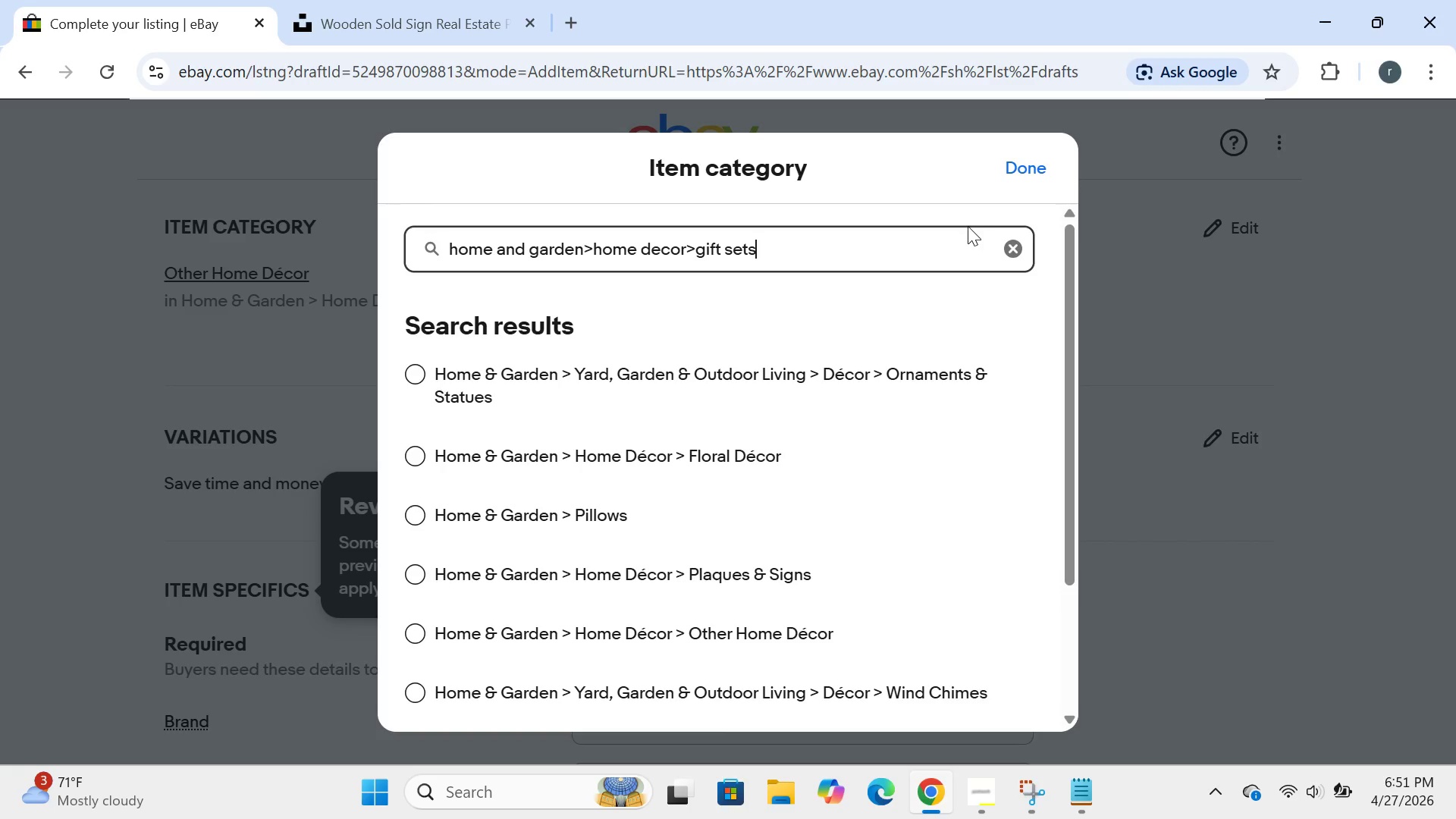 
left_click([1023, 170])
 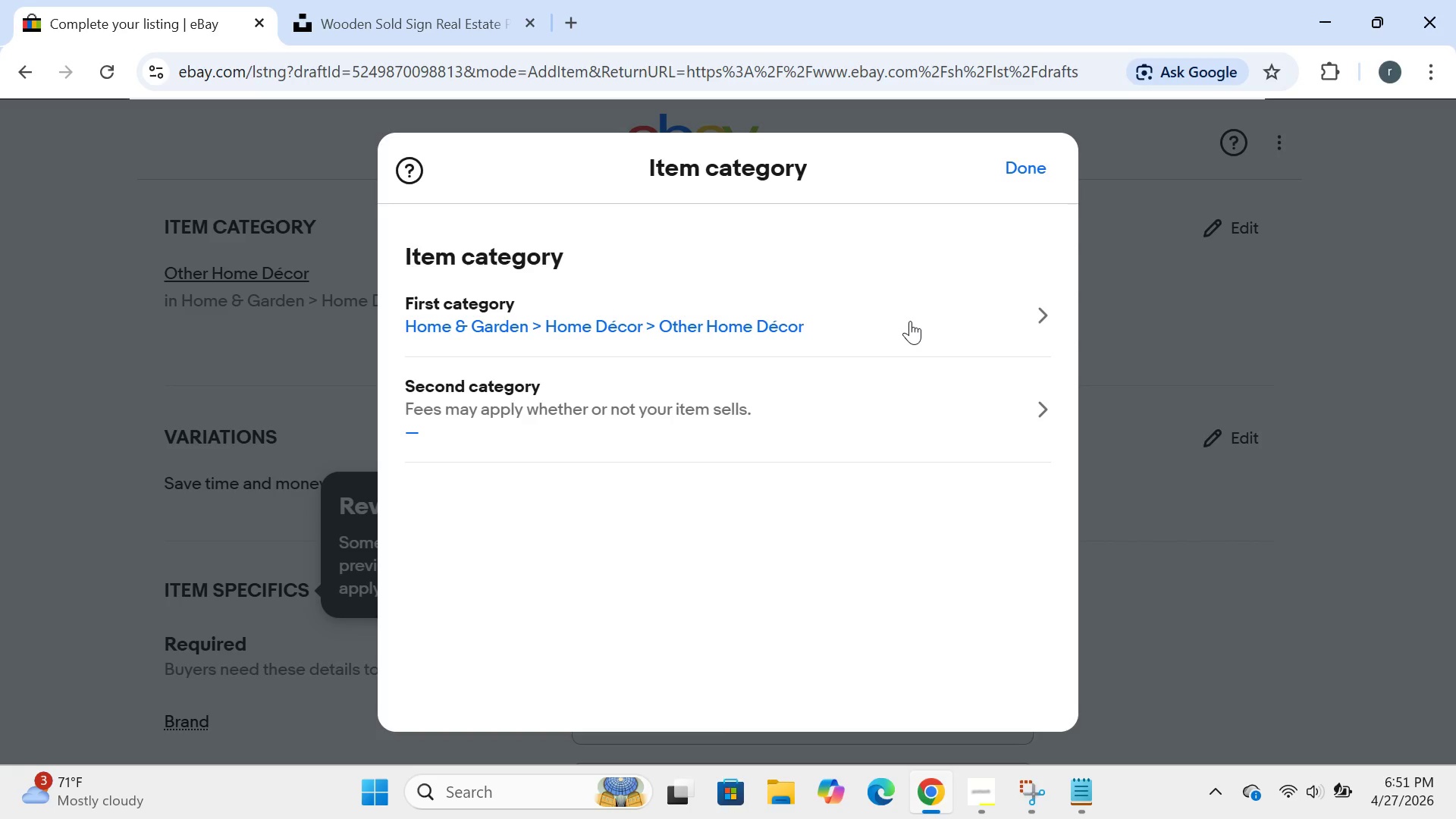 
wait(10.77)
 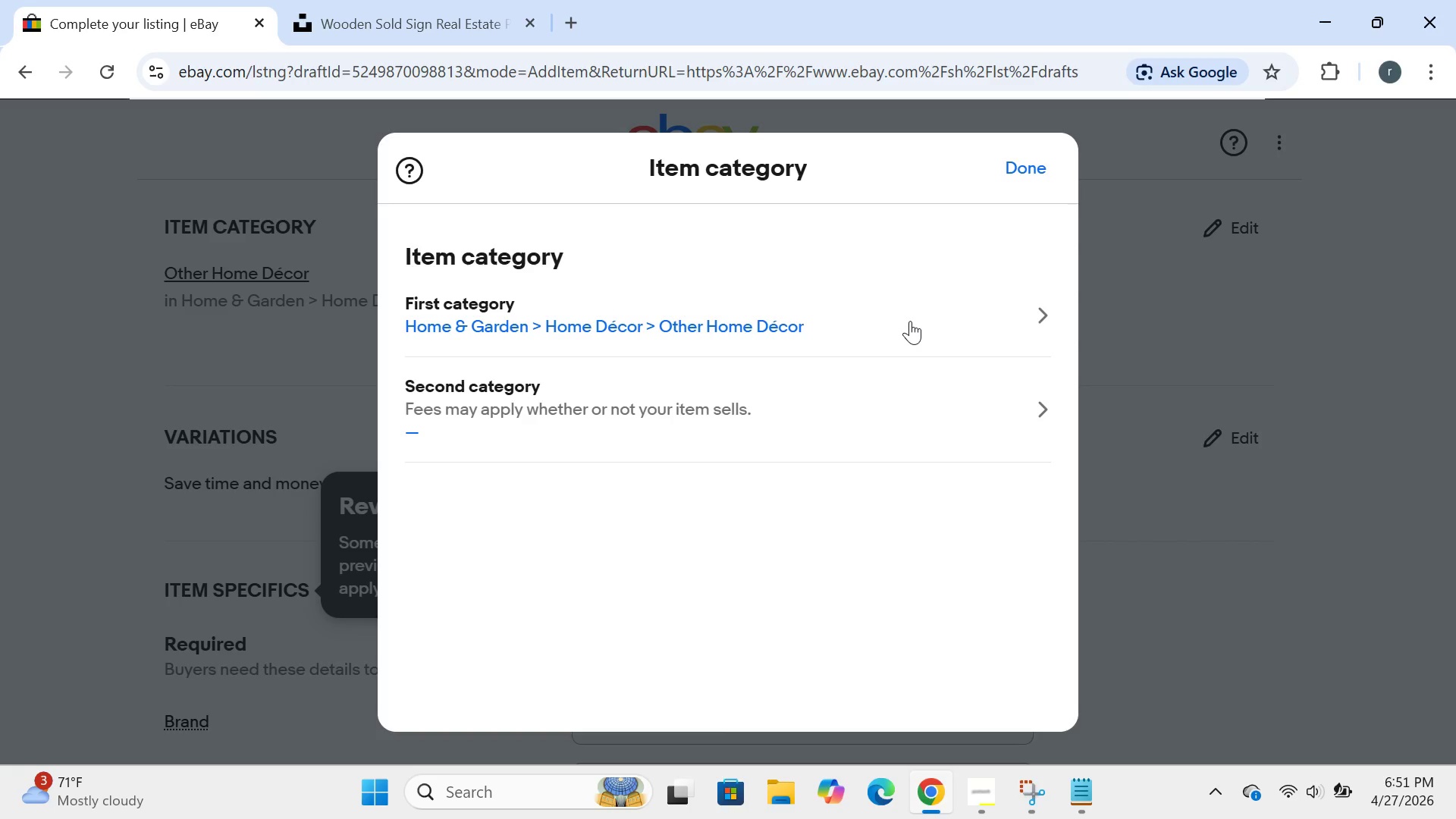 
left_click([1022, 174])
 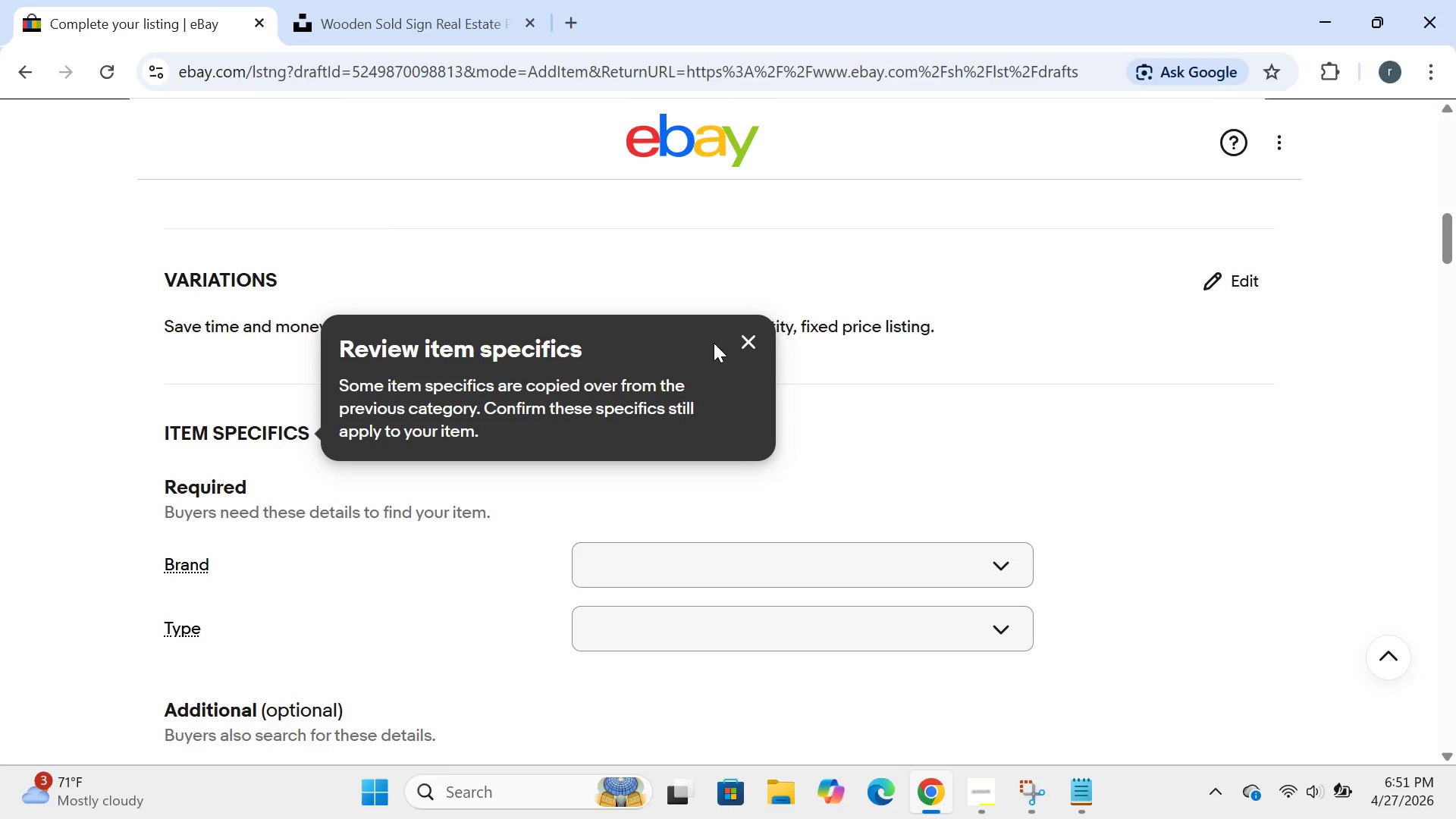 
left_click([746, 335])
 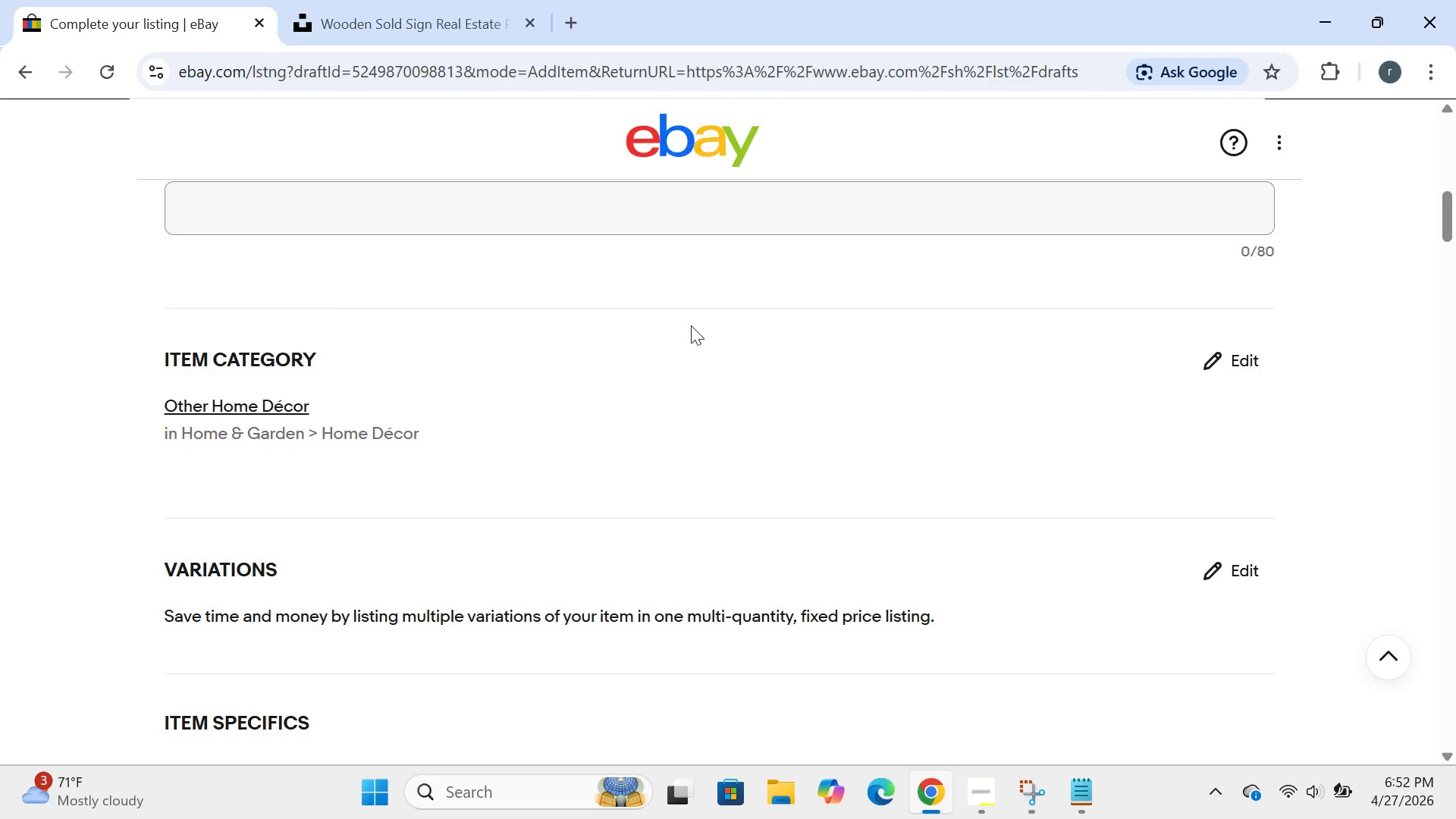 
wait(39.34)
 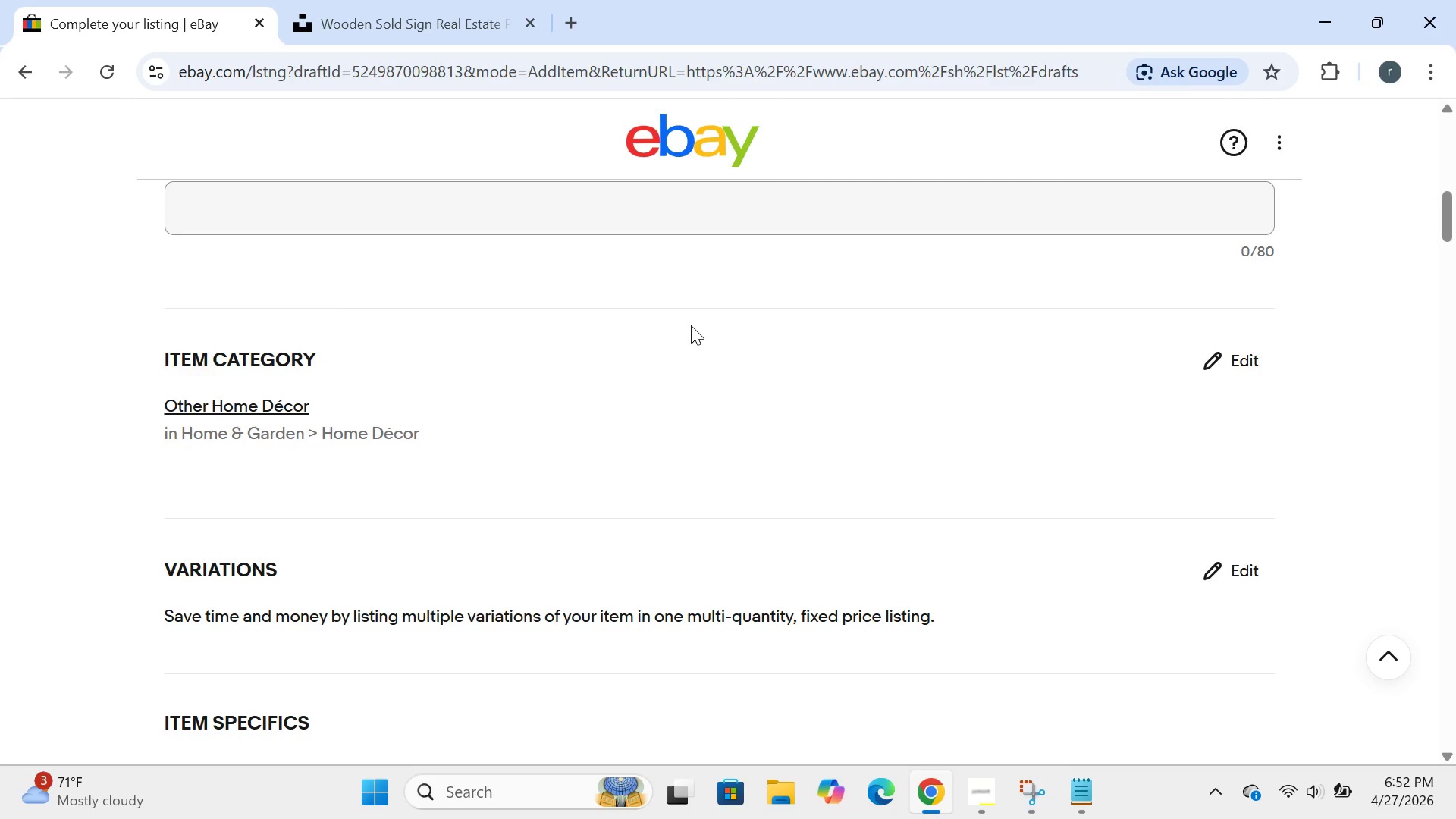 
left_click([674, 337])
 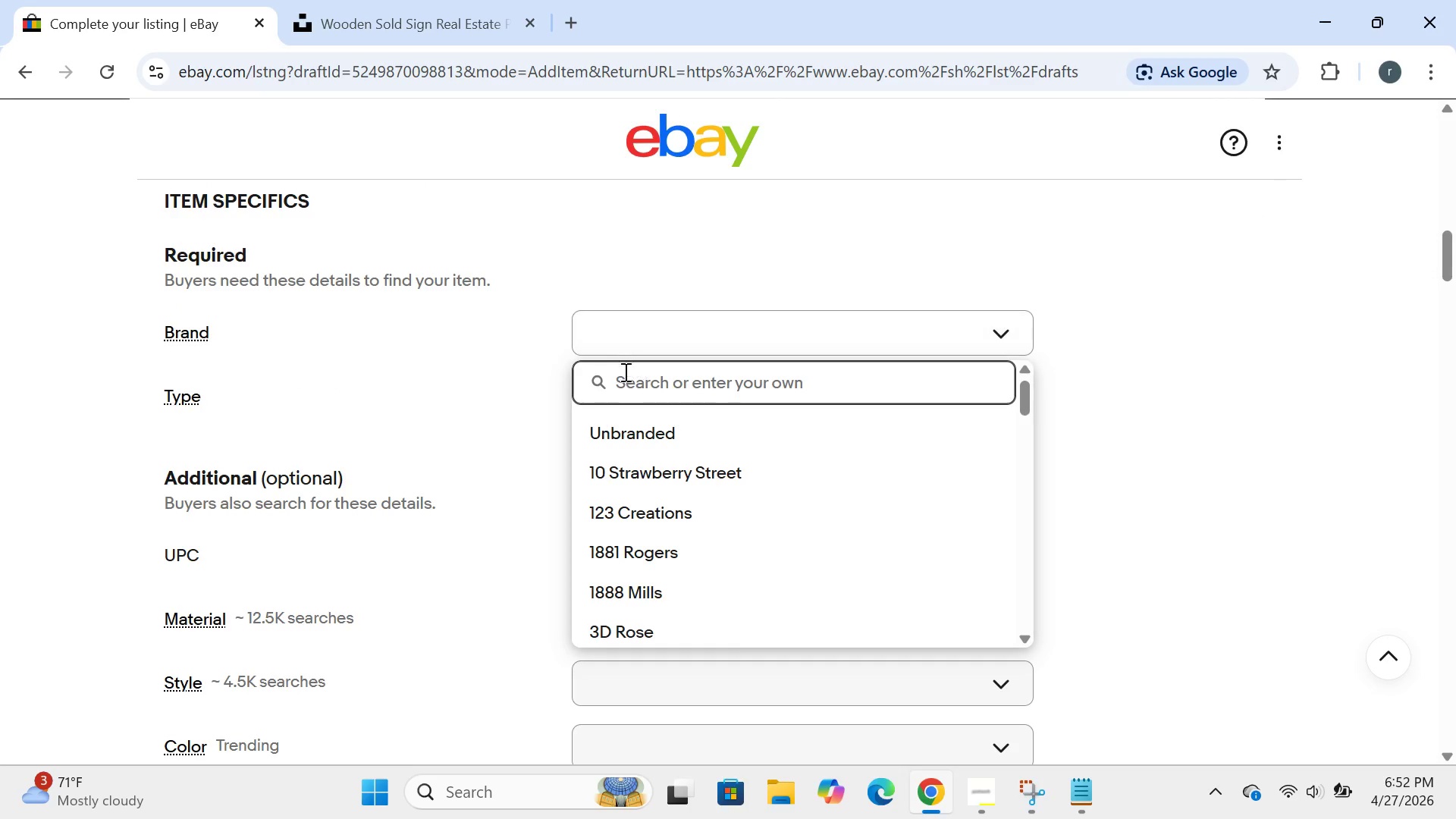 
left_click([621, 375])
 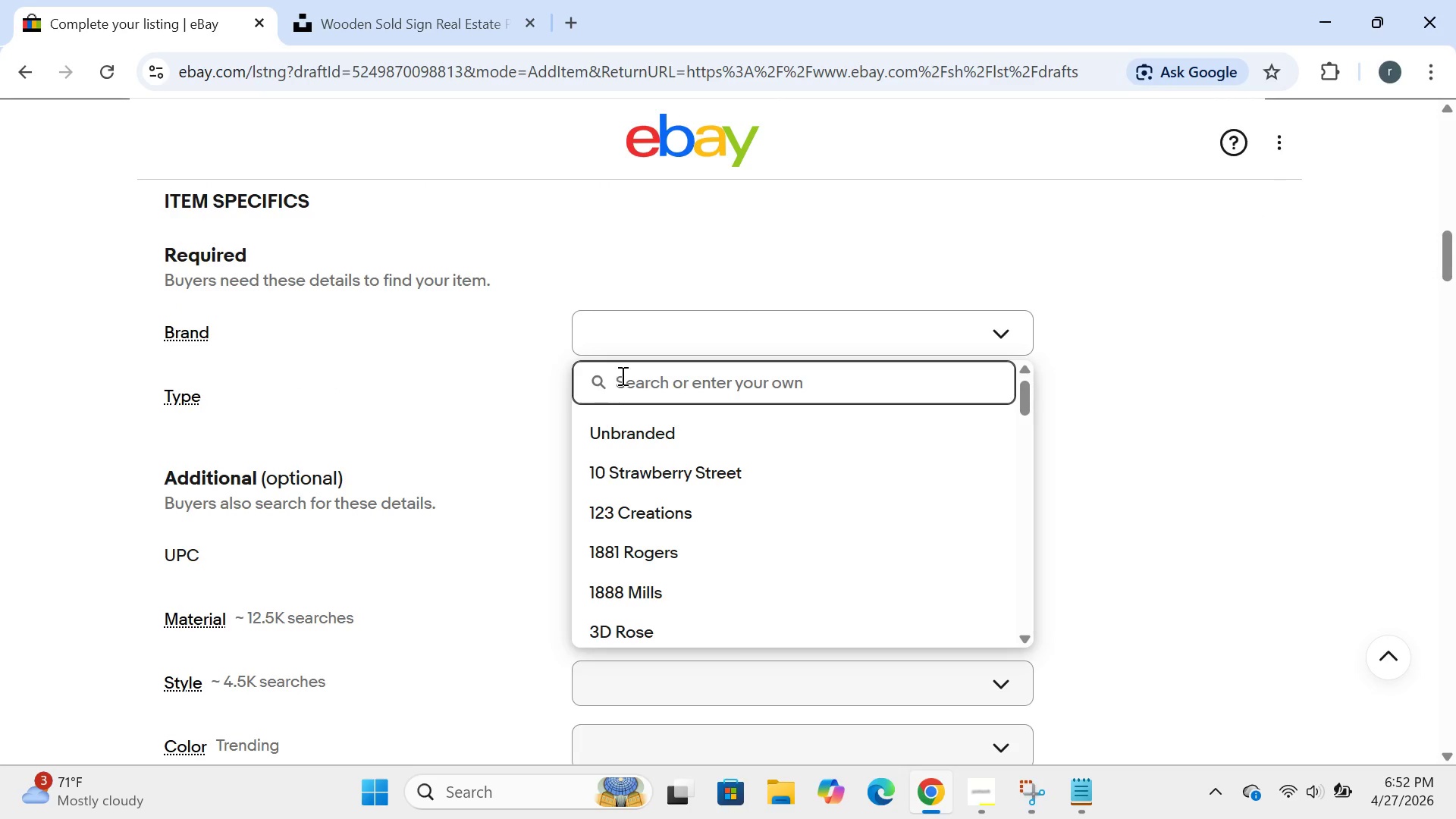 
type(elite closing assets)
 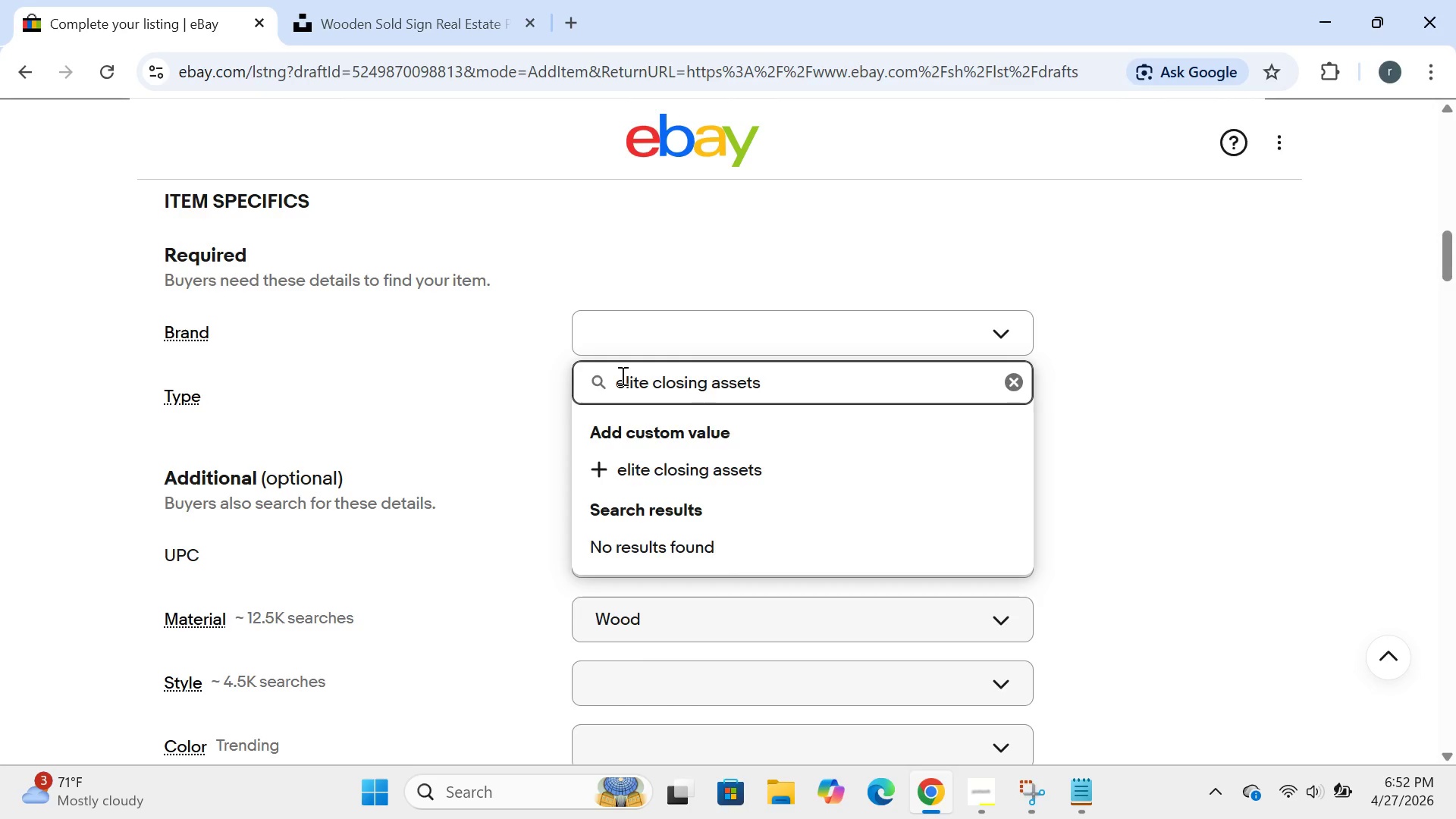 
key(Enter)
 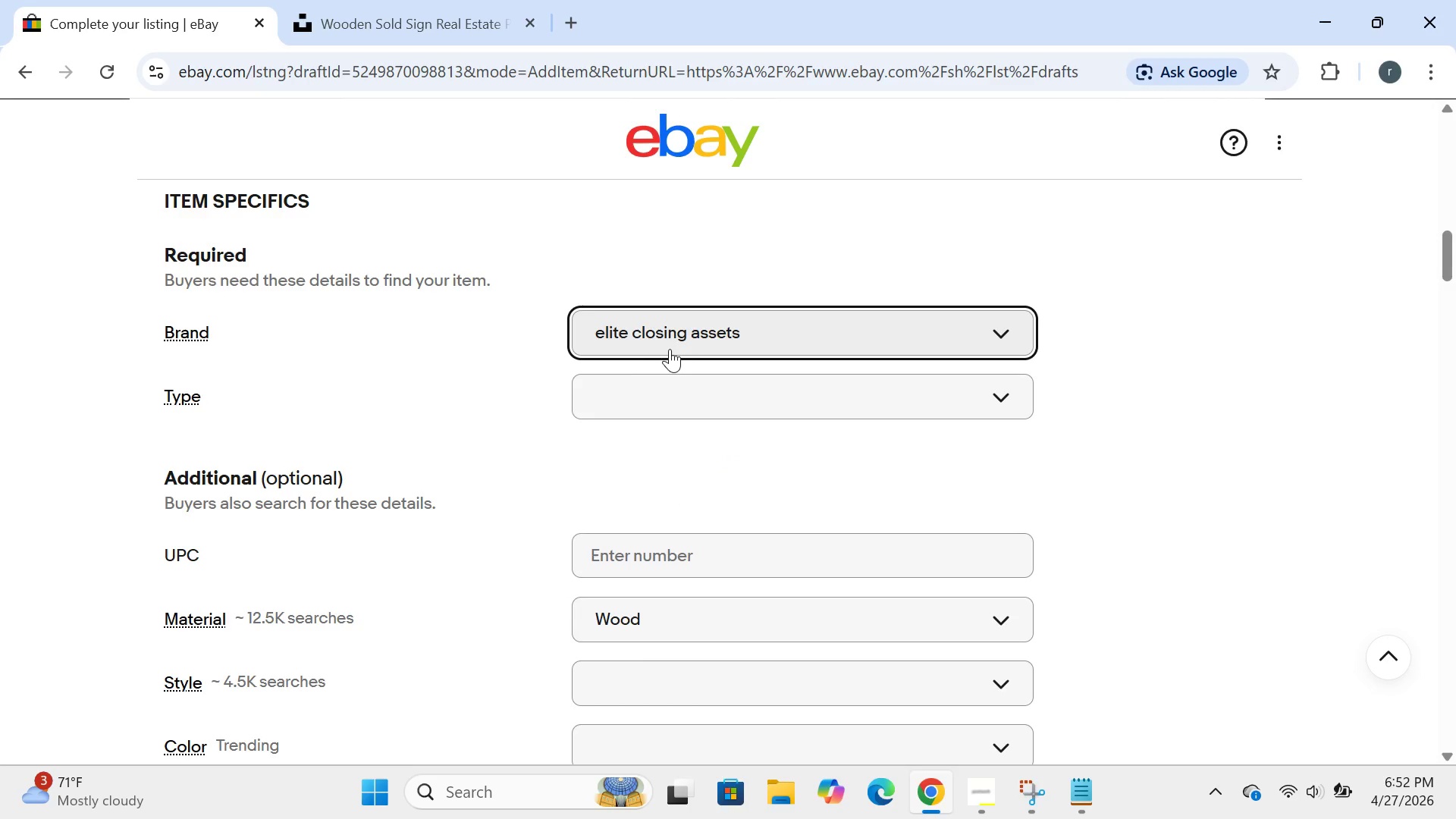 
left_click([661, 392])
 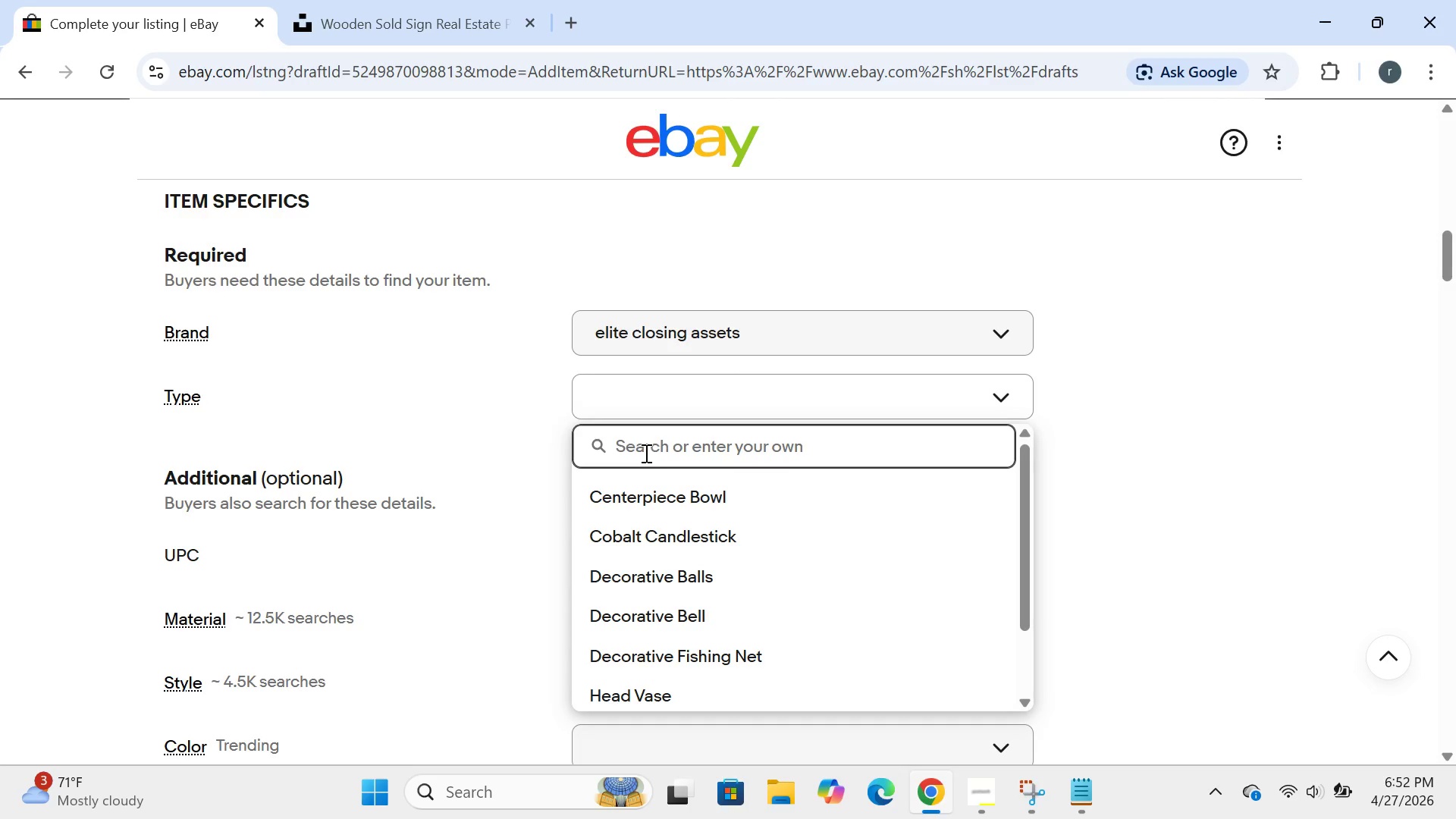 
left_click([643, 451])
 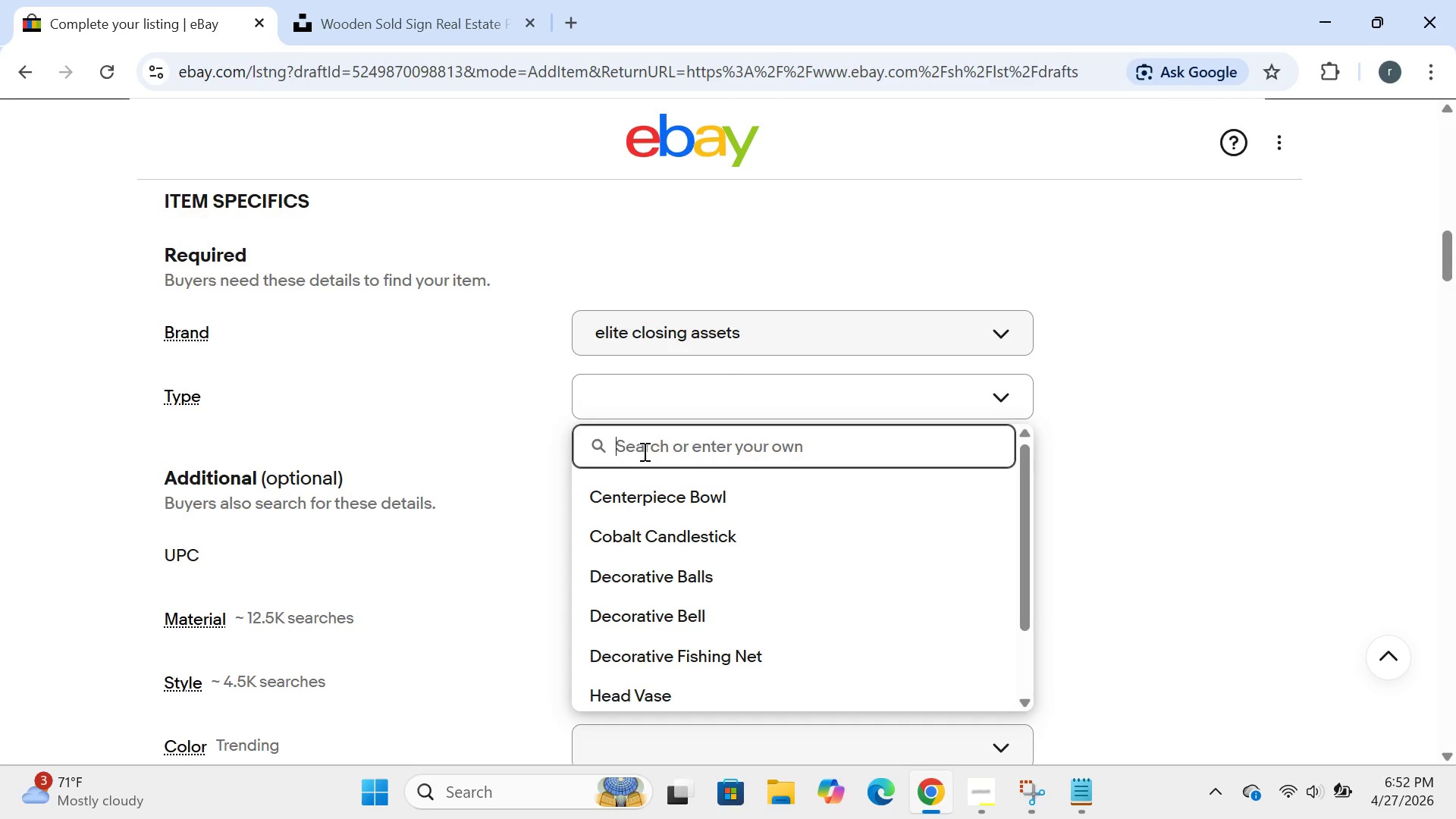 
type(gift set.)
key(Backspace)
type(/welcome bunf)
key(Backspace)
type(dle)
 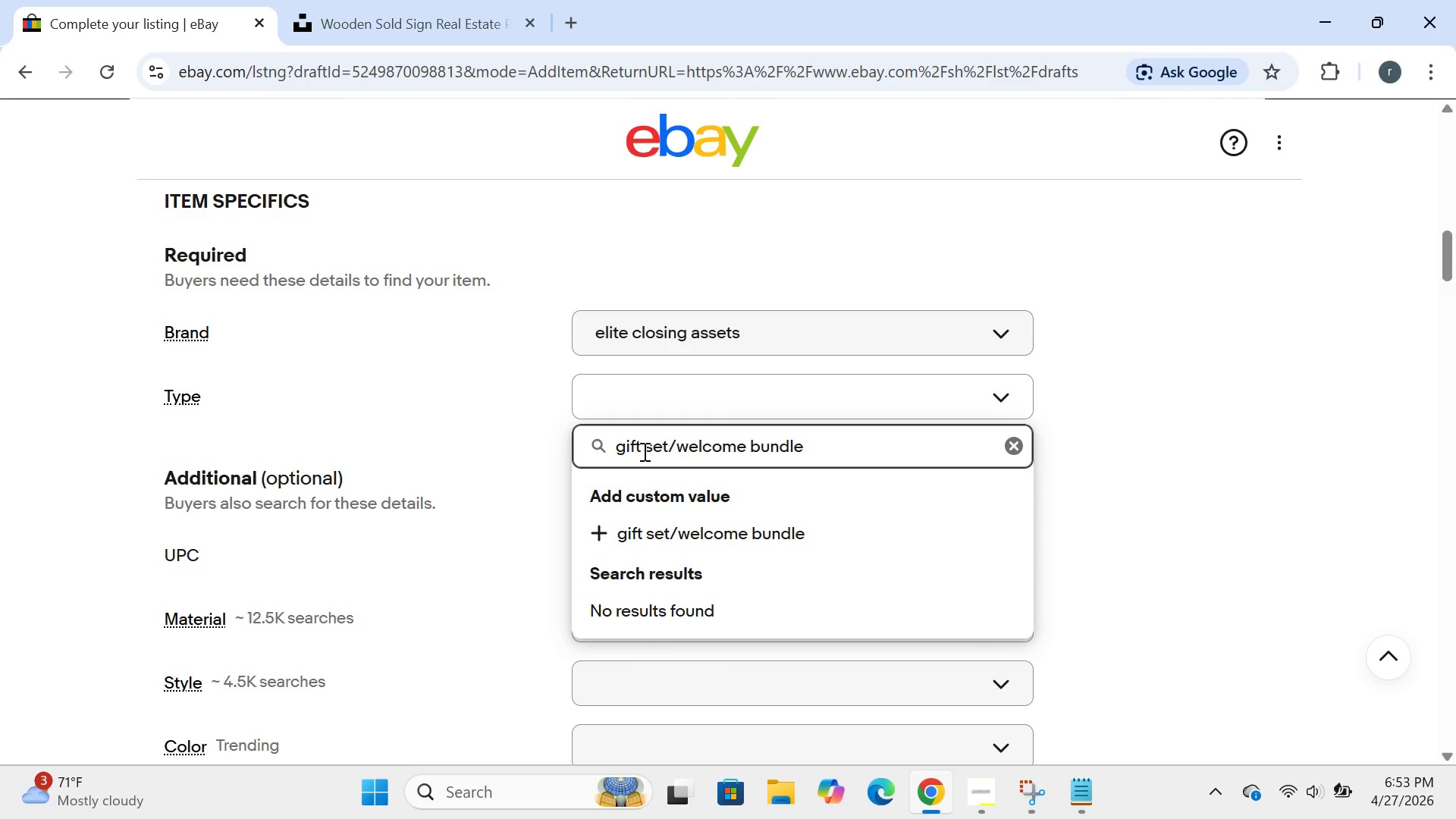 
key(Enter)
 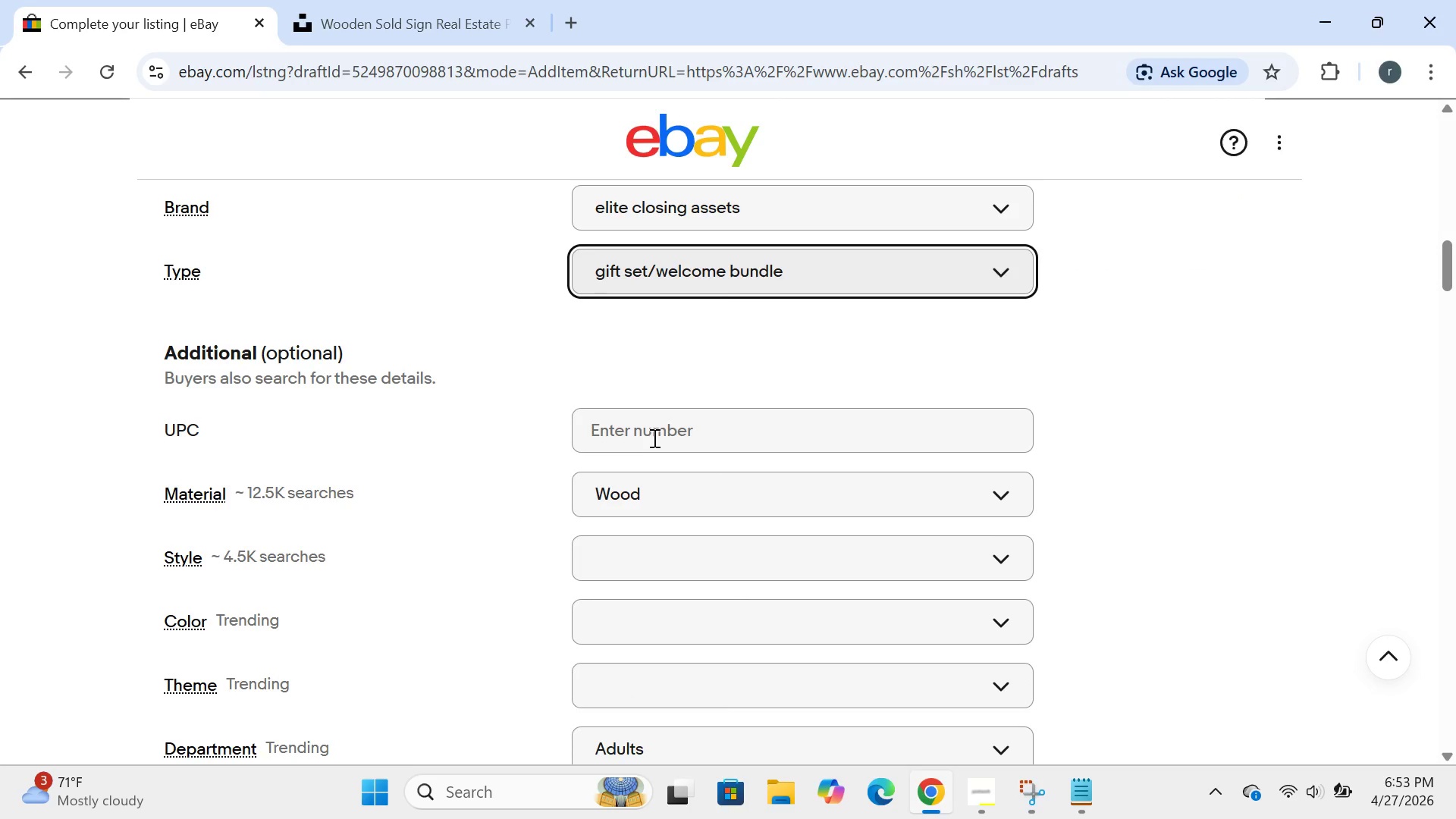 
wait(13.91)
 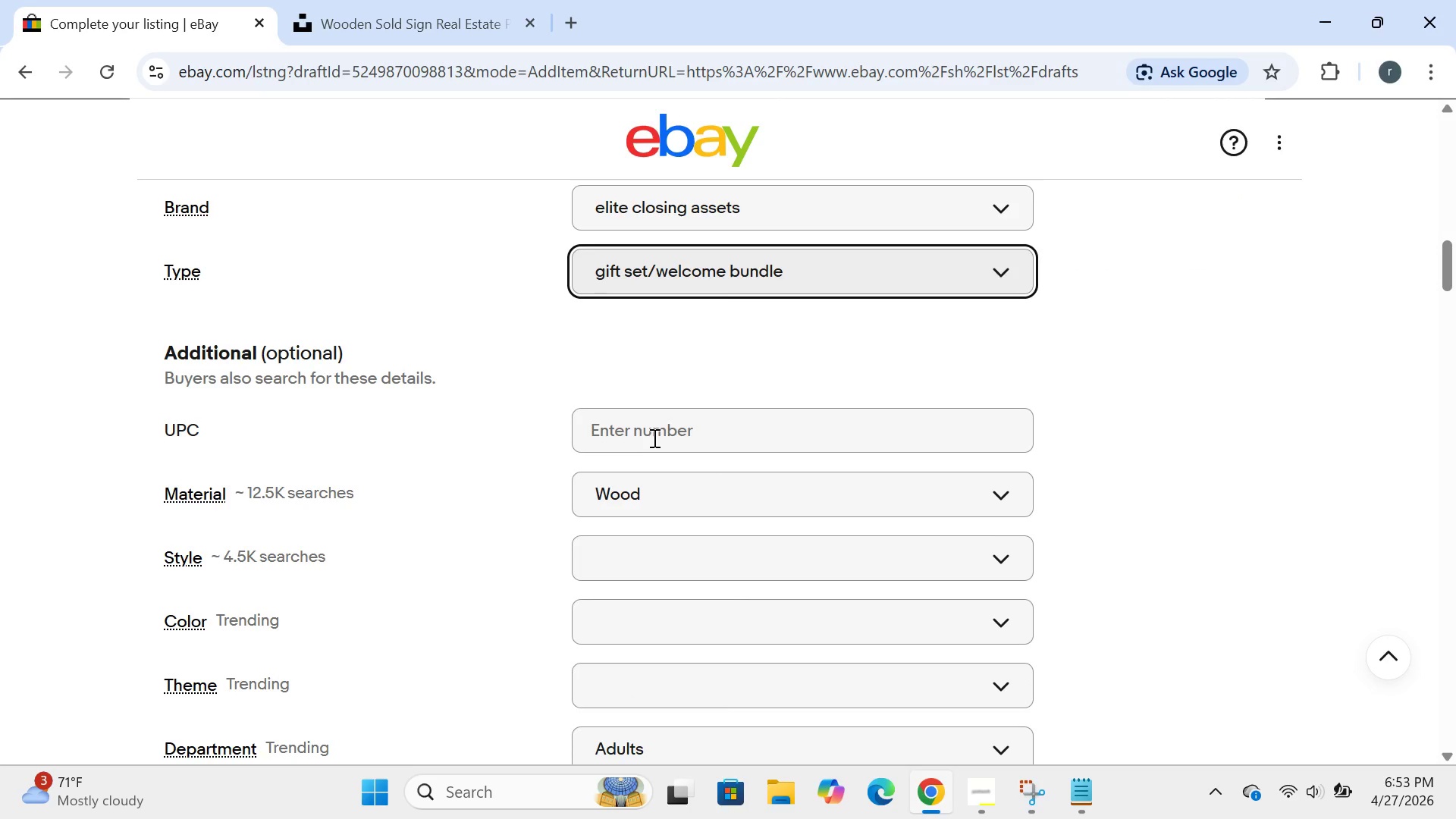 
left_click([679, 488])
 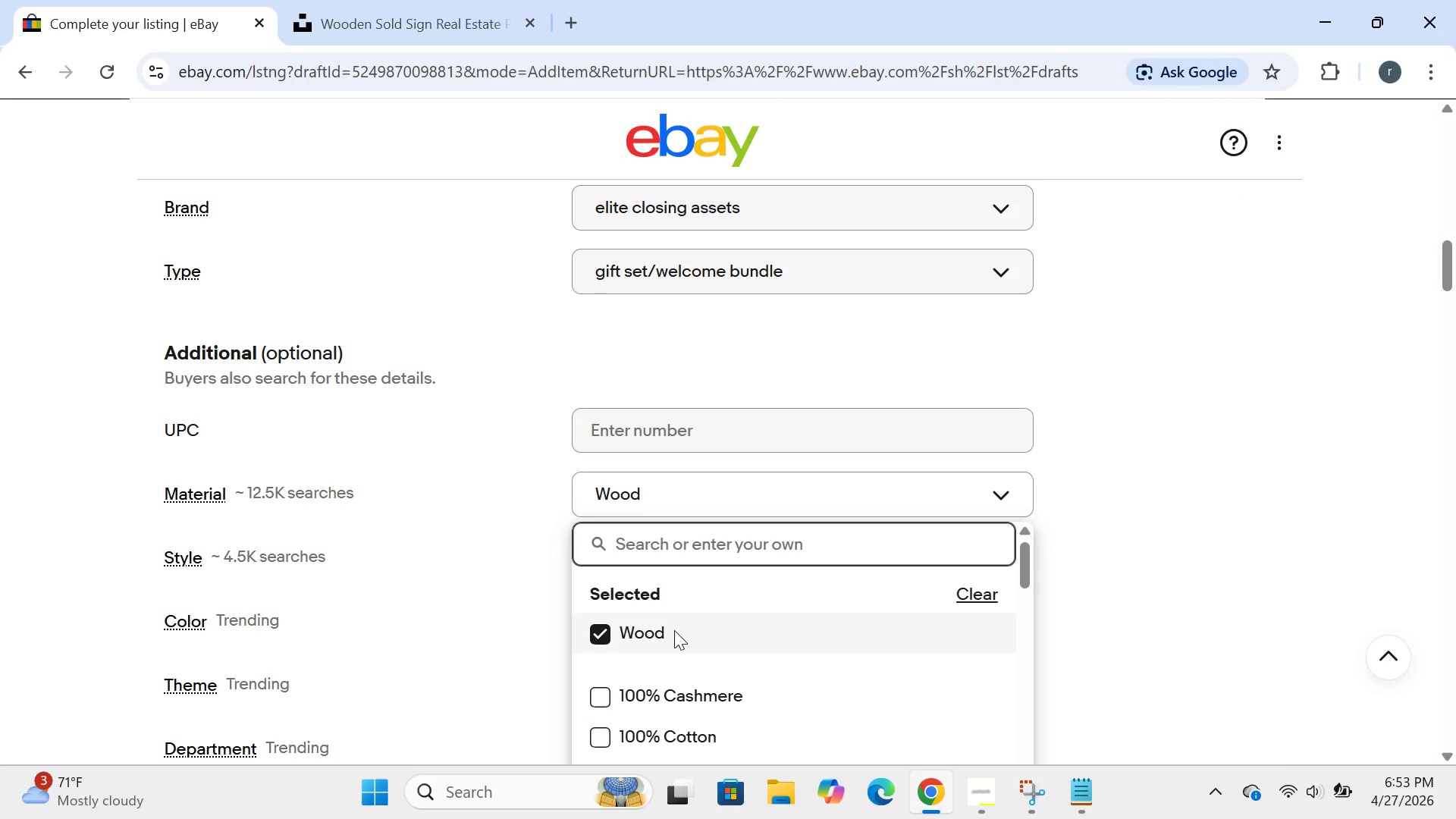 
mouse_move([674, 611])
 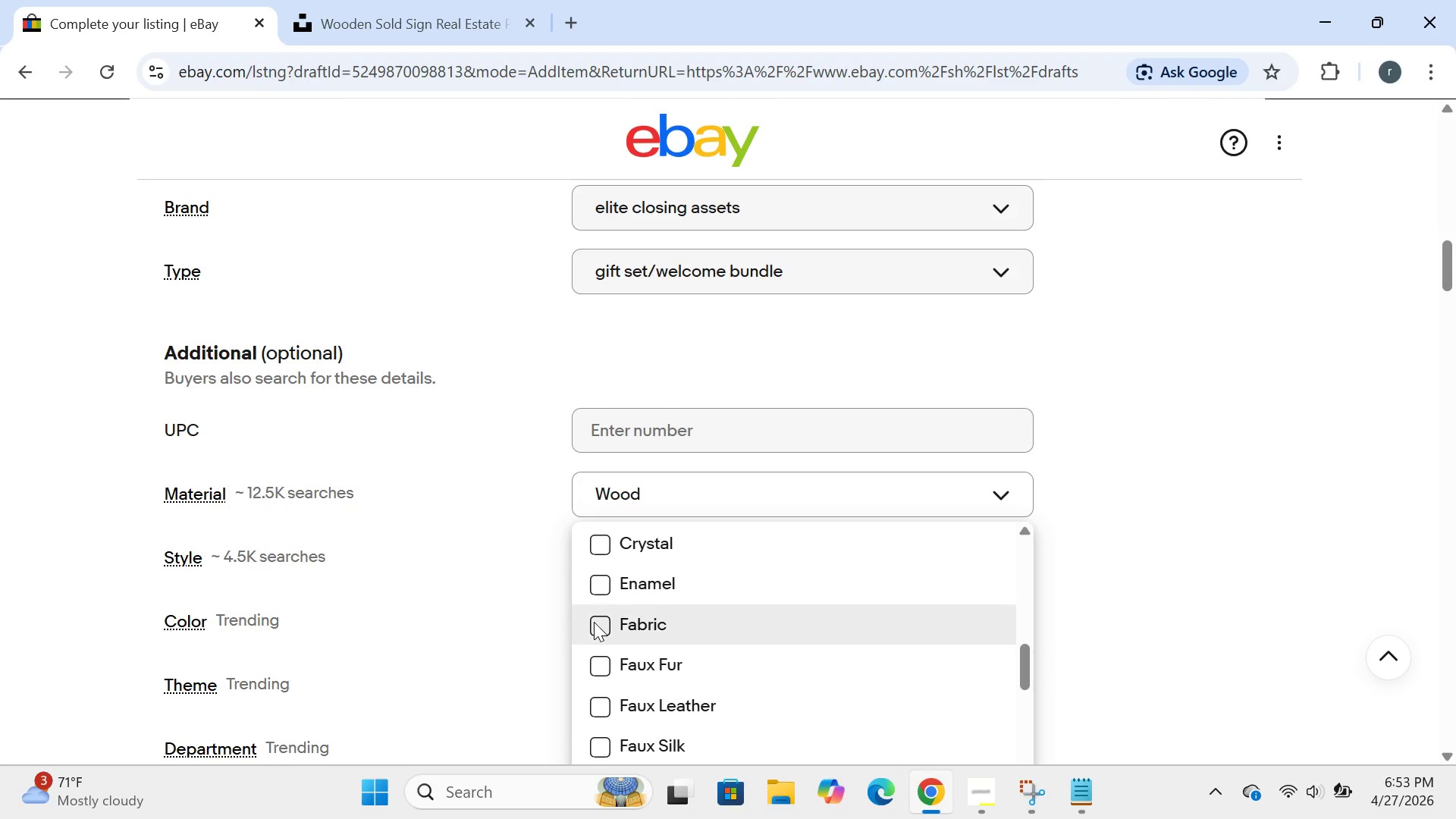 
left_click([594, 622])
 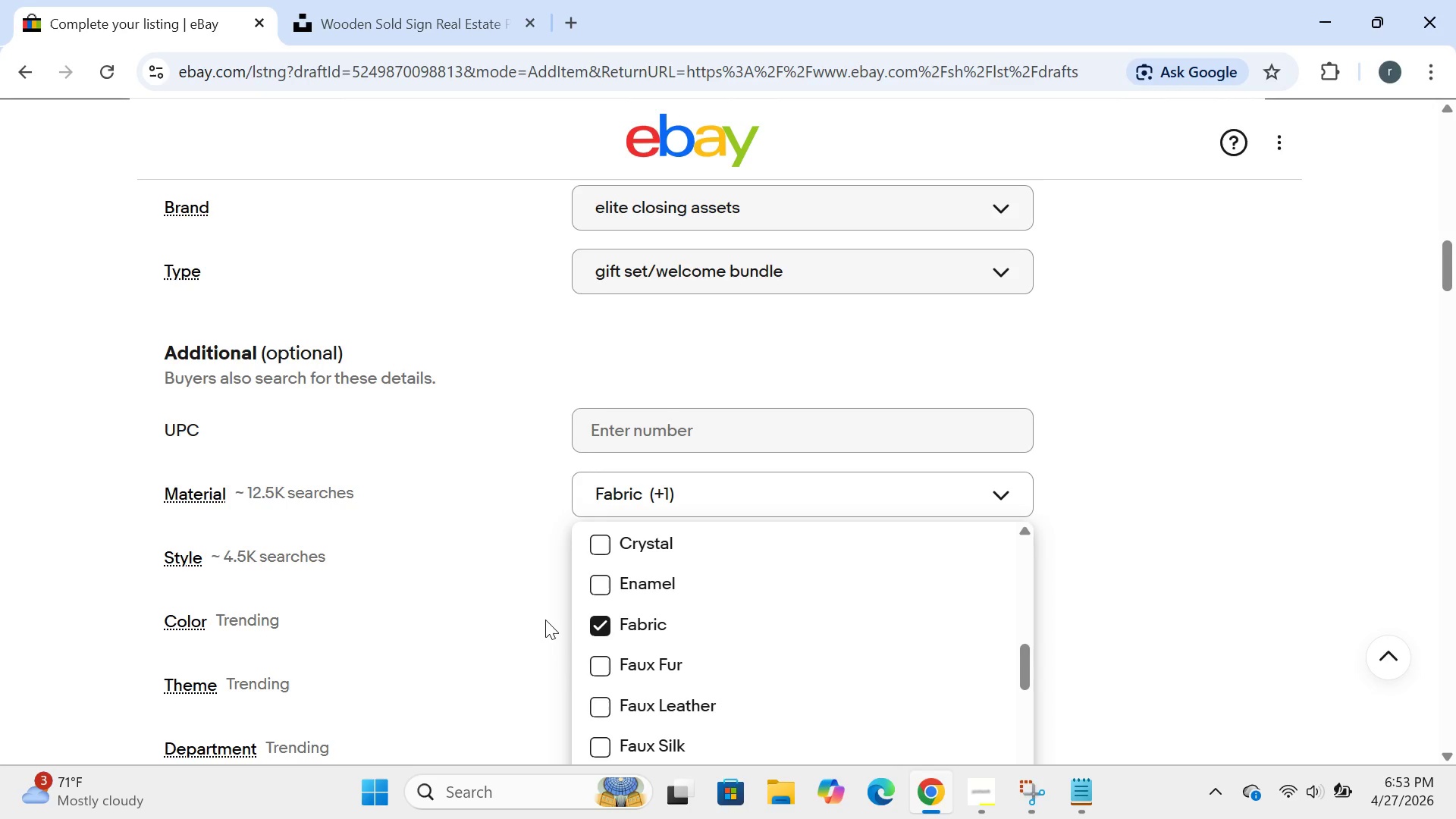 
left_click([545, 620])
 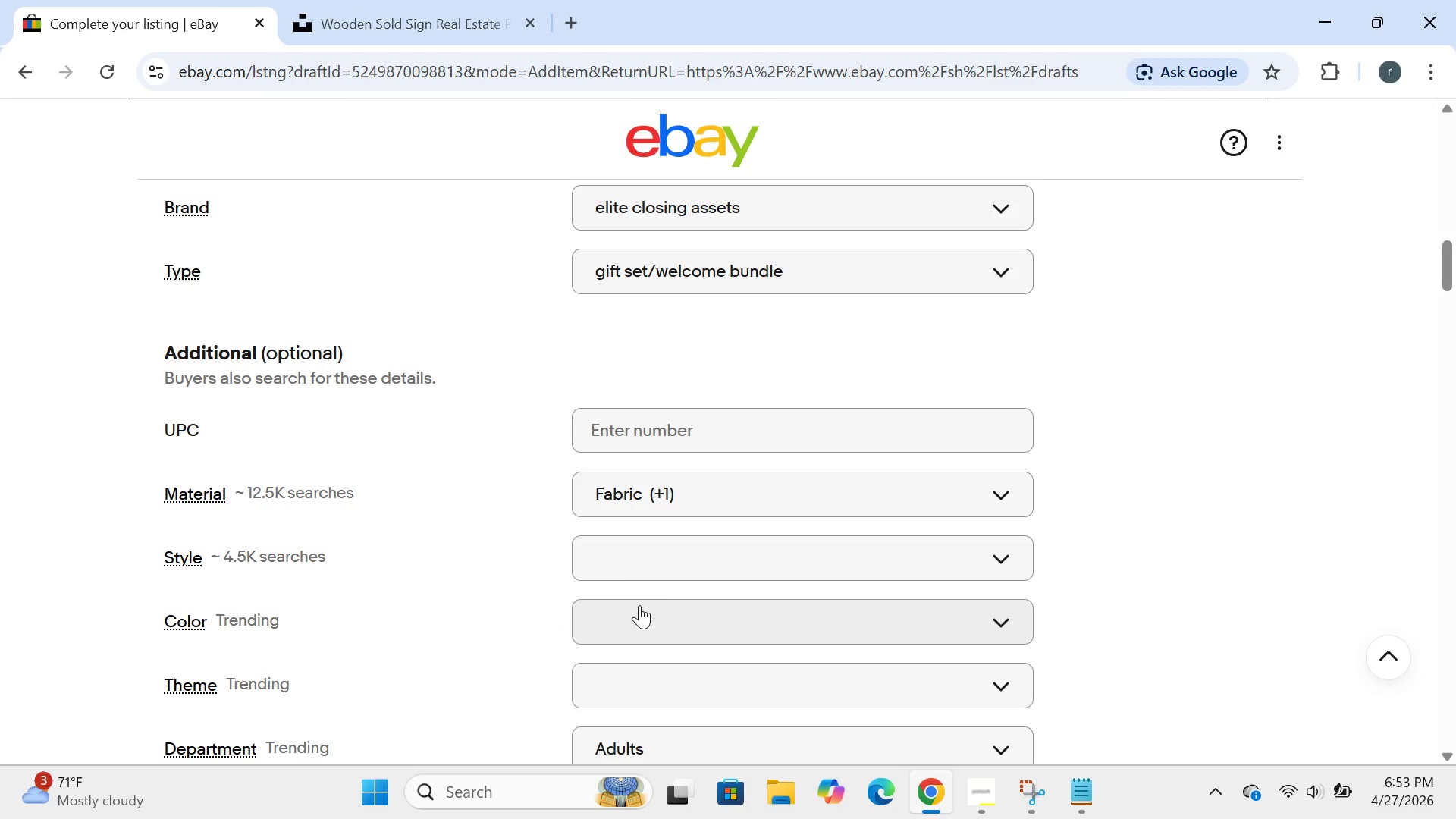 
left_click([686, 553])
 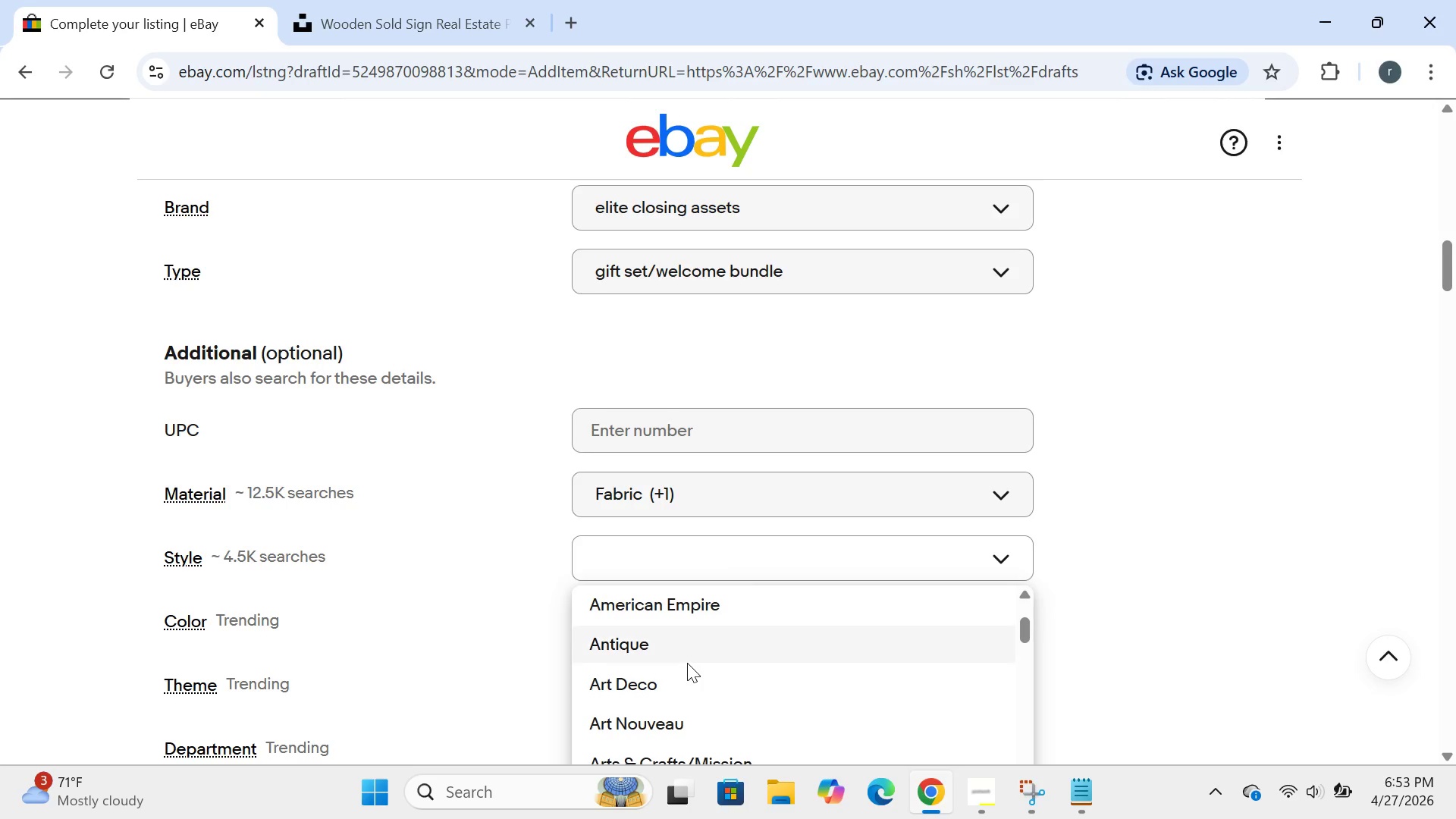 
mouse_move([739, 533])
 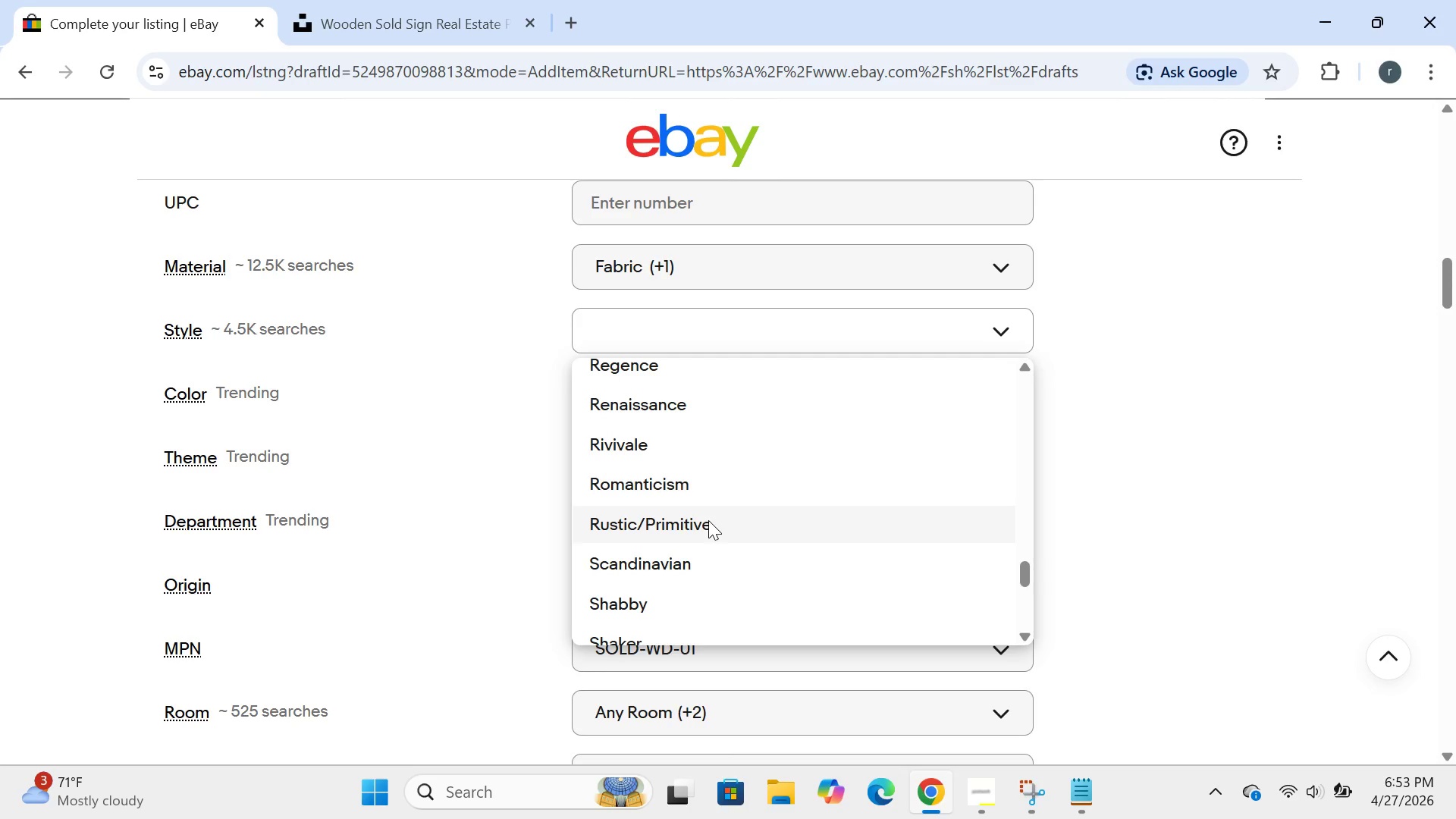 
left_click([708, 520])
 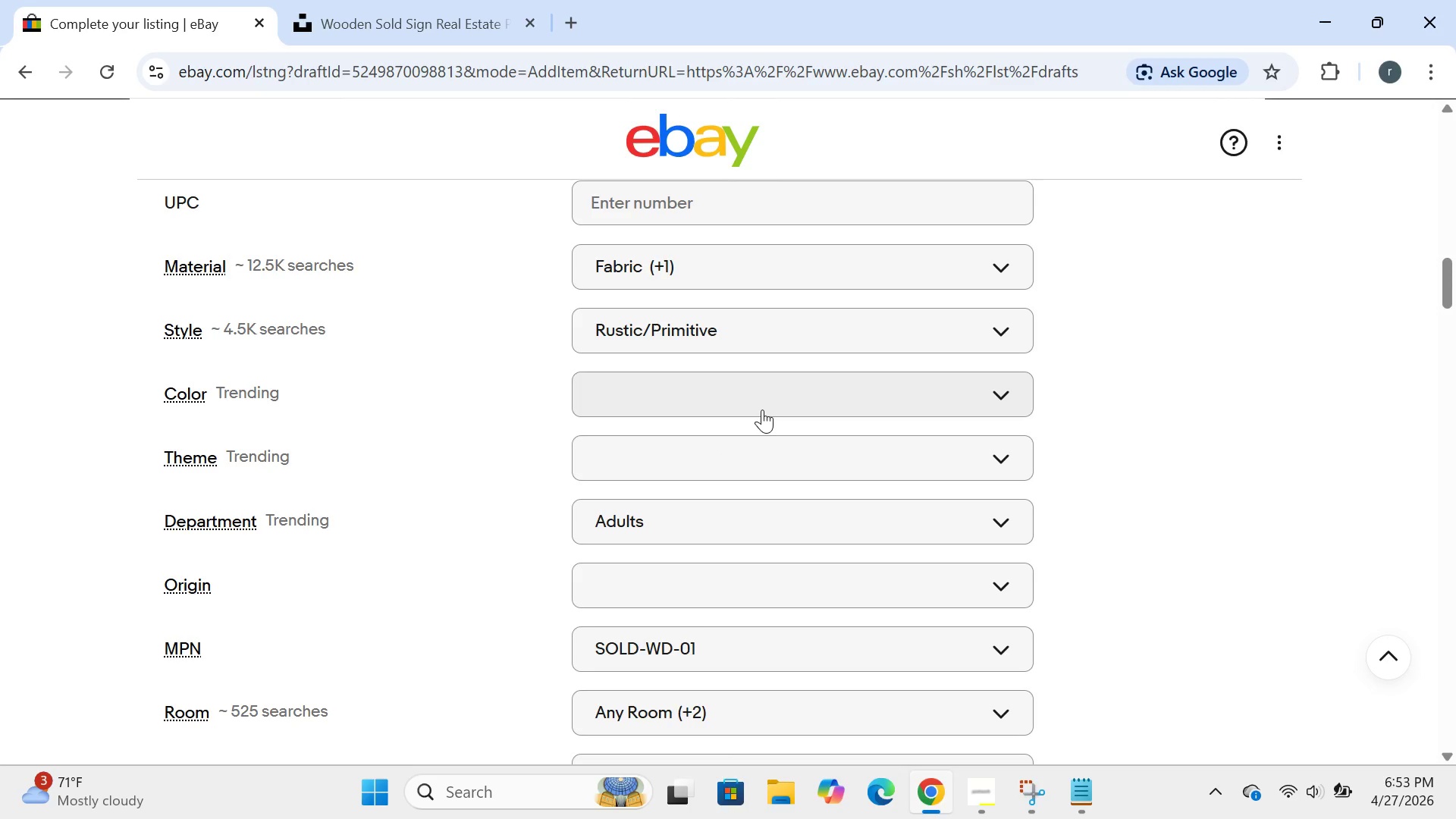 
left_click([762, 410])
 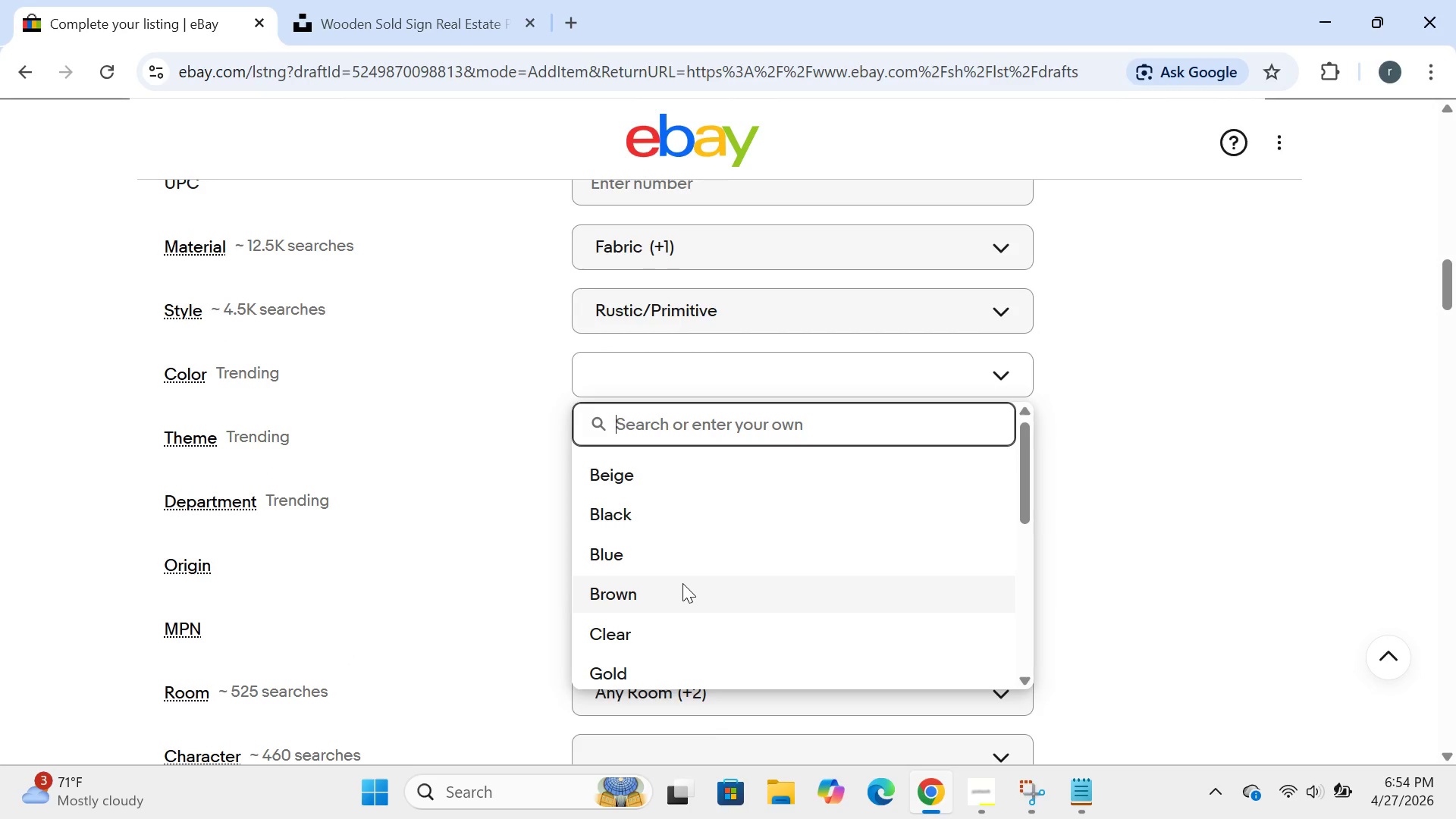 
wait(7.39)
 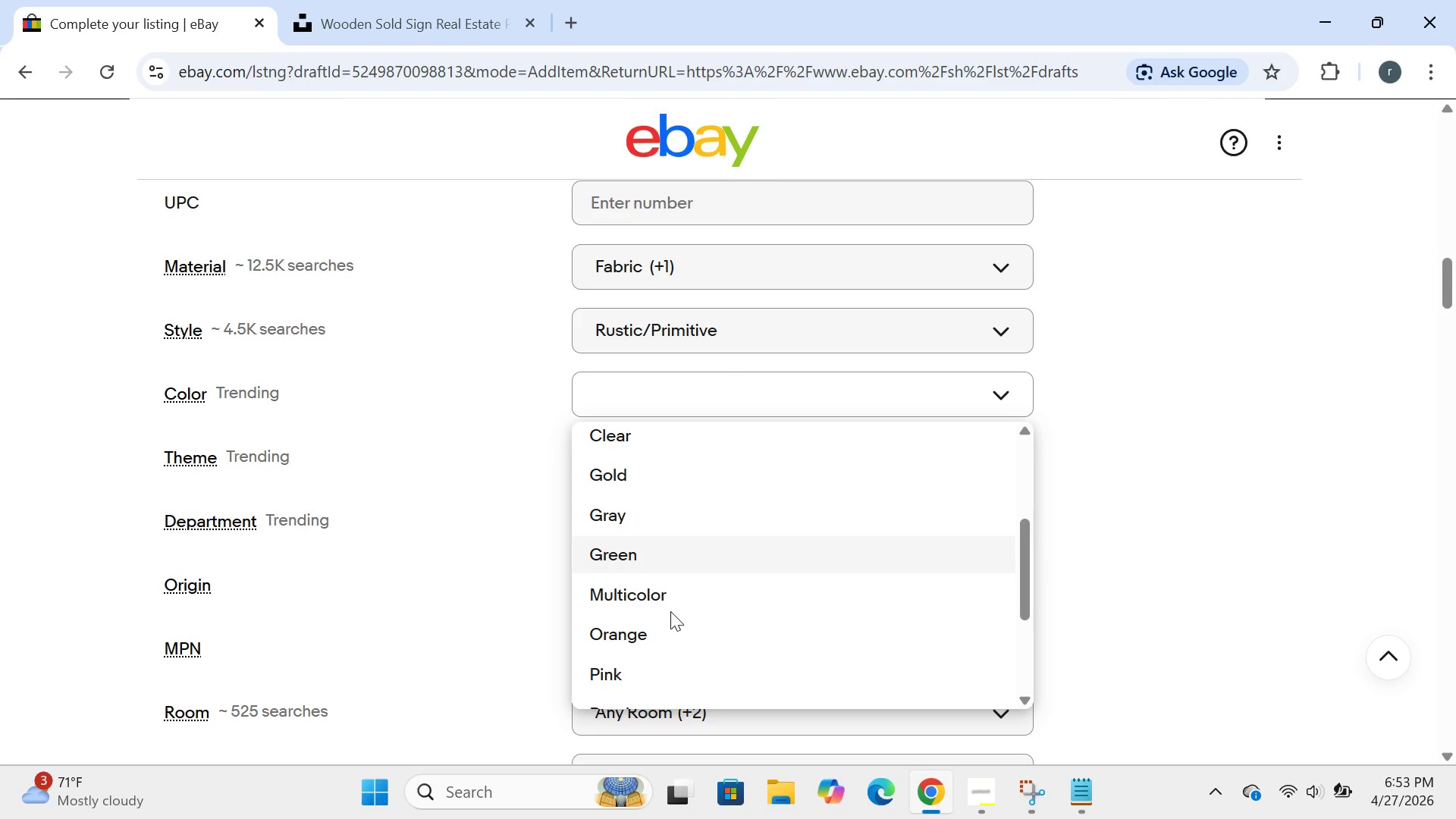 
left_click([642, 506])
 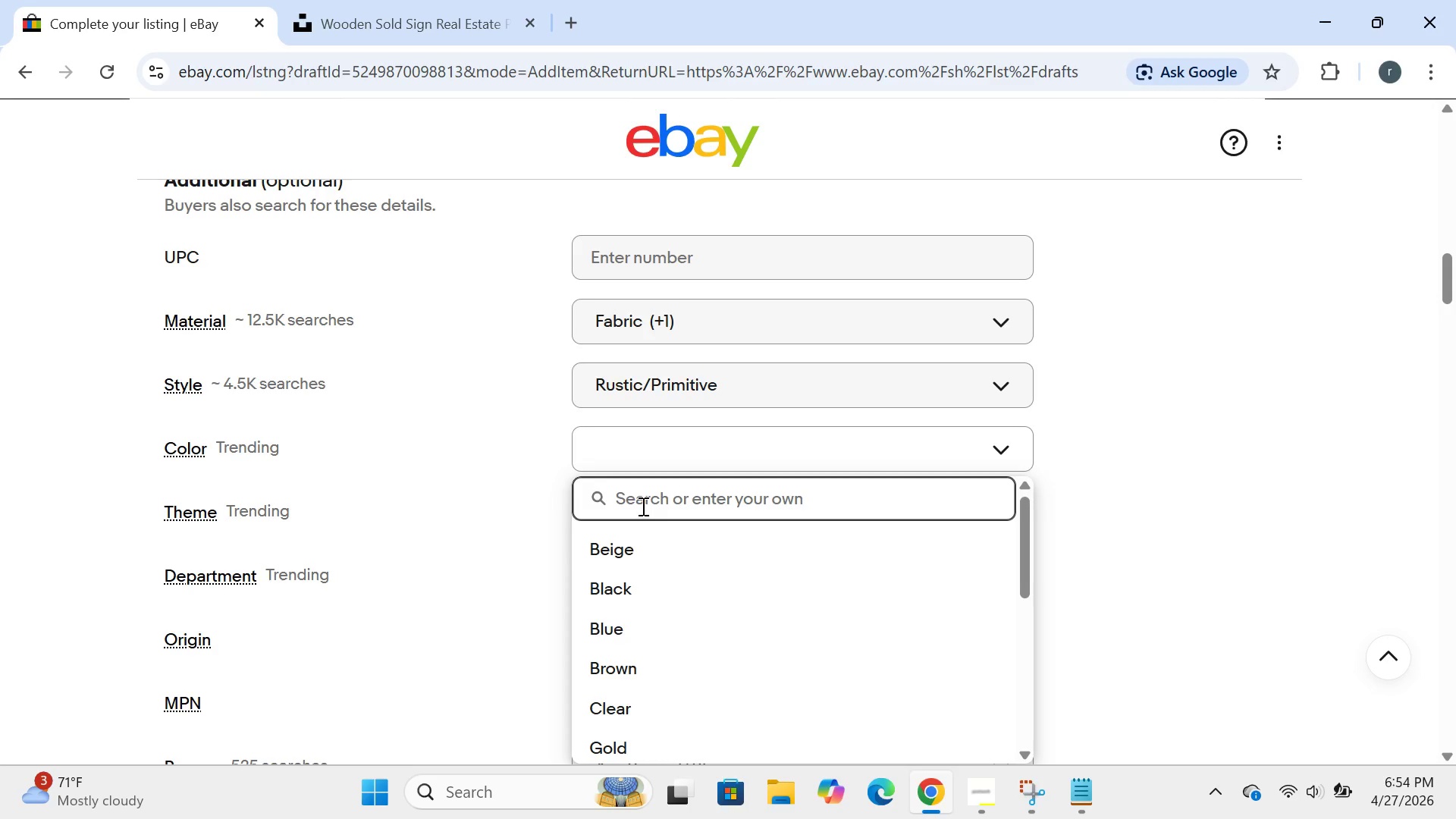 
type(assorted(natural tones()
key(Backspace)
type())
 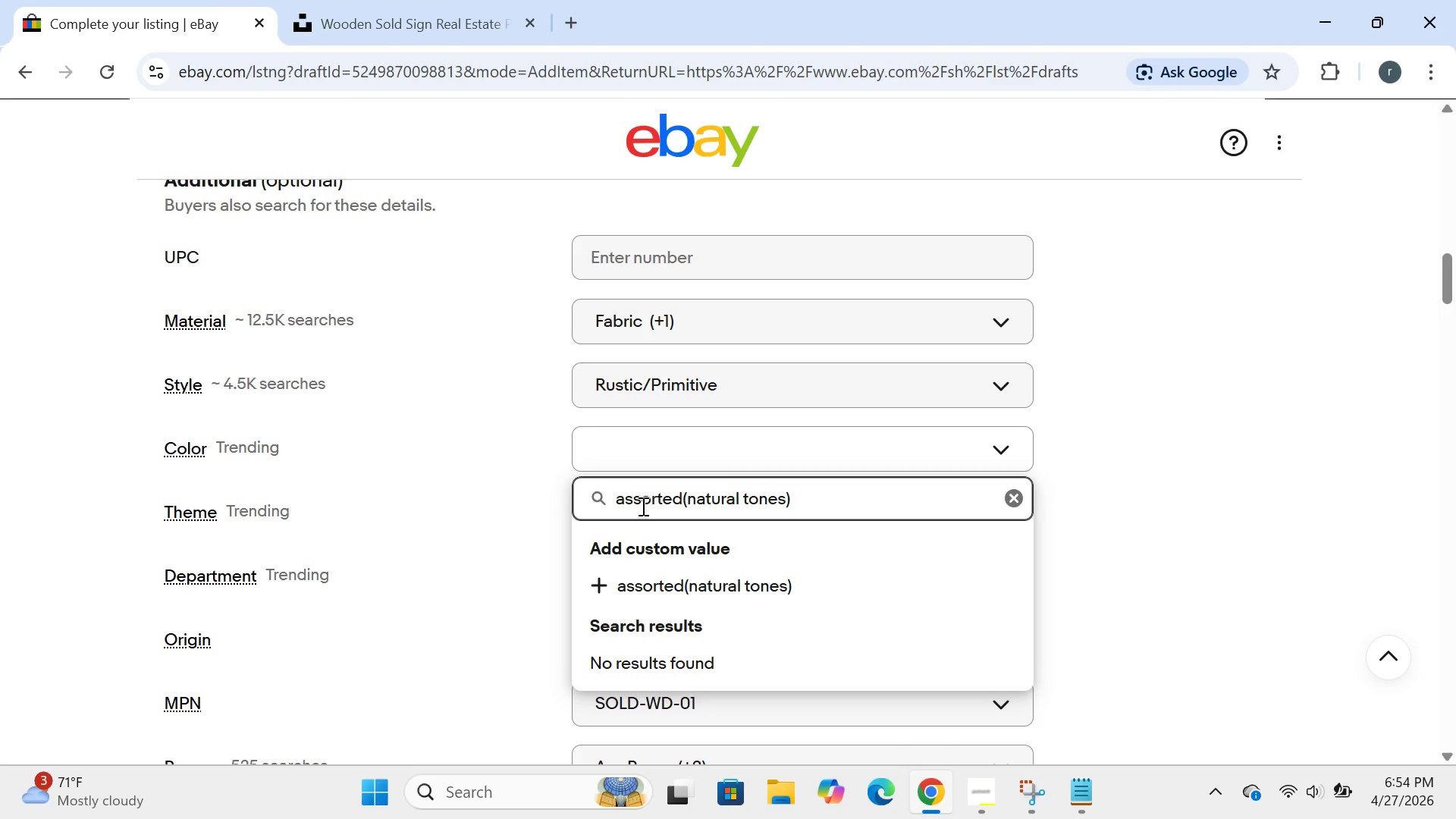 
key(Enter)
 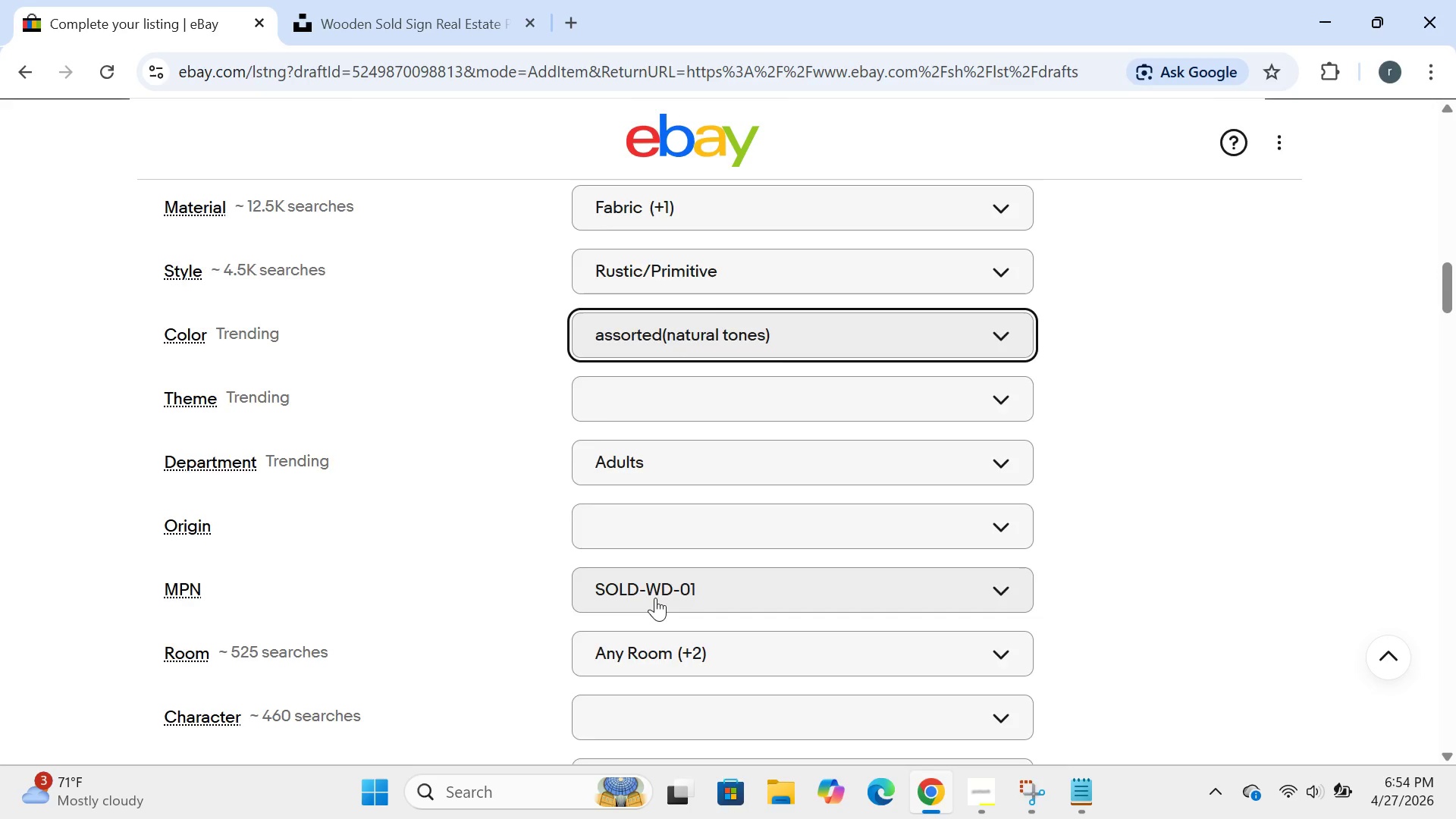 
wait(16.58)
 